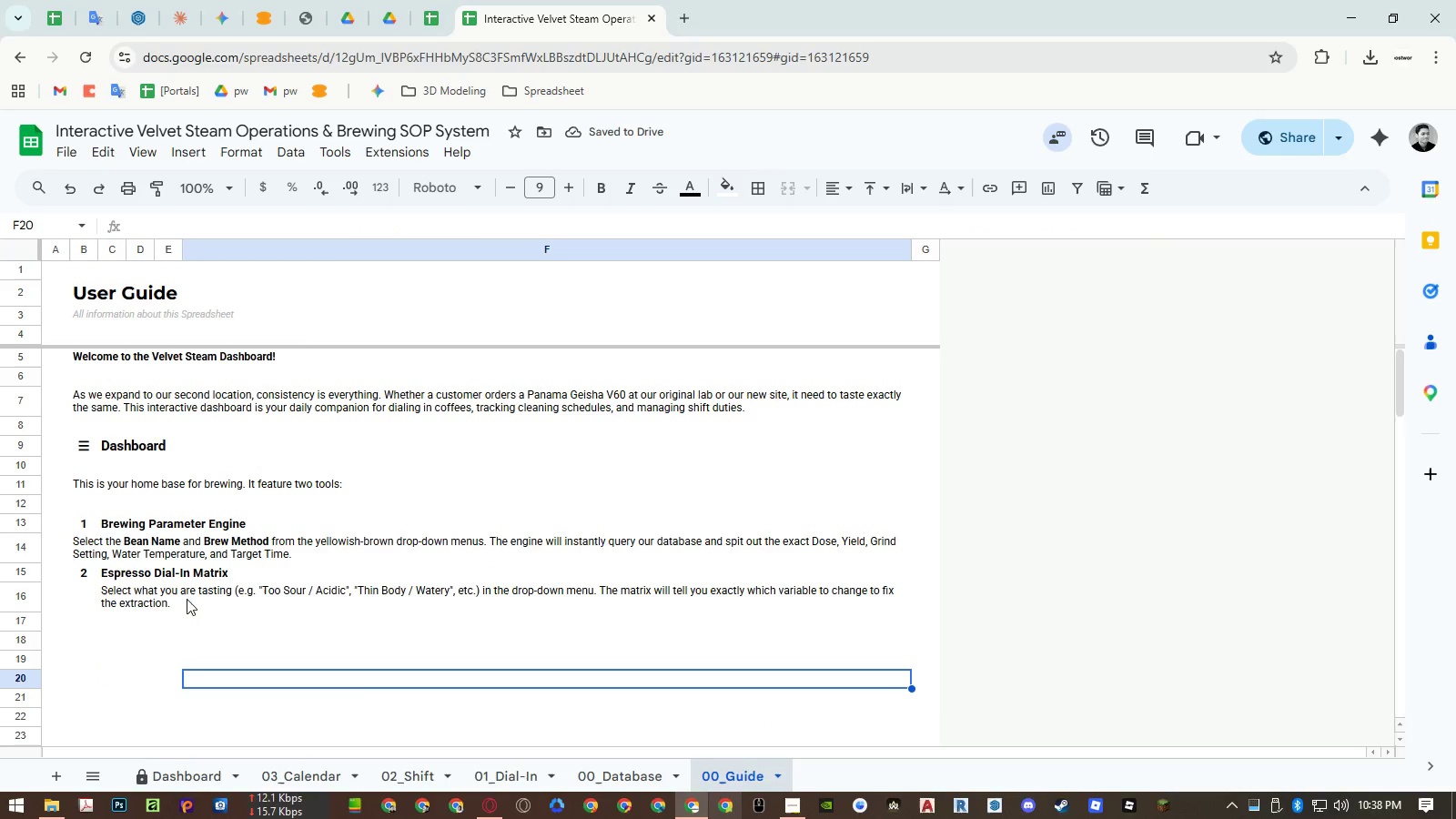 
left_click([126, 601])
 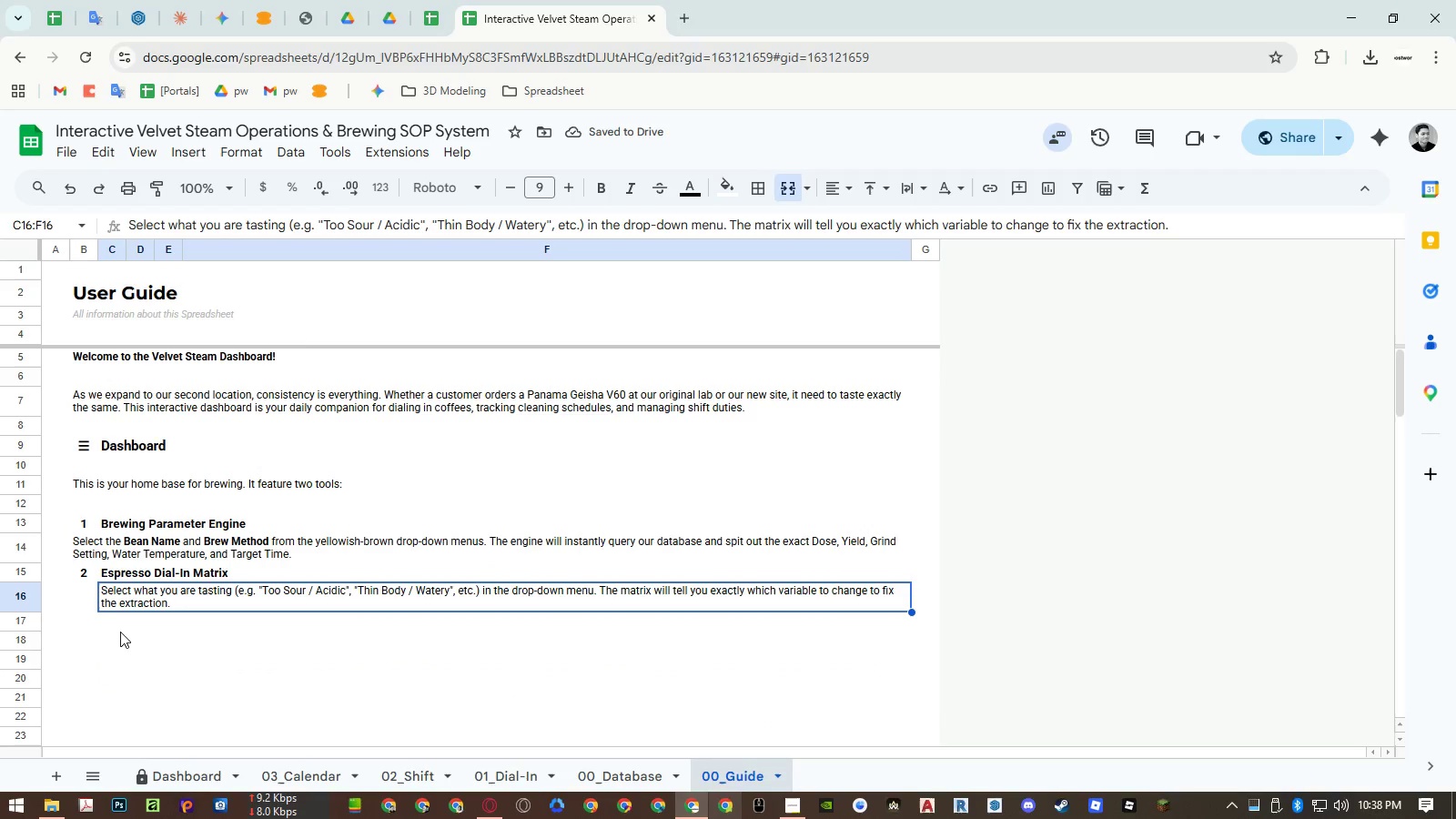 
key(Control+ControlLeft)
 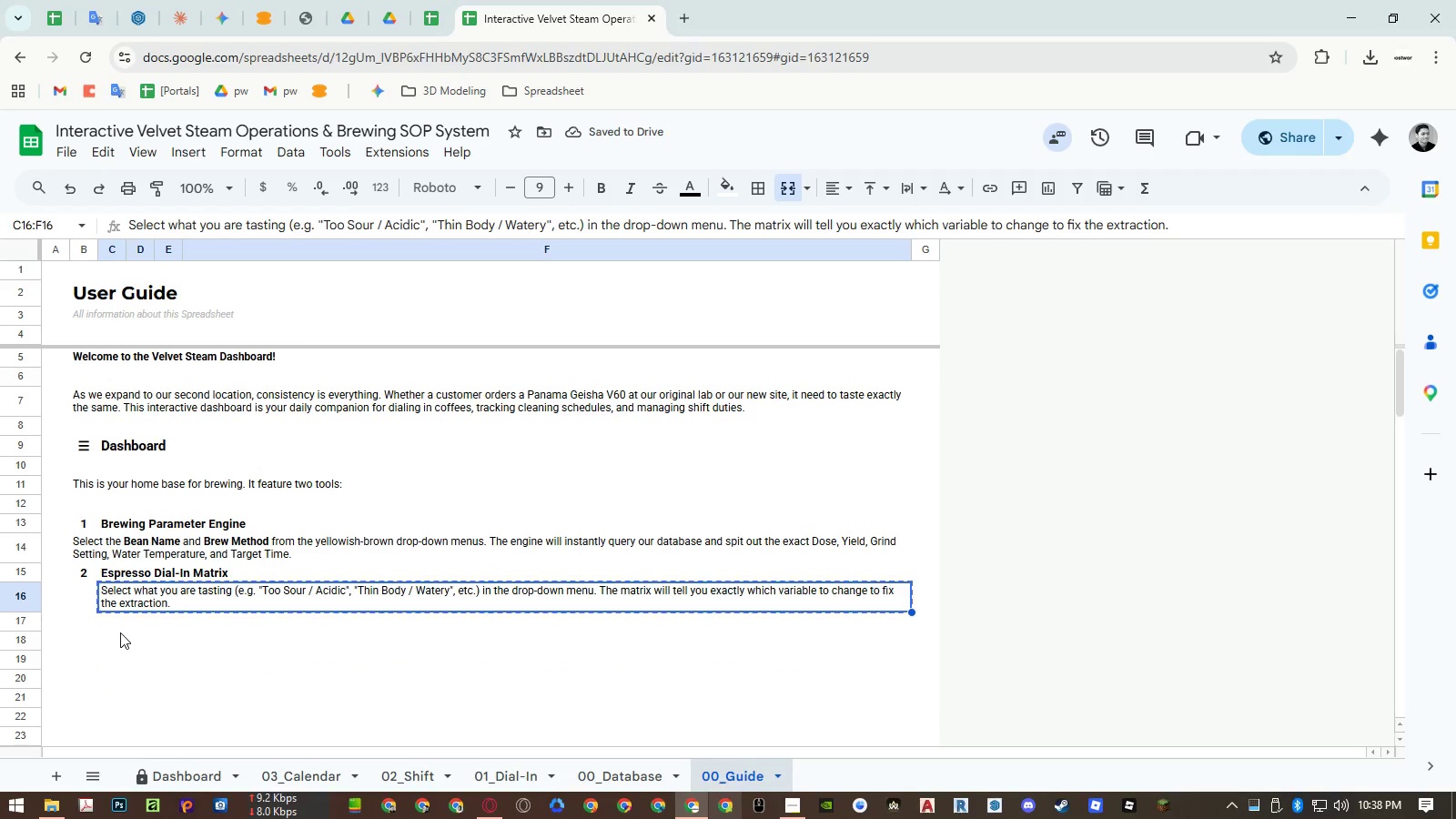 
key(Control+C)
 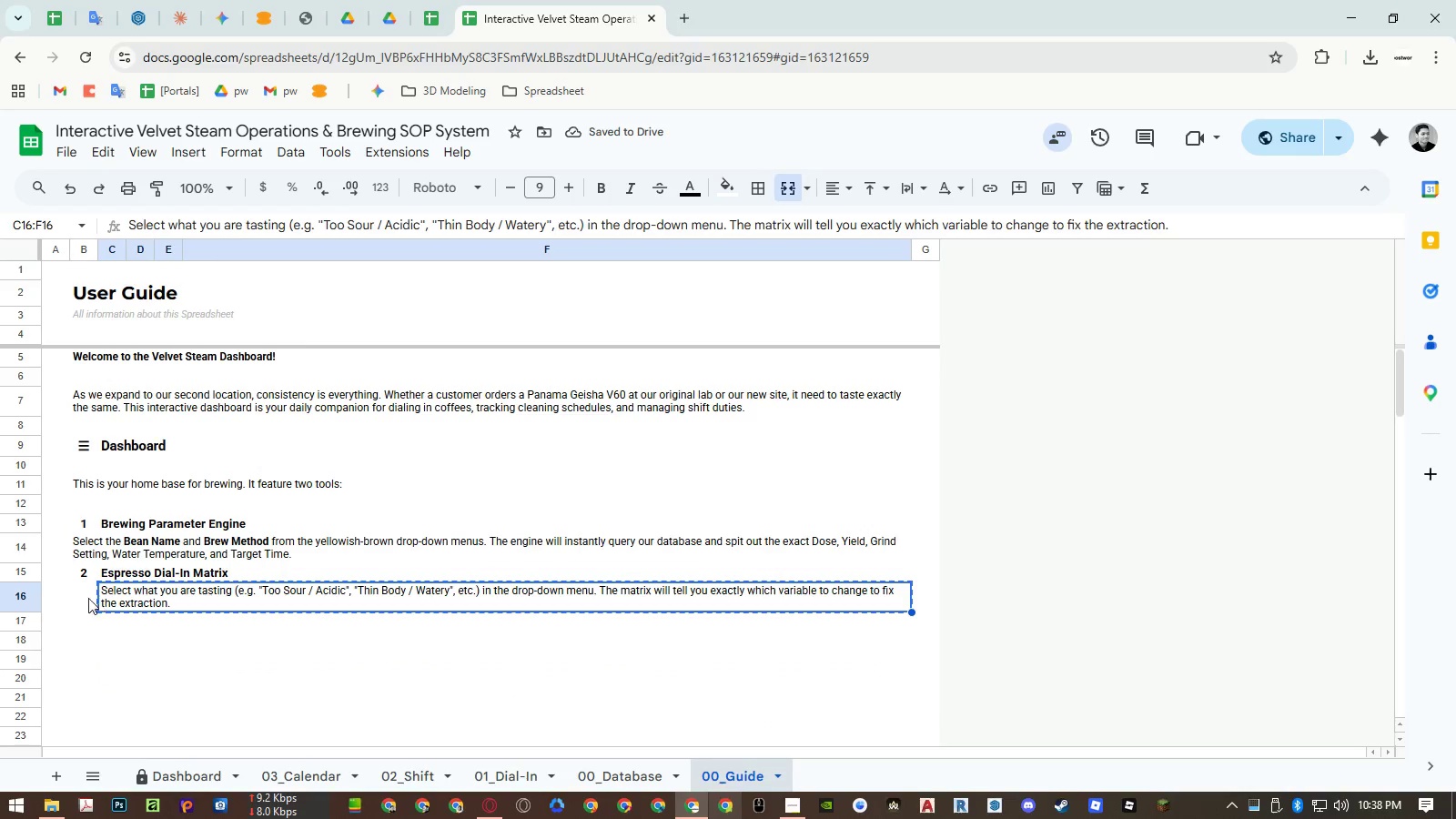 
left_click([86, 597])
 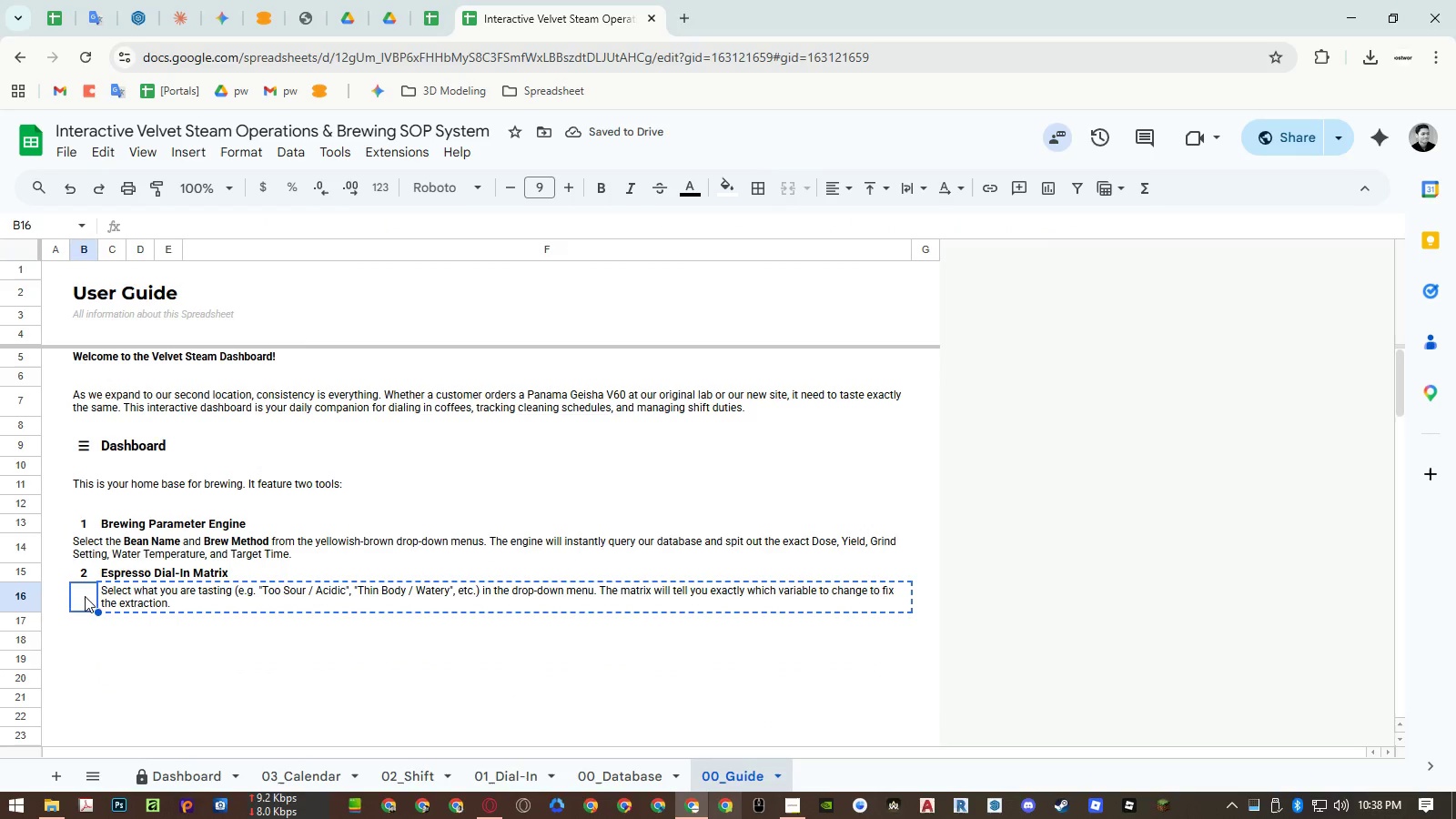 
key(Control+ControlLeft)
 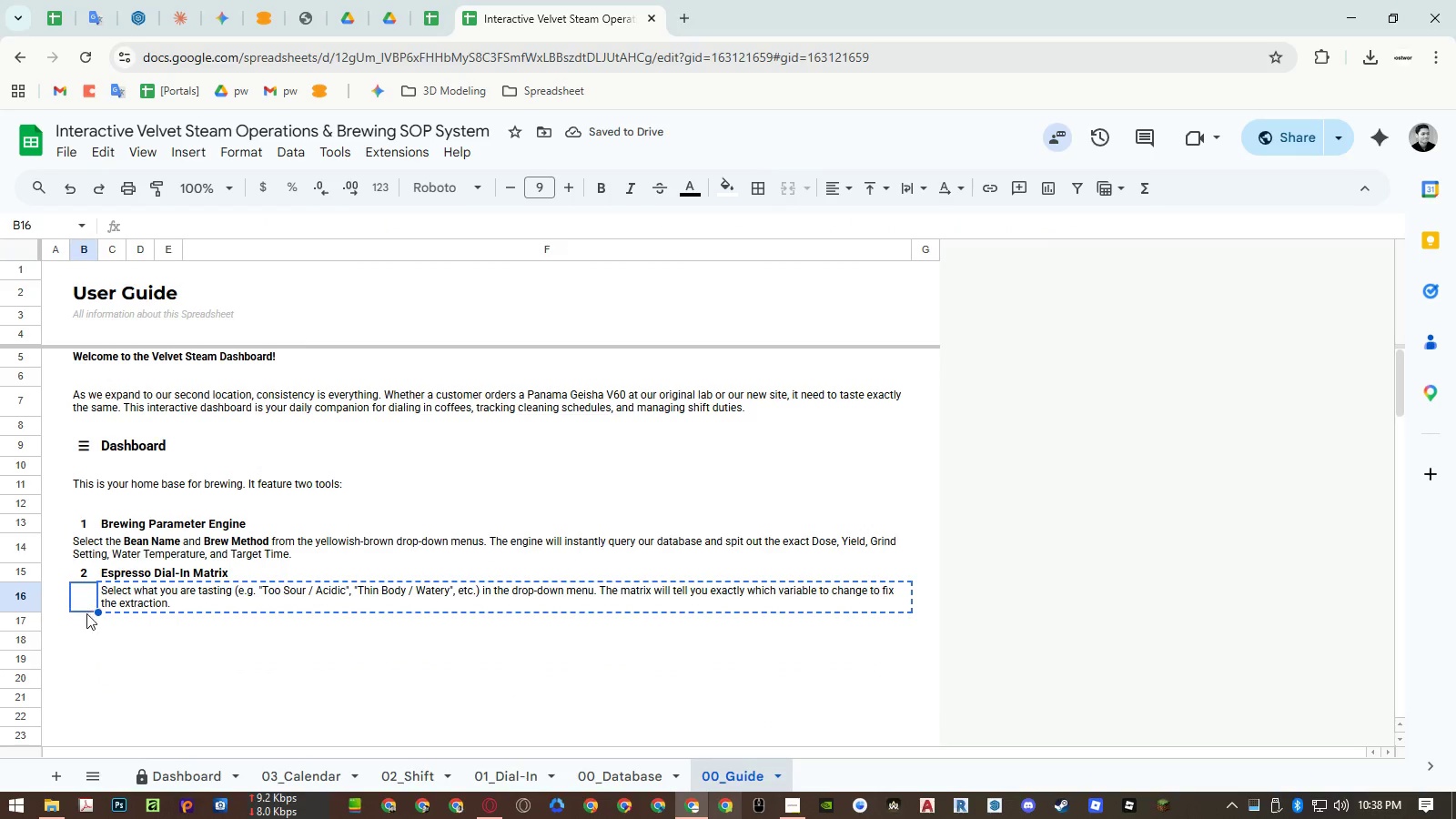 
key(Control+V)
 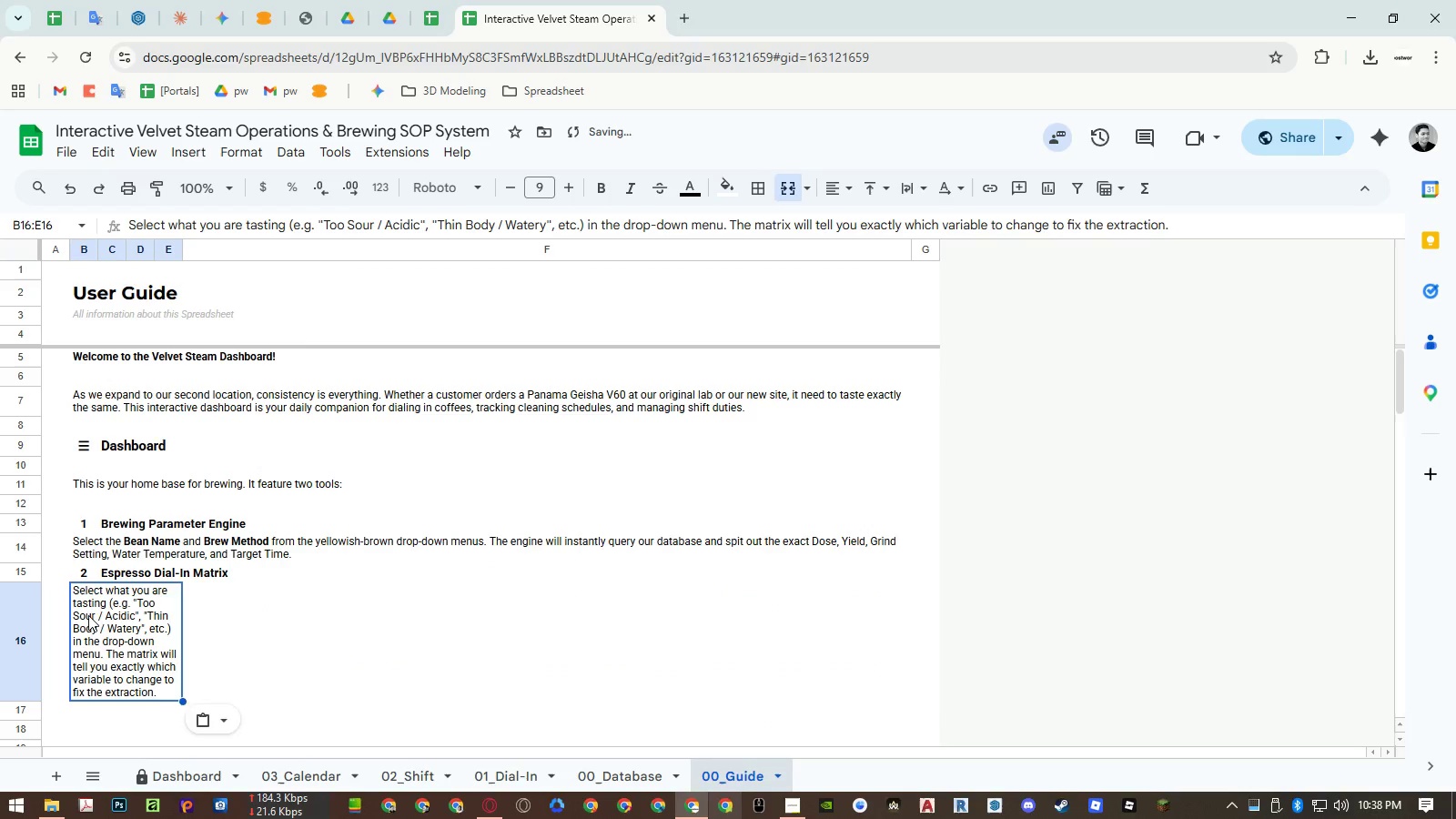 
left_click_drag(start_coordinate=[88, 615], to_coordinate=[197, 620])
 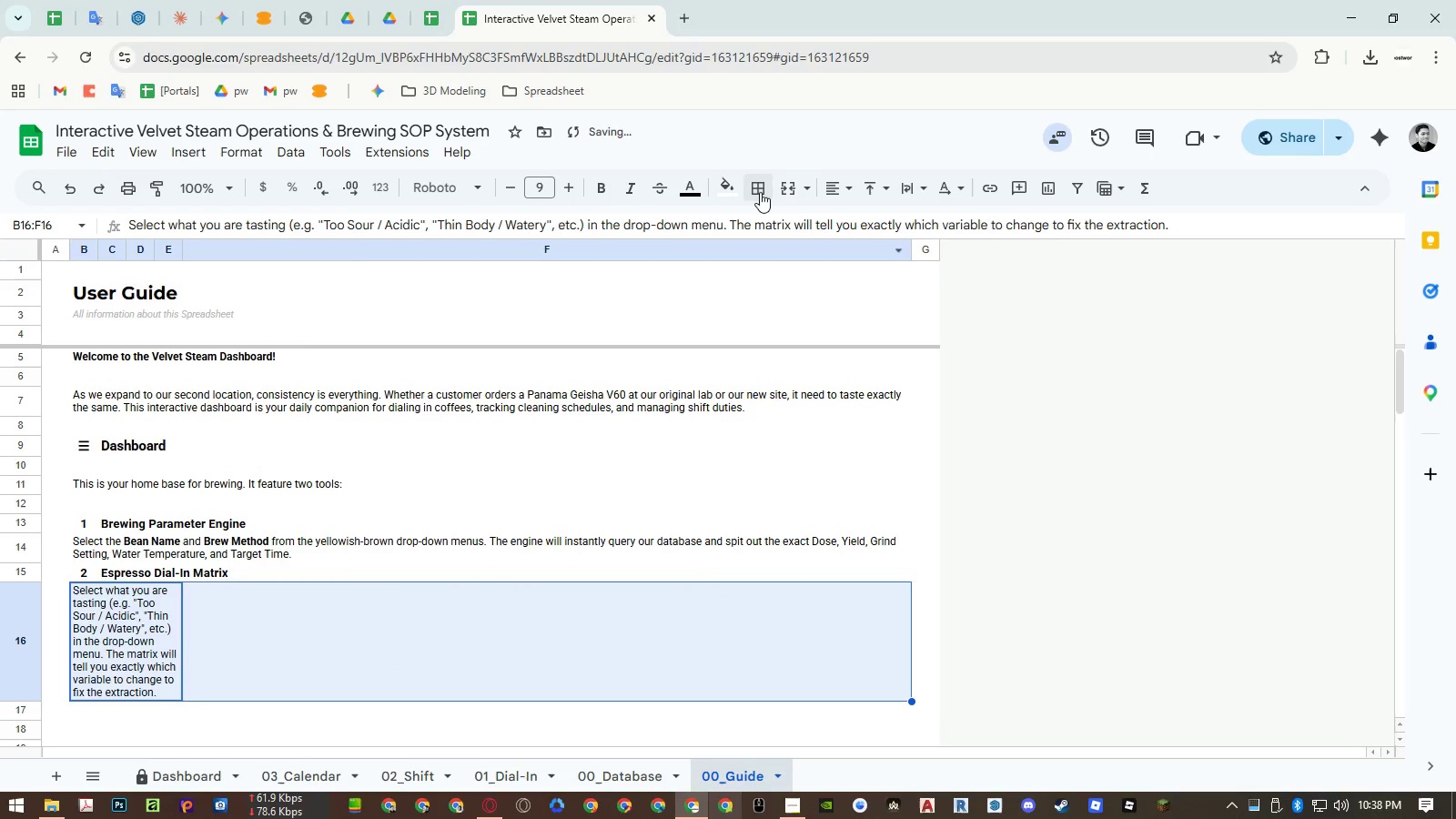 
left_click([791, 184])
 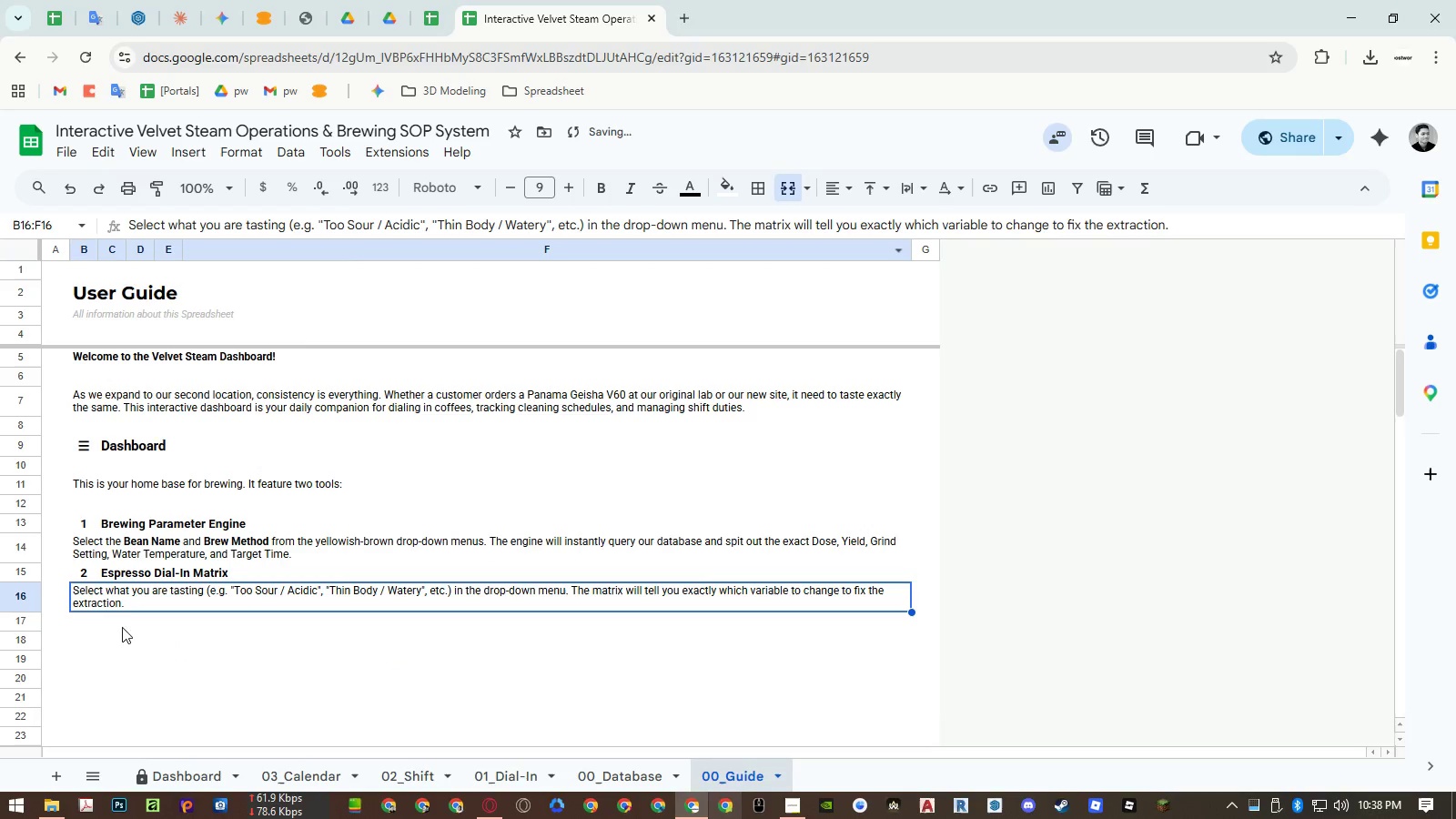 
left_click([80, 680])
 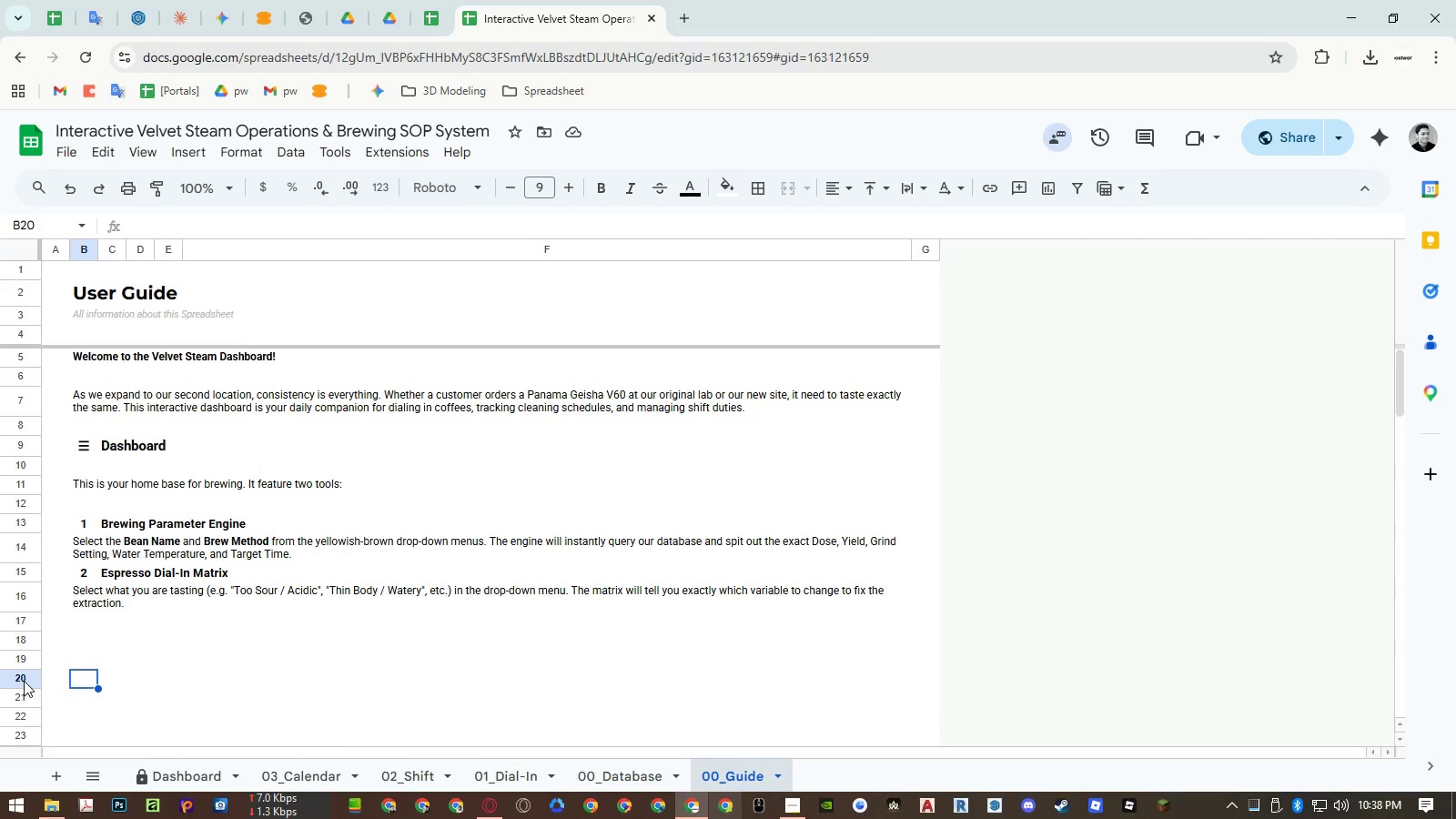 
wait(7.39)
 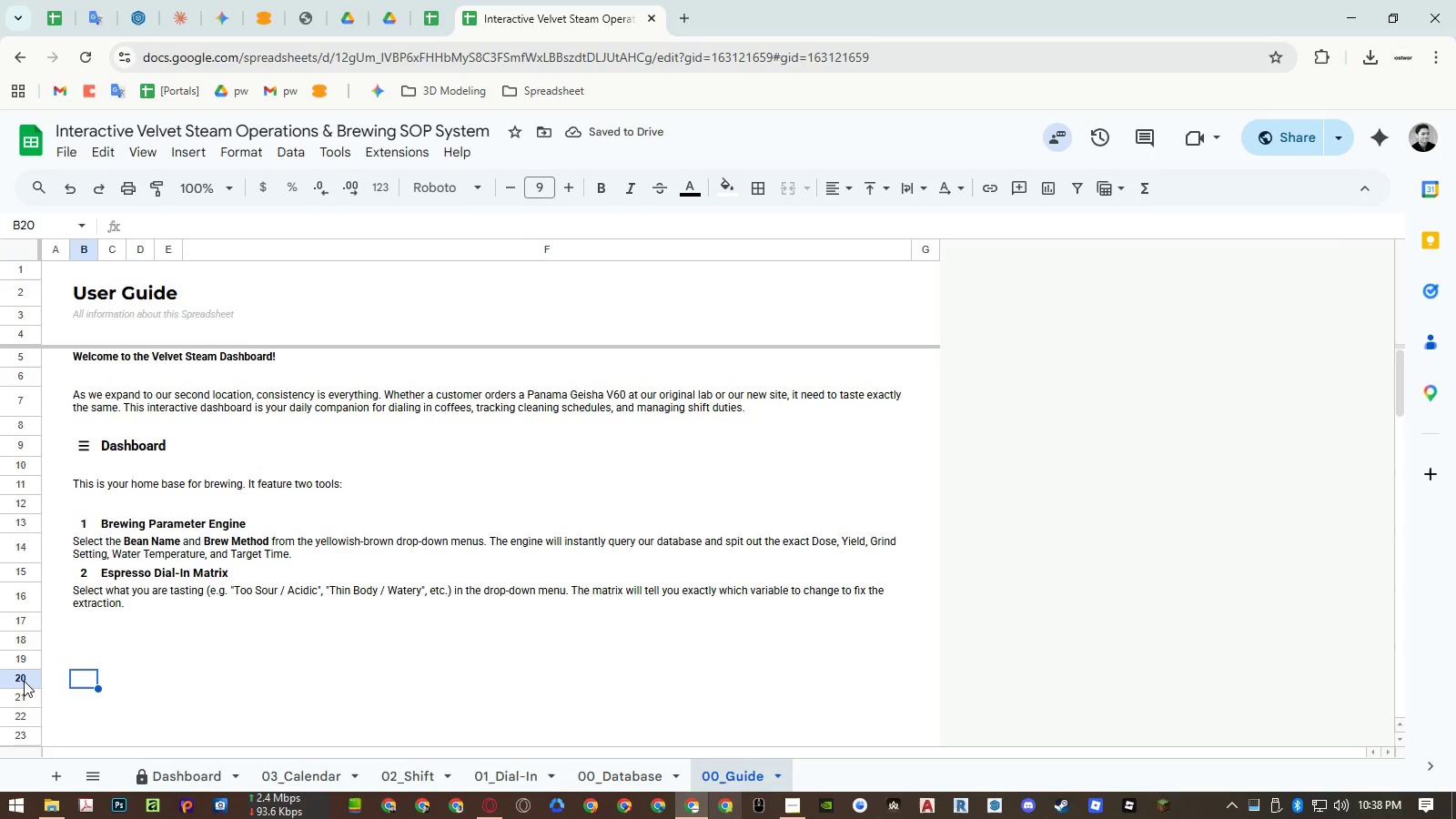 
key(Control+Z)
 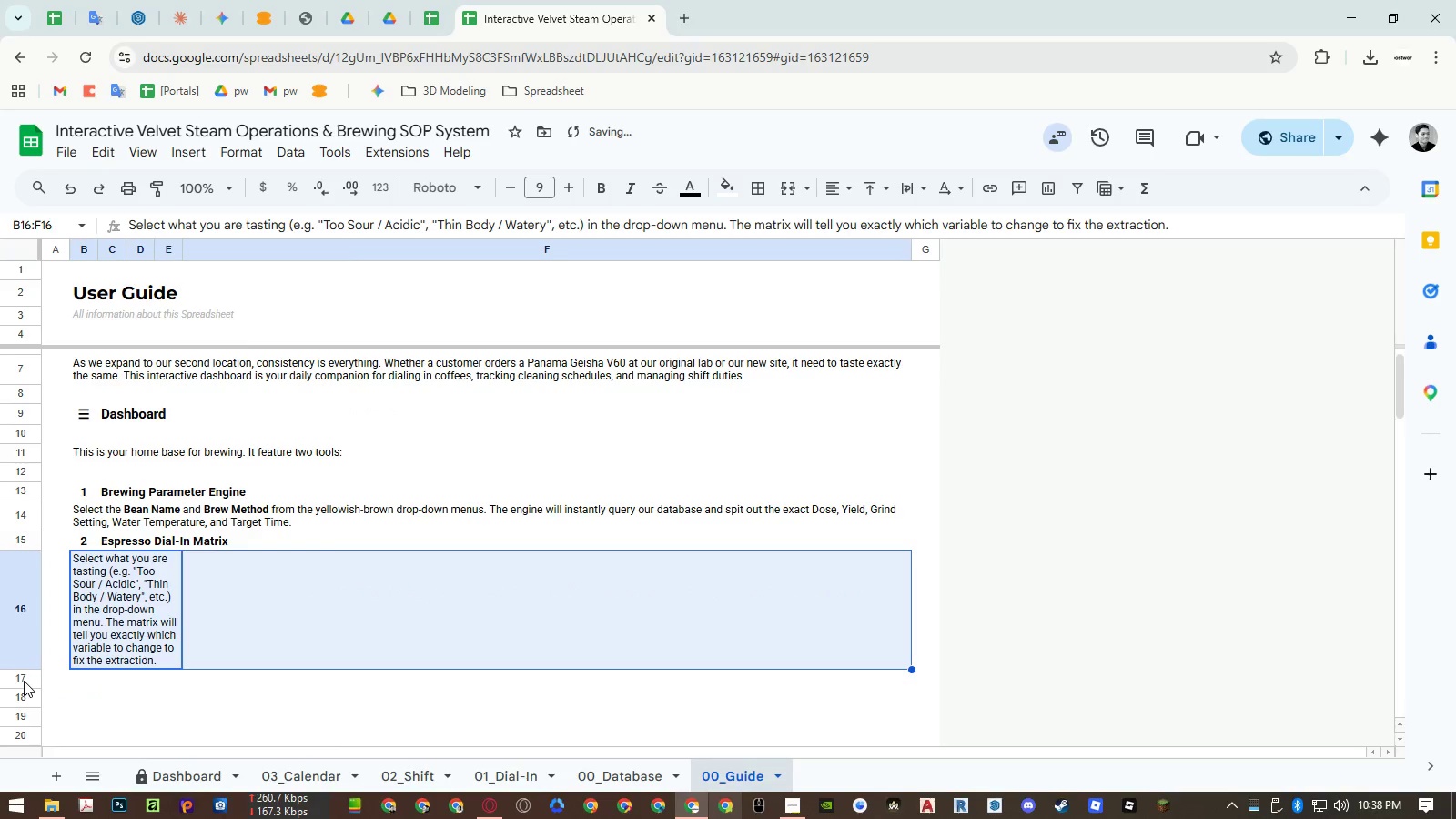 
key(Control+Z)
 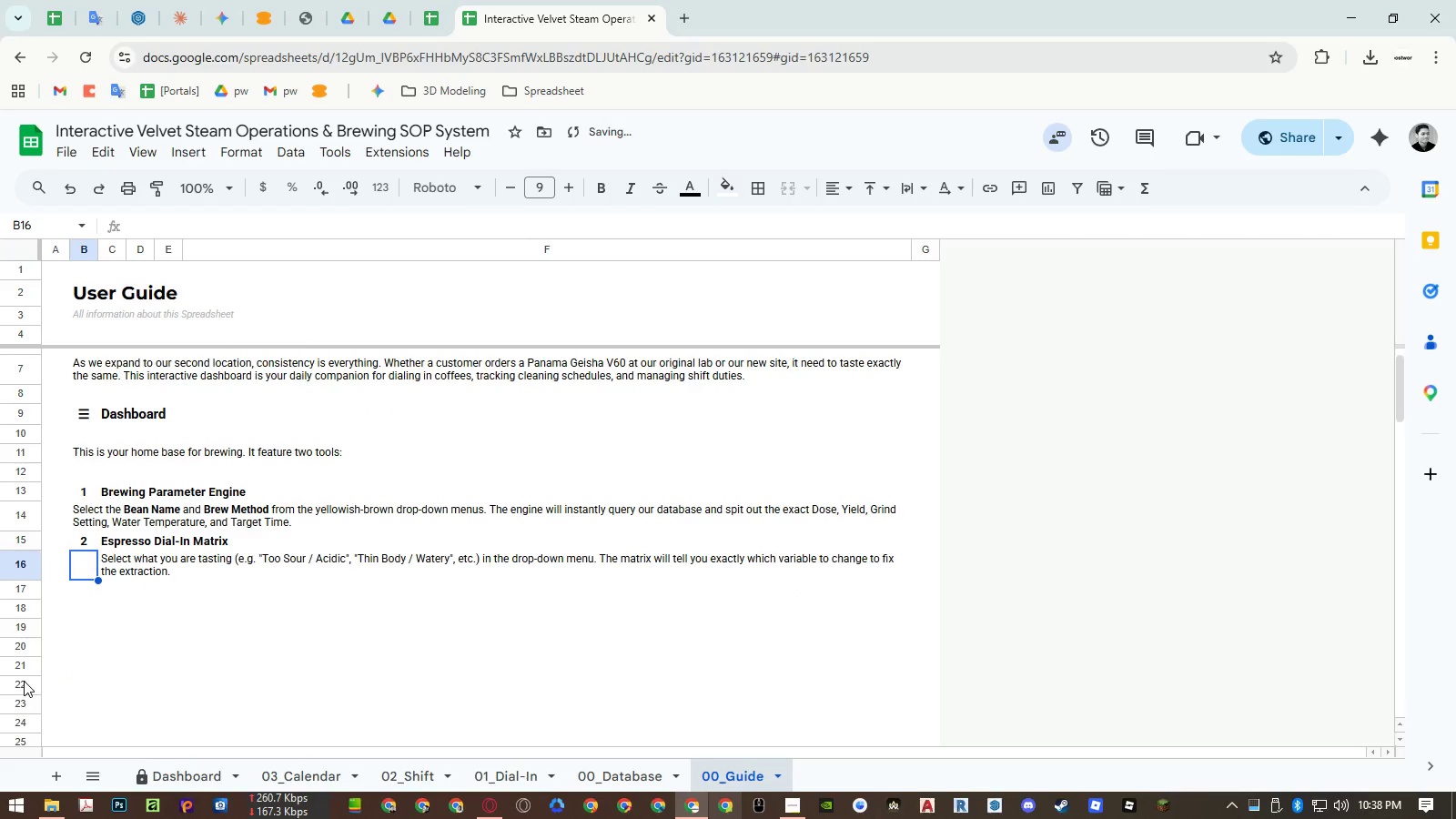 
key(Control+Z)
 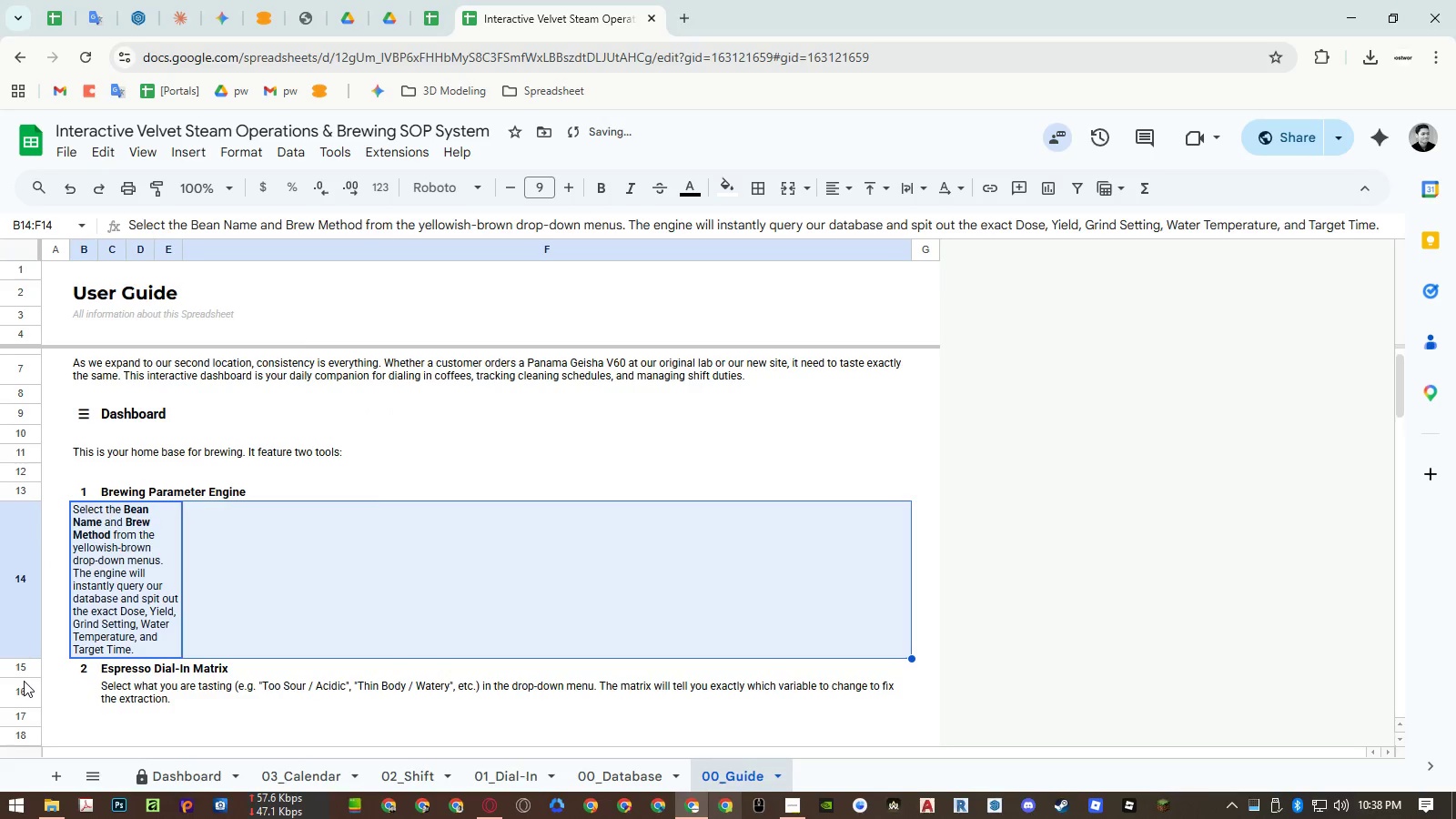 
key(Control+Z)
 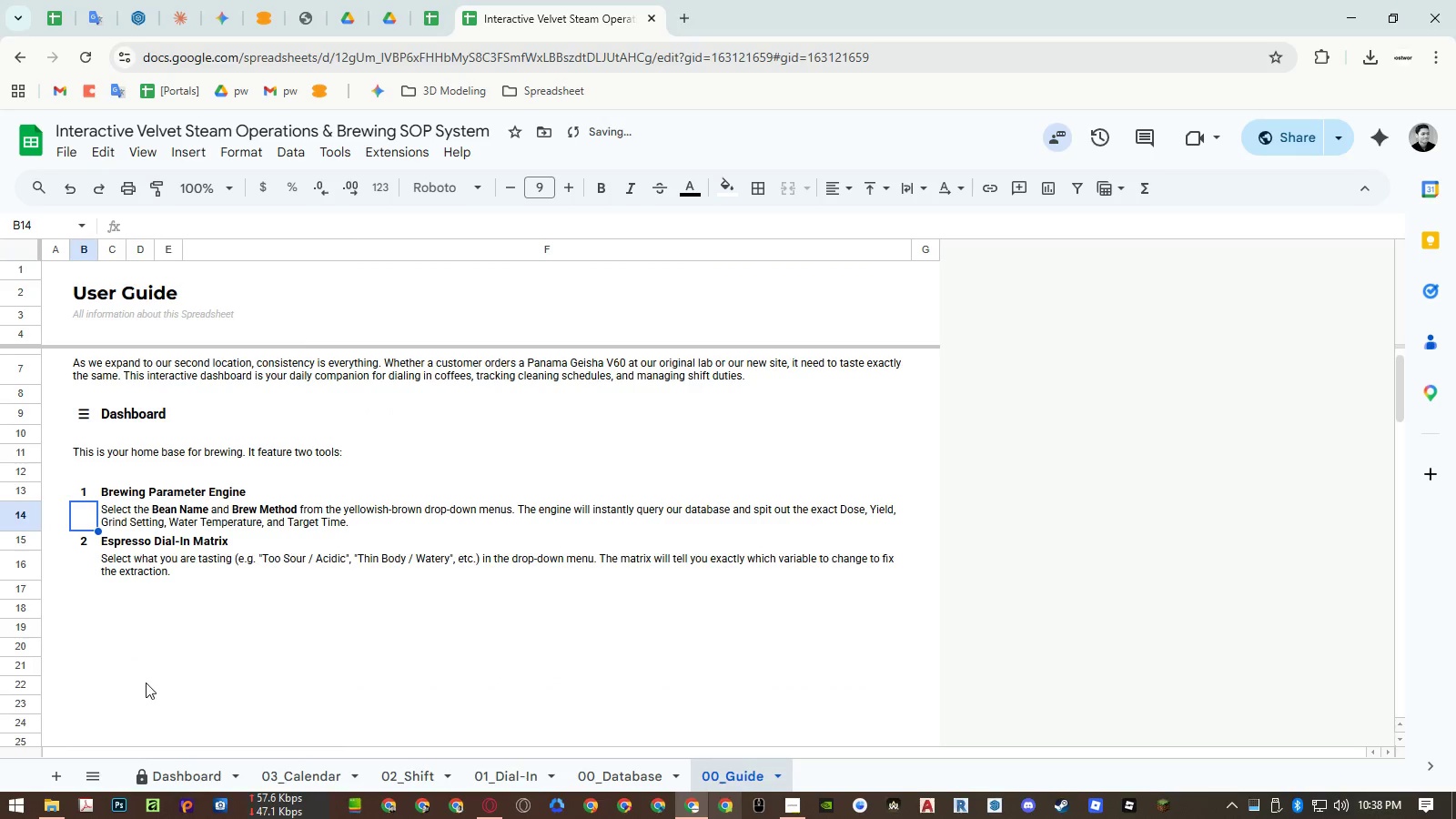 
left_click([147, 682])
 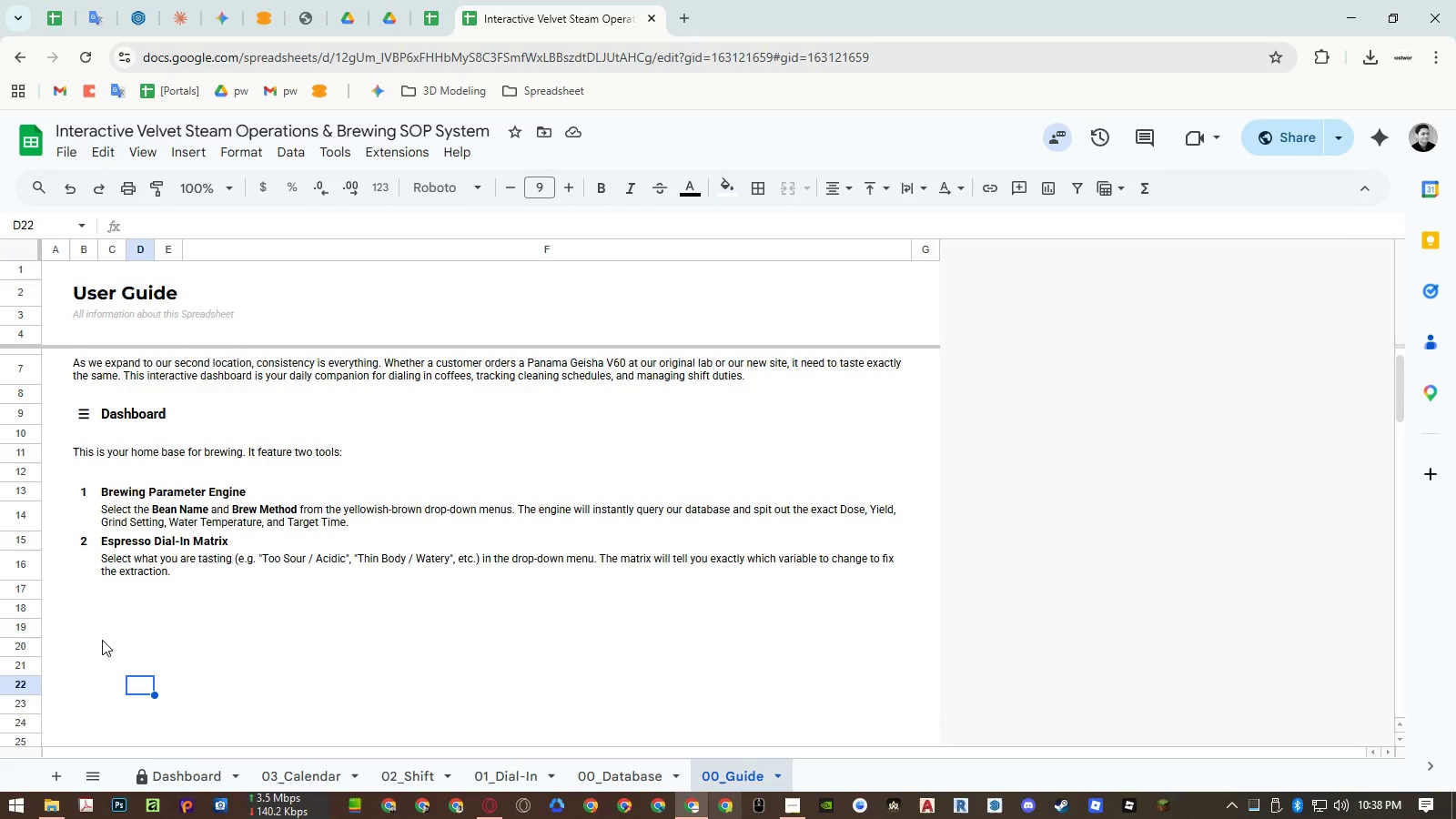 
wait(7.47)
 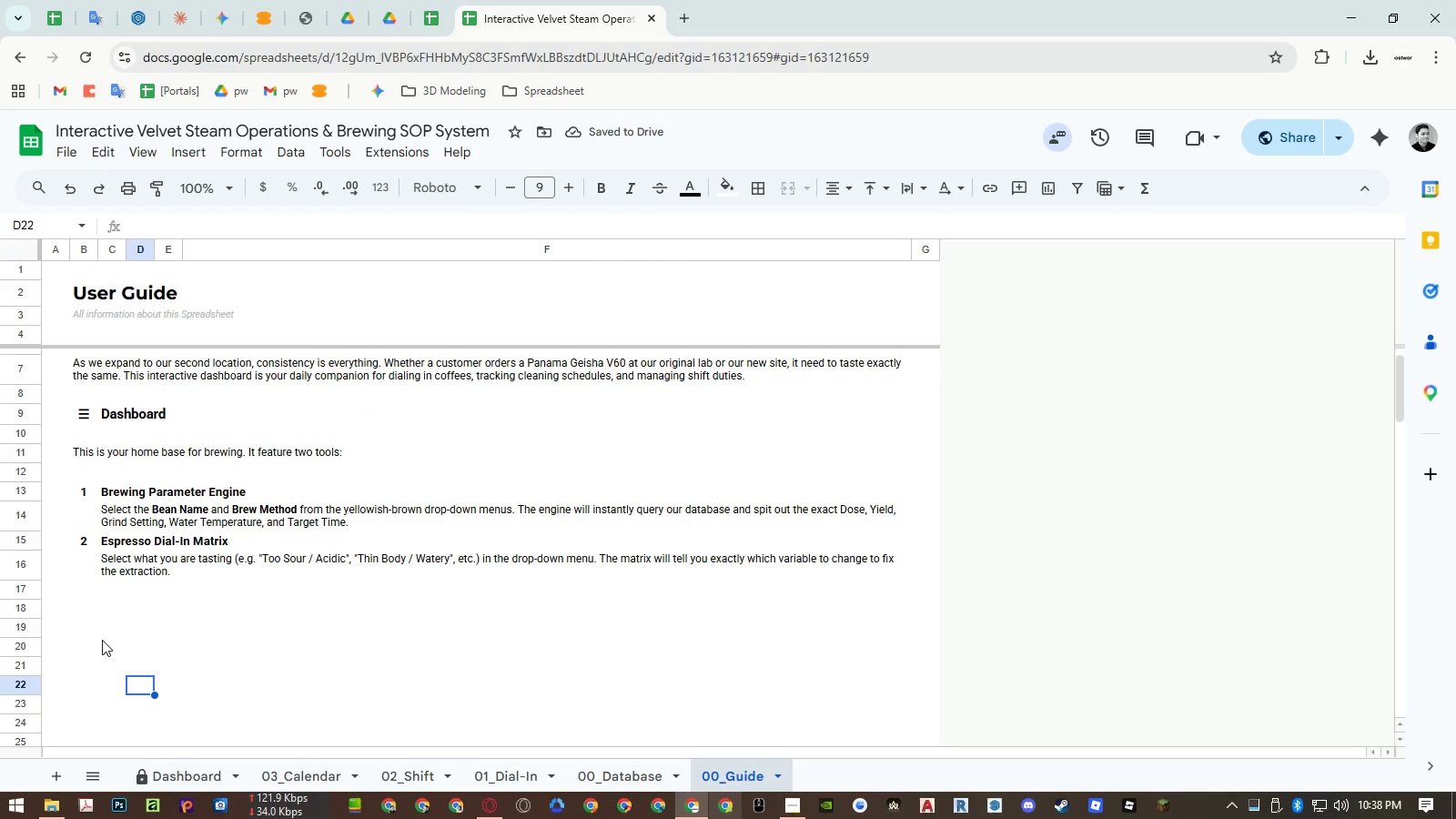 
left_click([27, 418])
 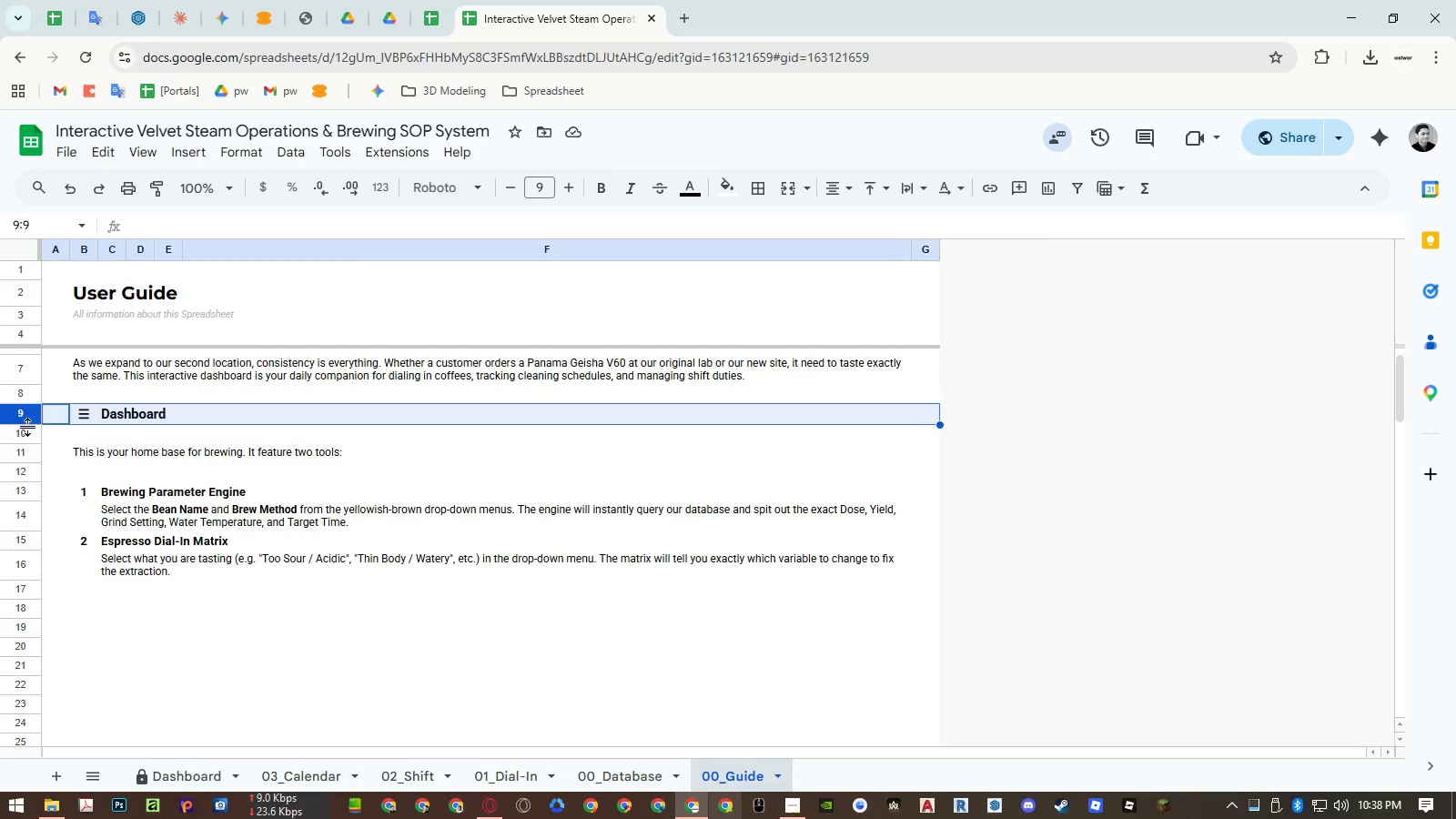 
key(Control+ControlLeft)
 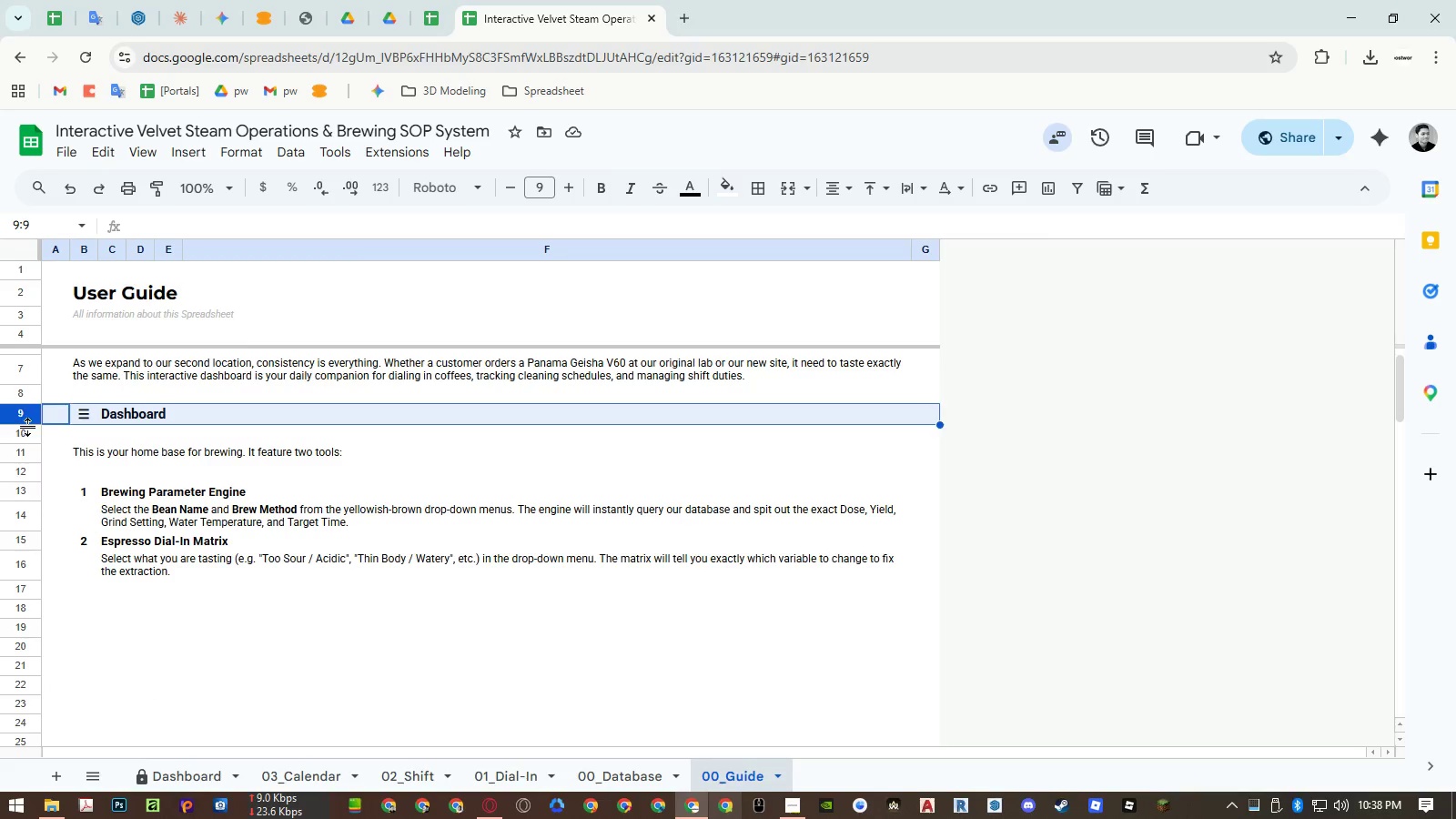 
key(Control+C)
 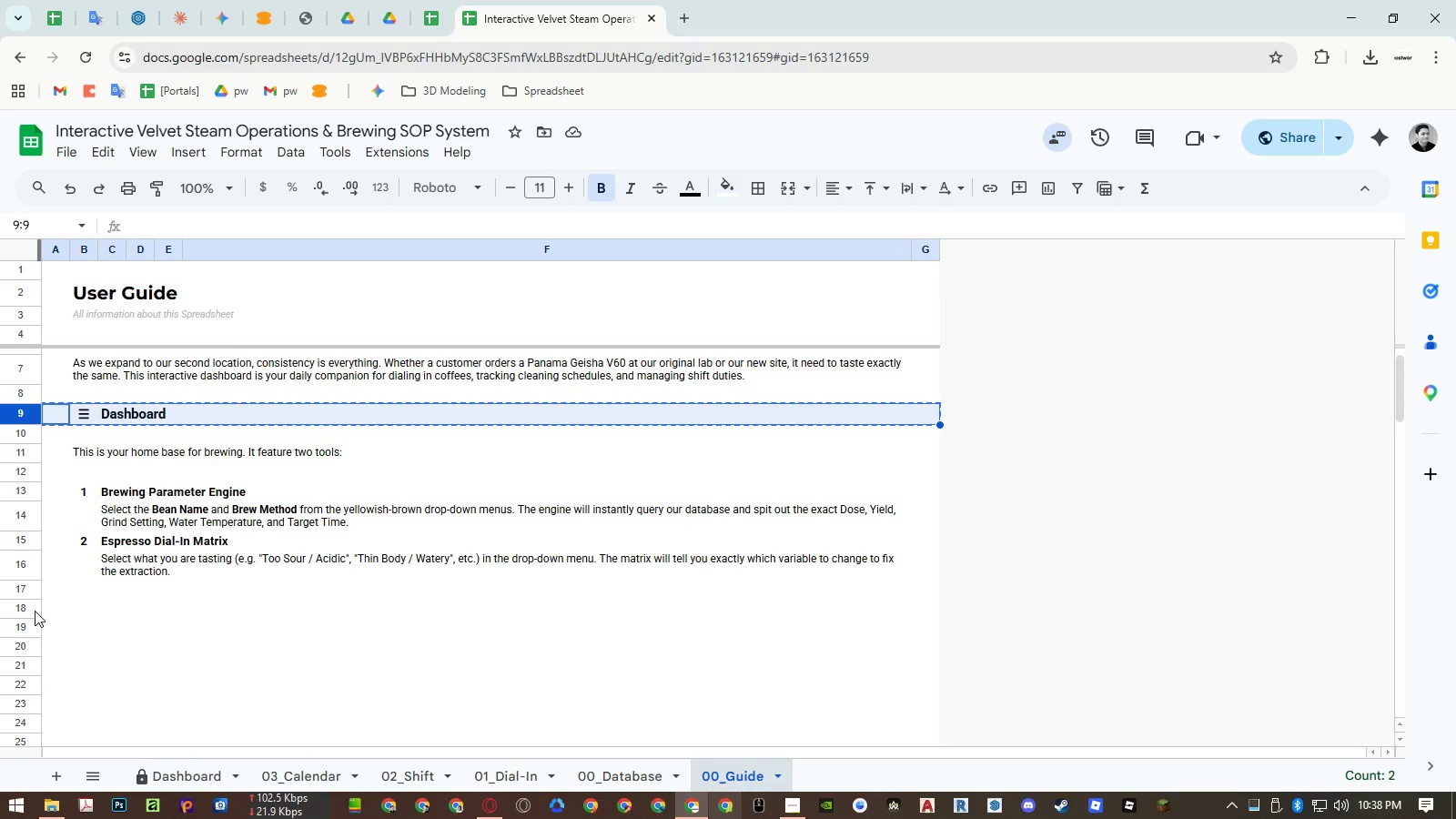 
left_click([27, 608])
 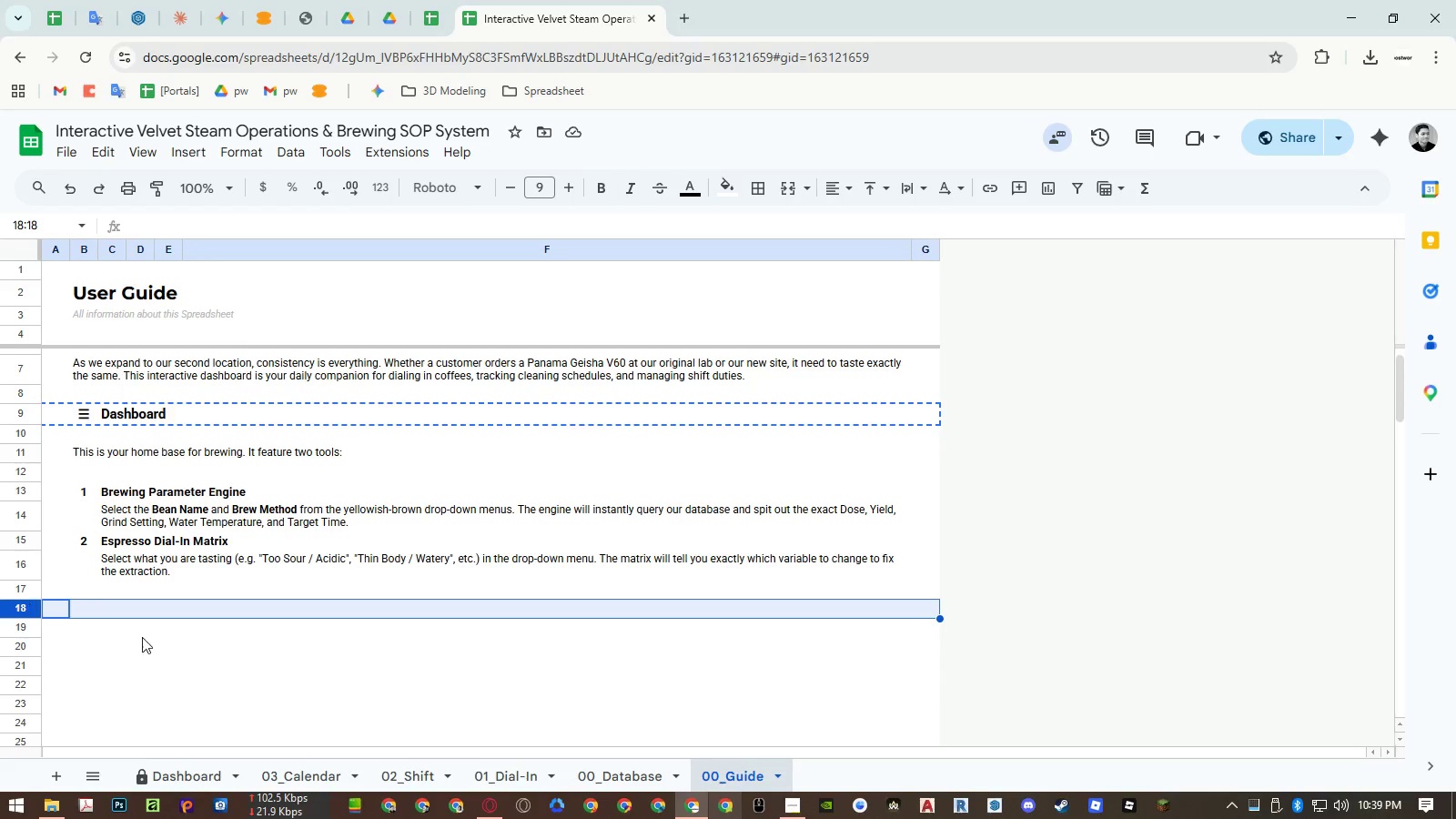 
key(Control+ControlLeft)
 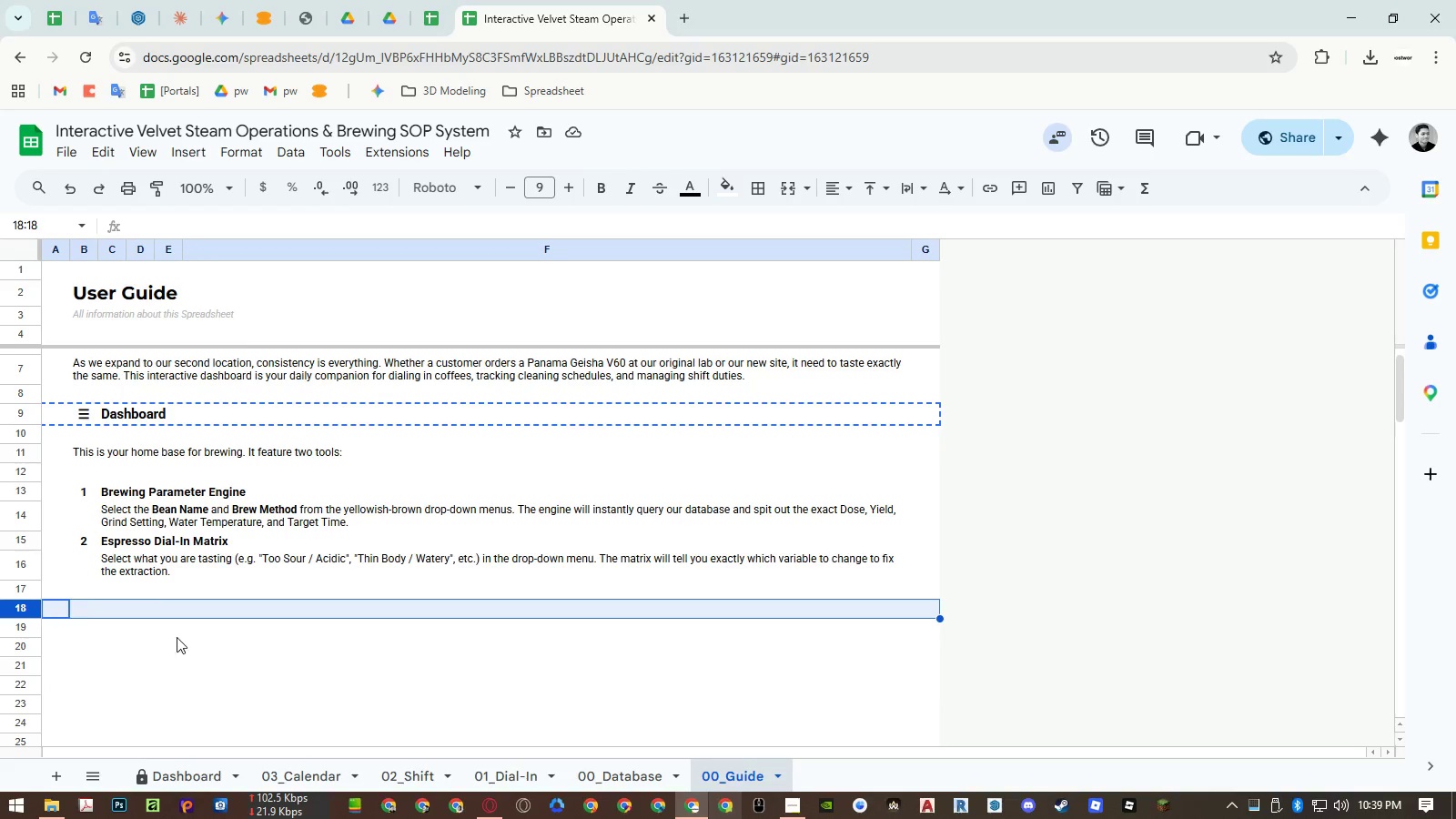 
key(Control+V)
 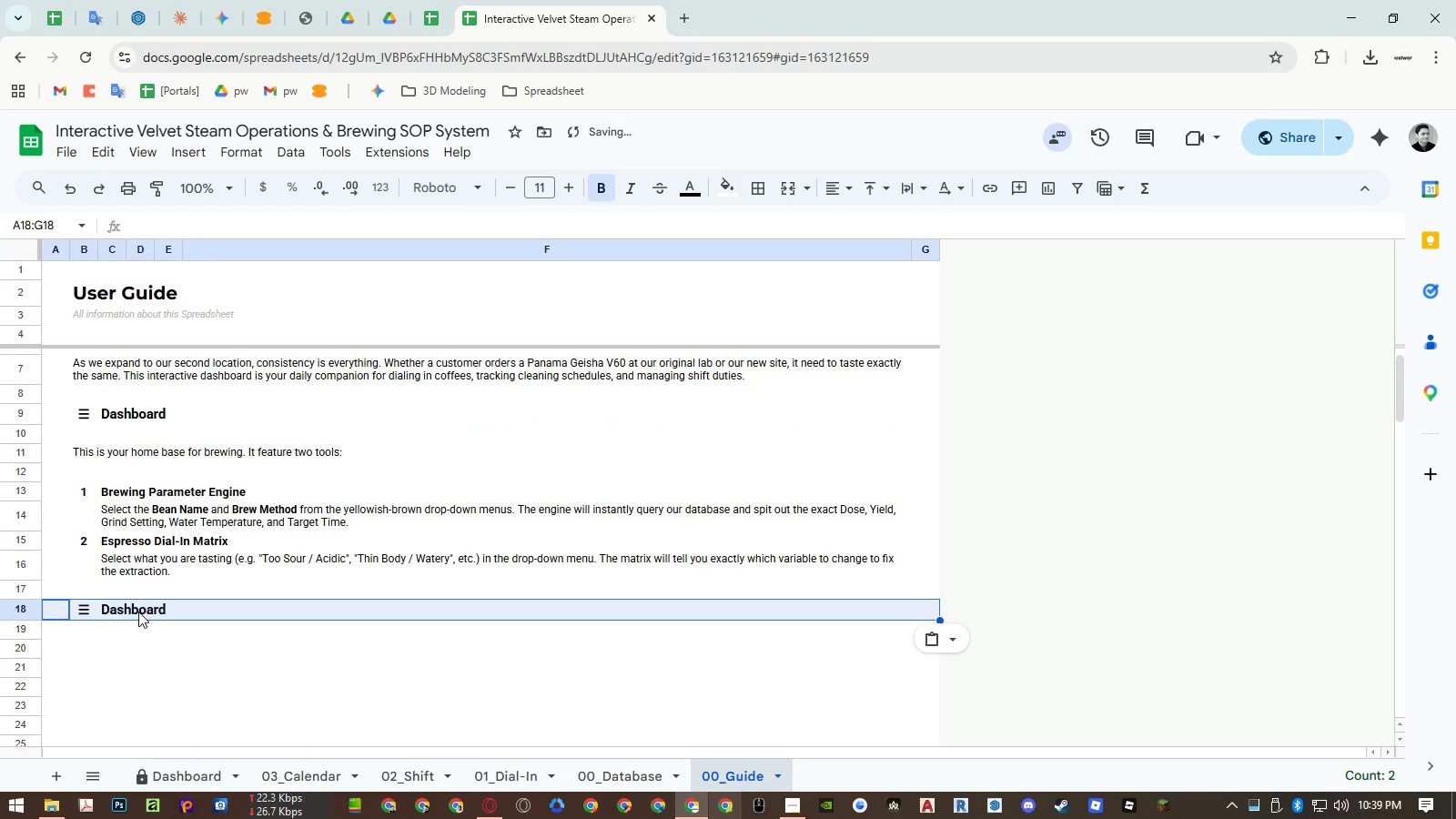 
left_click([138, 612])
 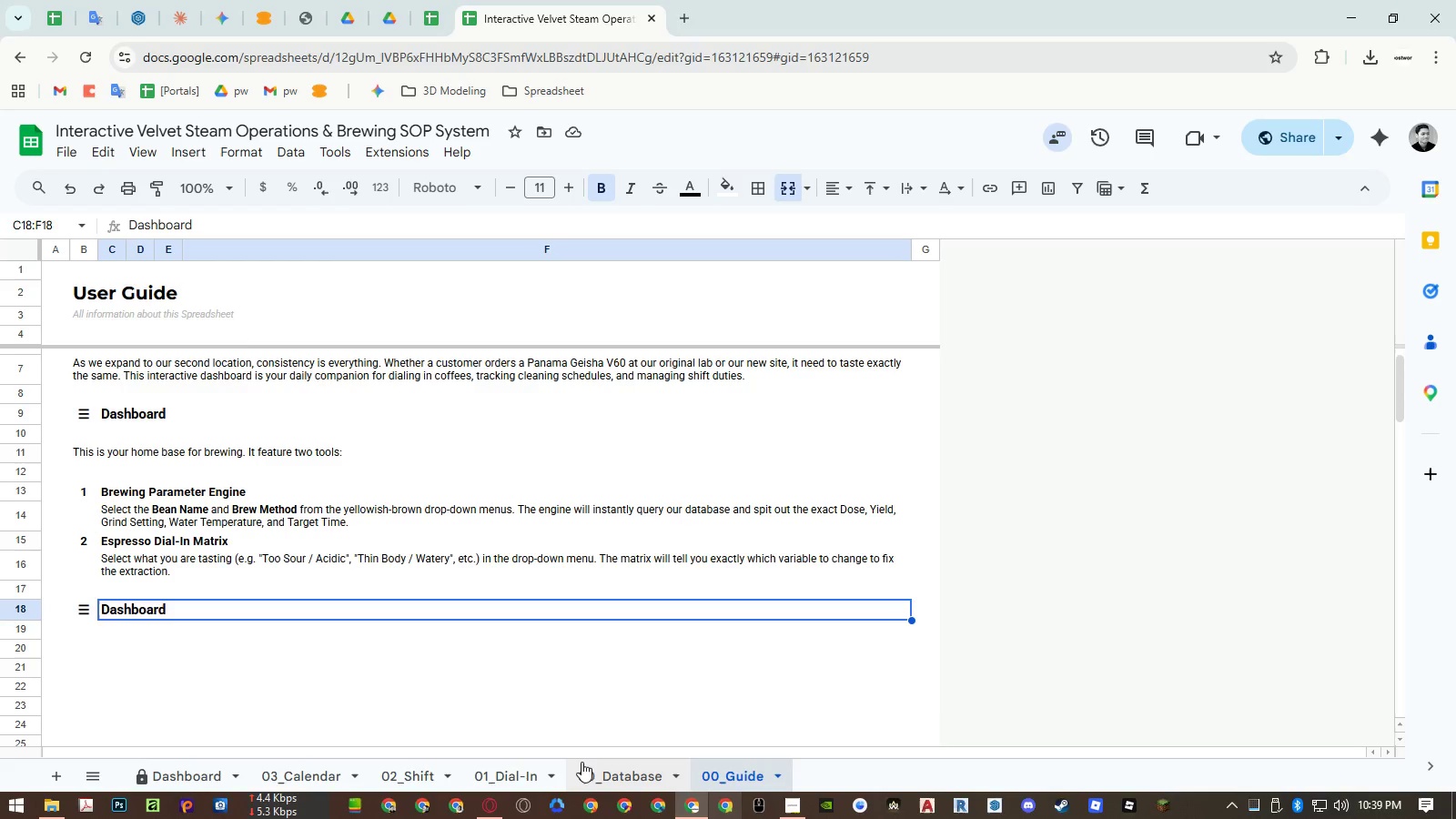 
wait(12.16)
 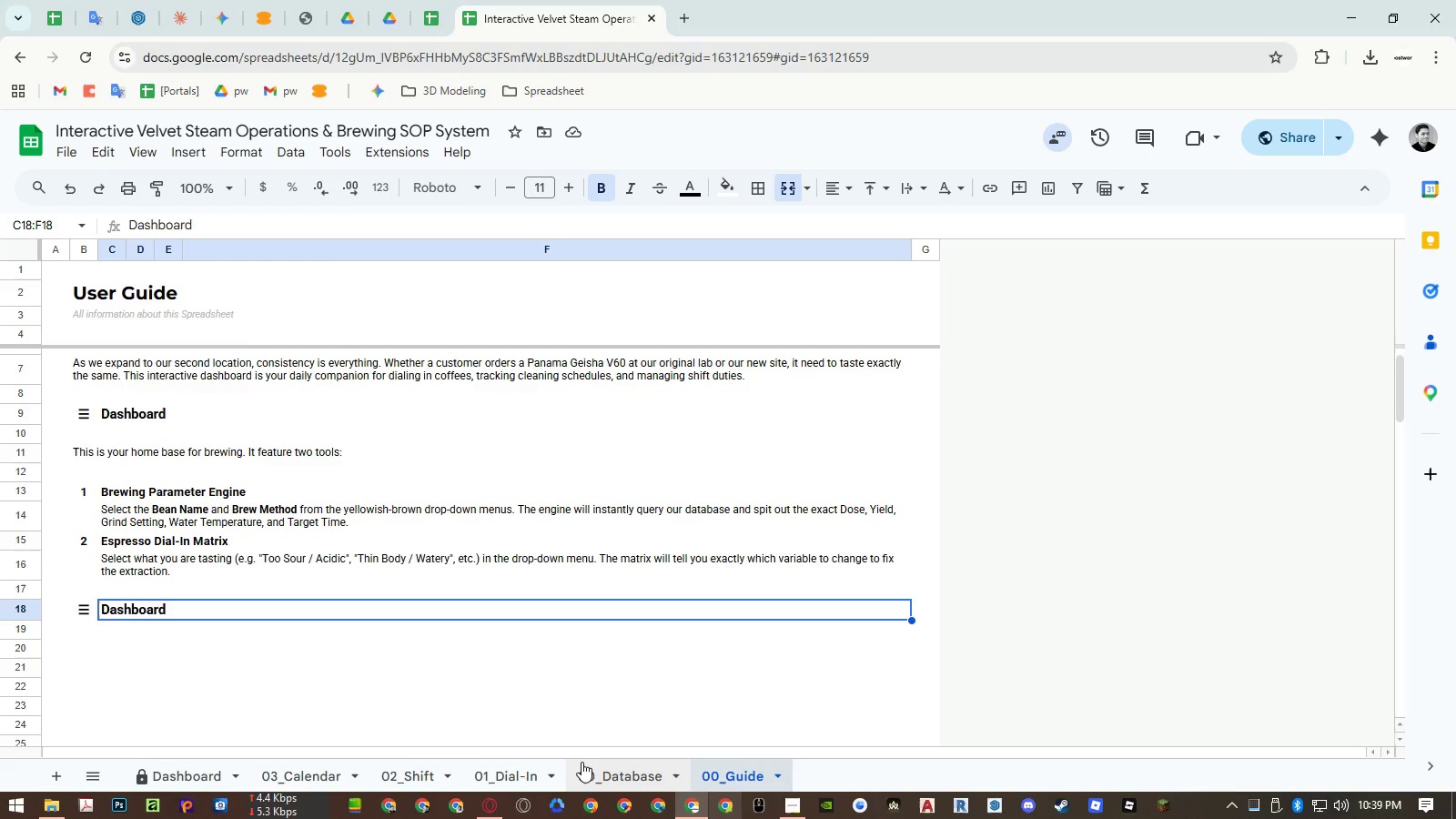 
left_click([516, 770])
 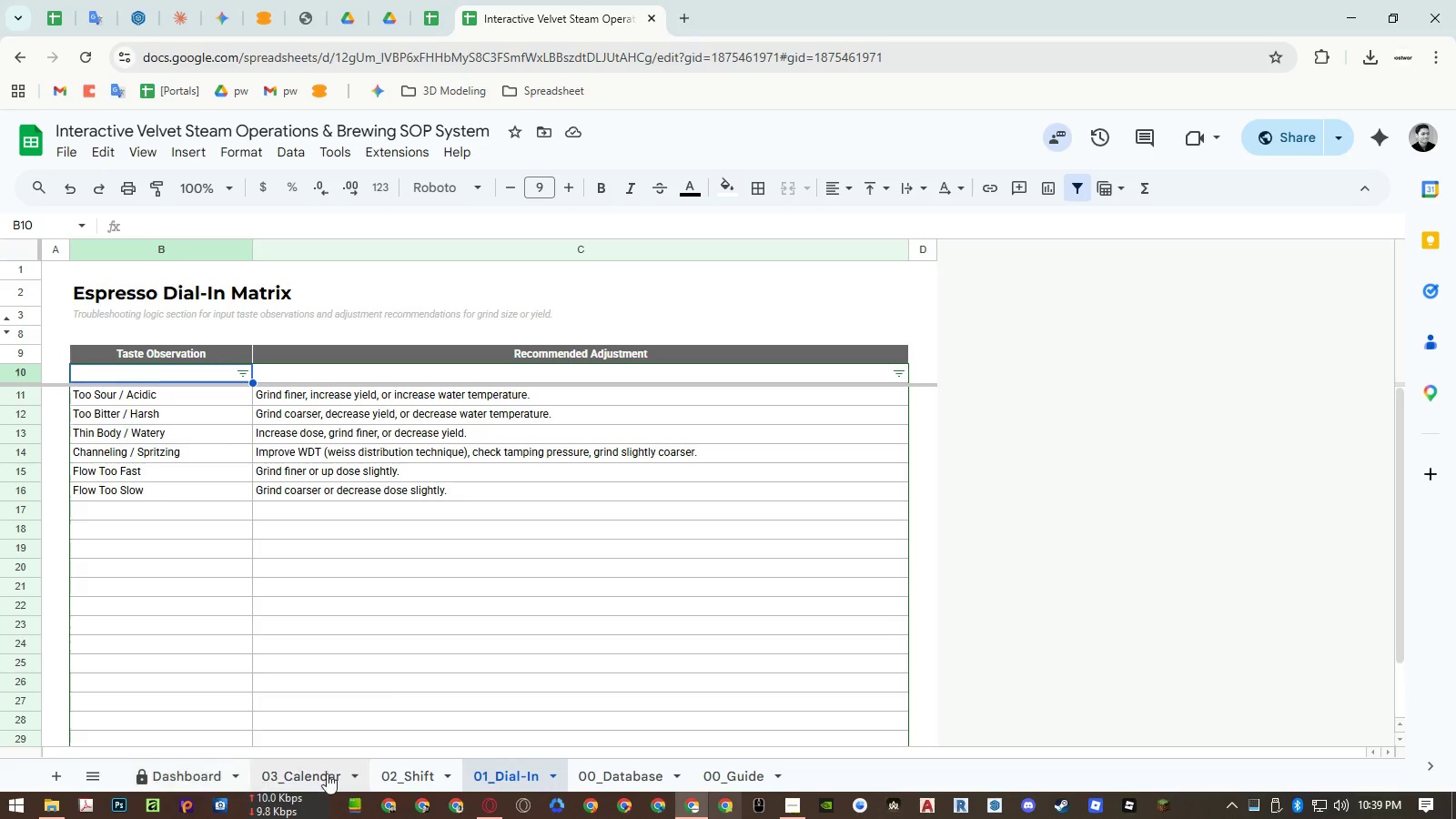 
wait(6.77)
 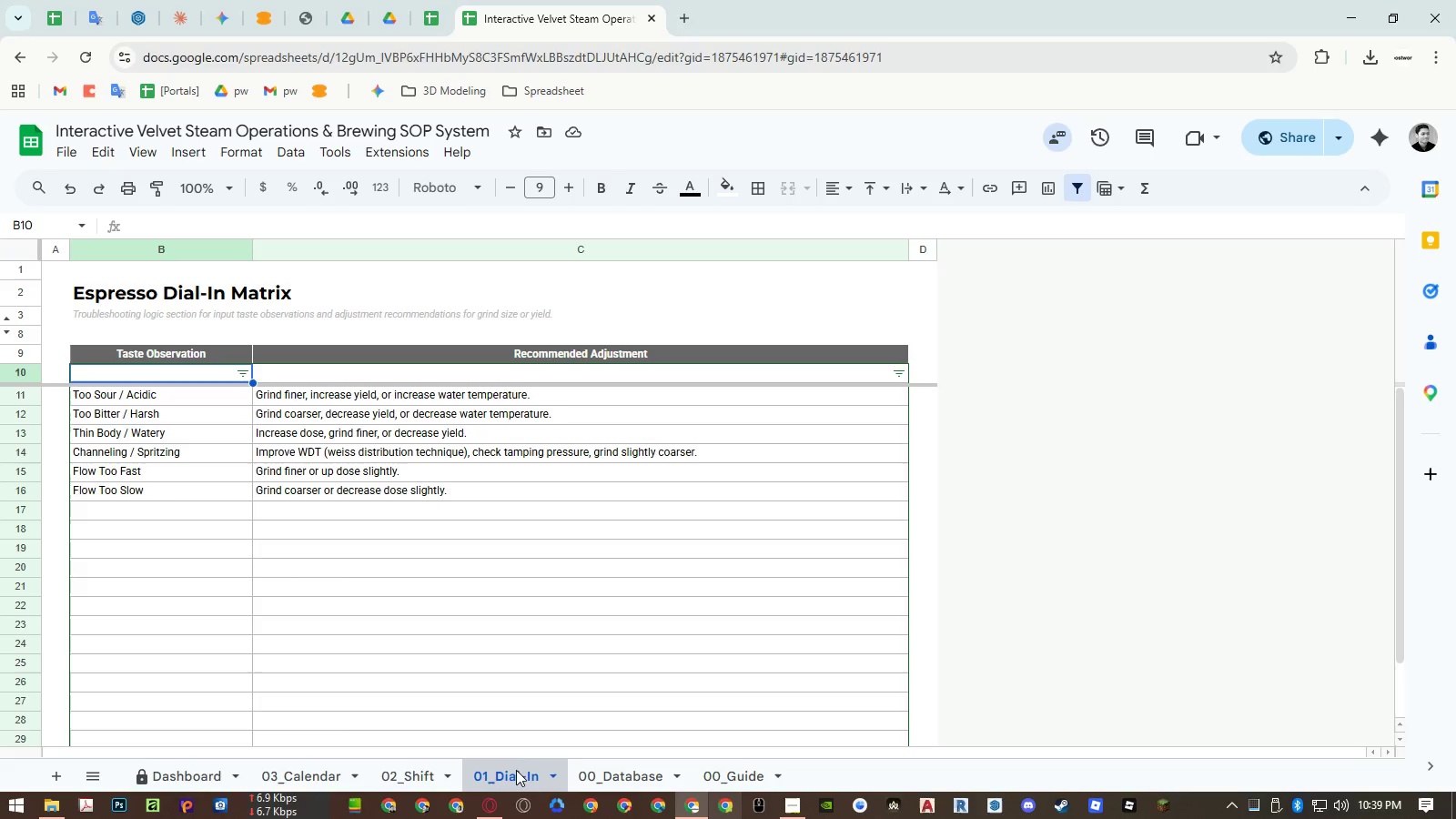 
left_click([727, 776])
 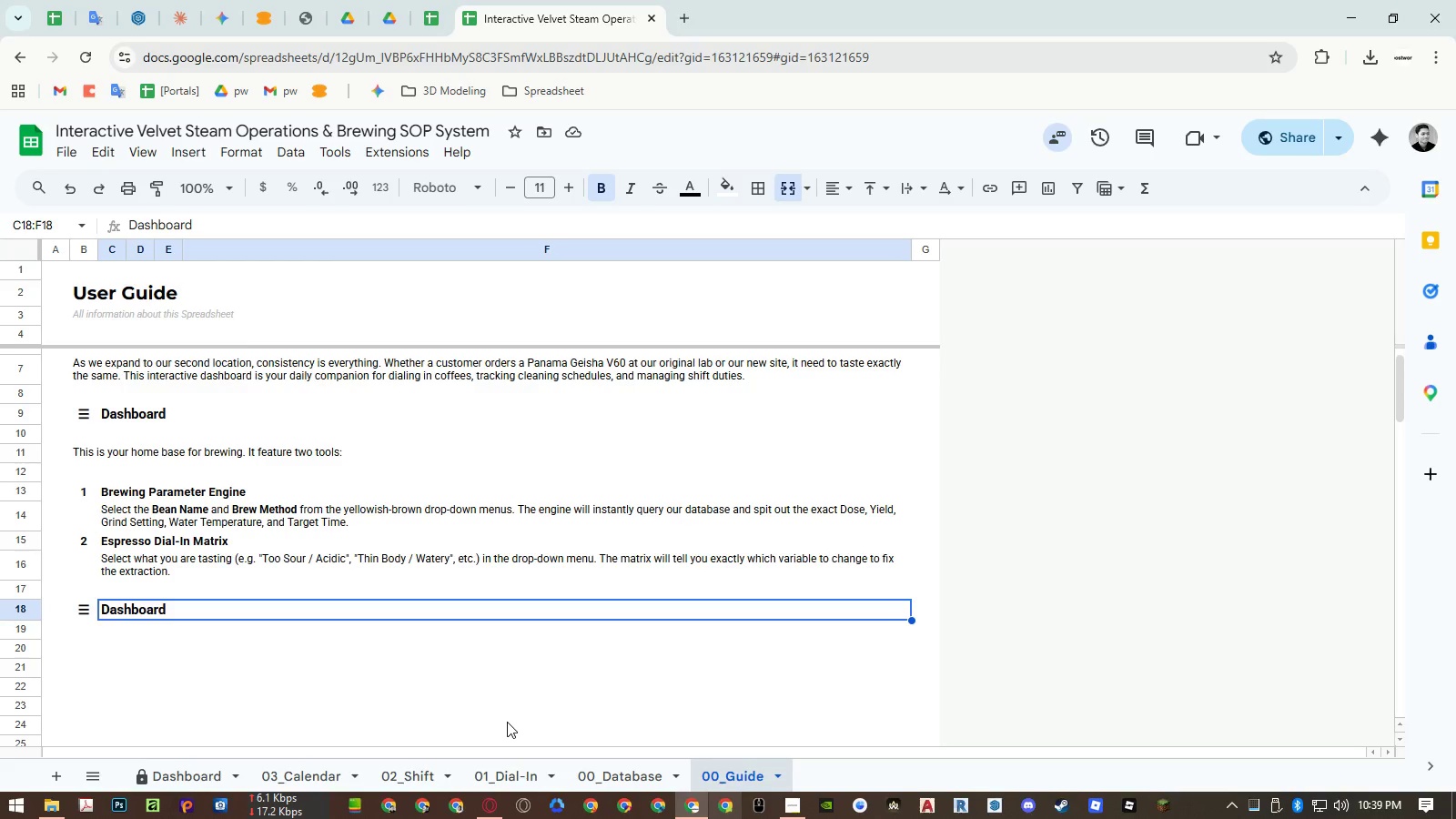 
wait(13.19)
 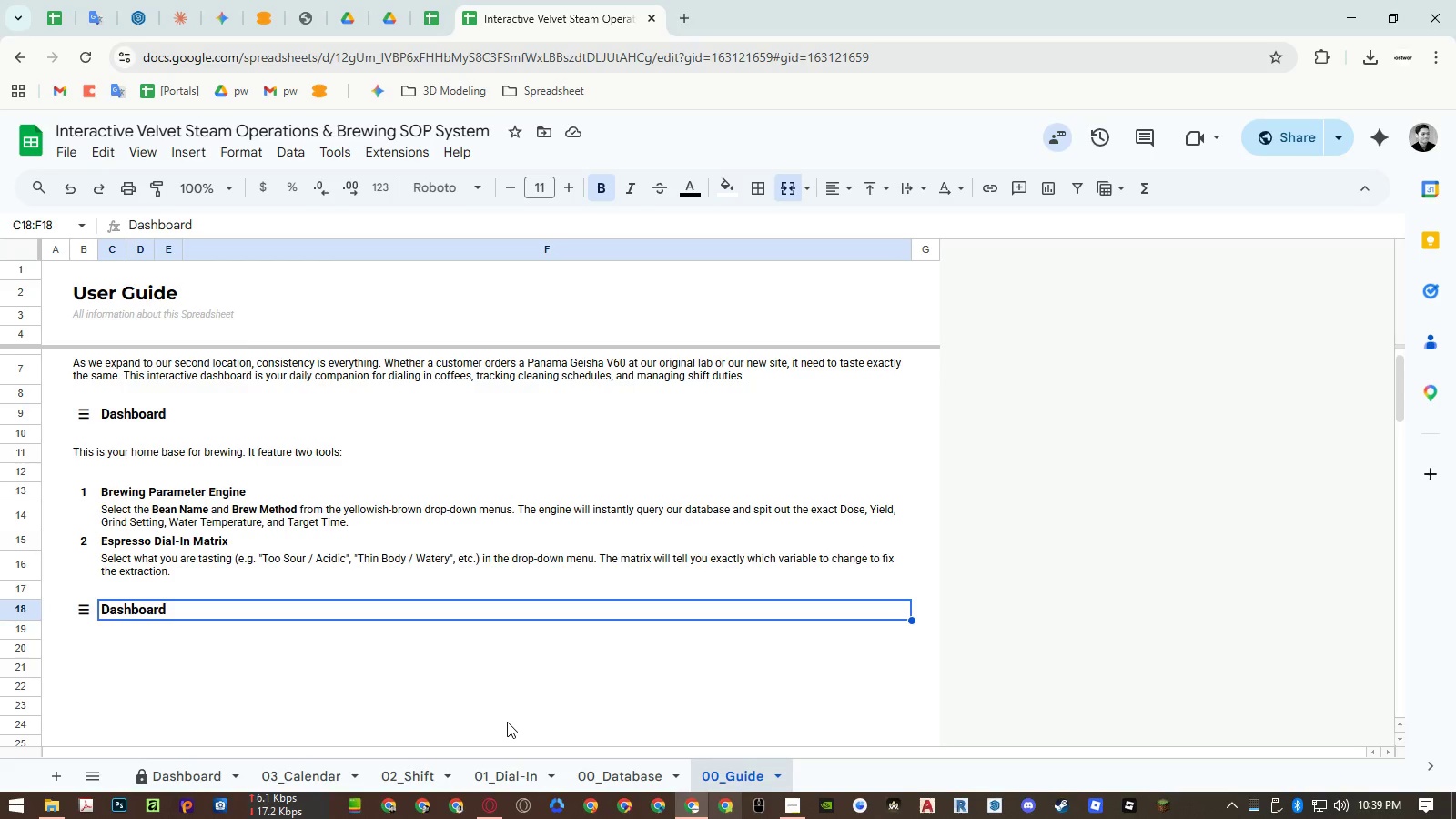 
double_click([522, 772])
 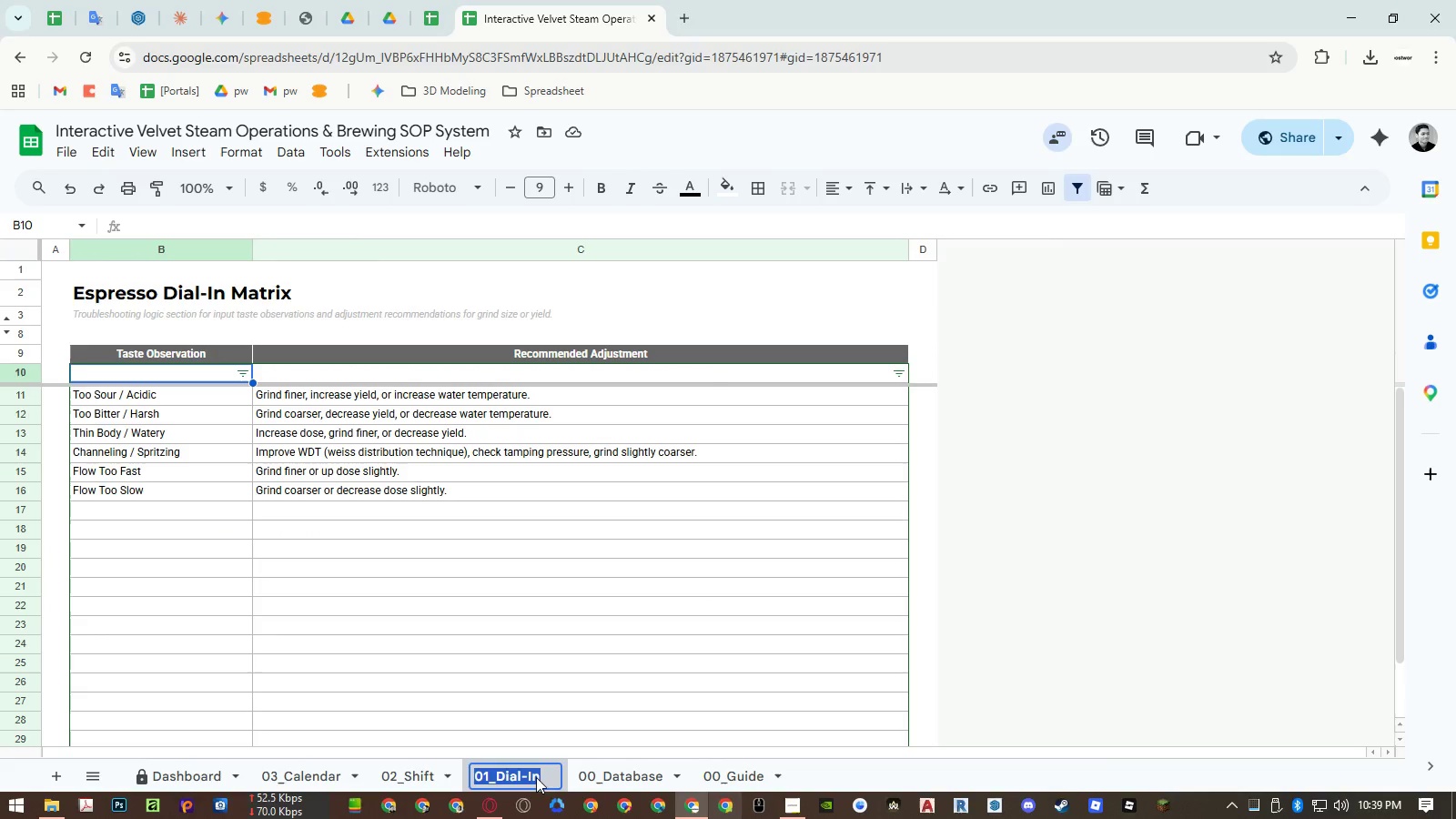 
key(Control+ControlLeft)
 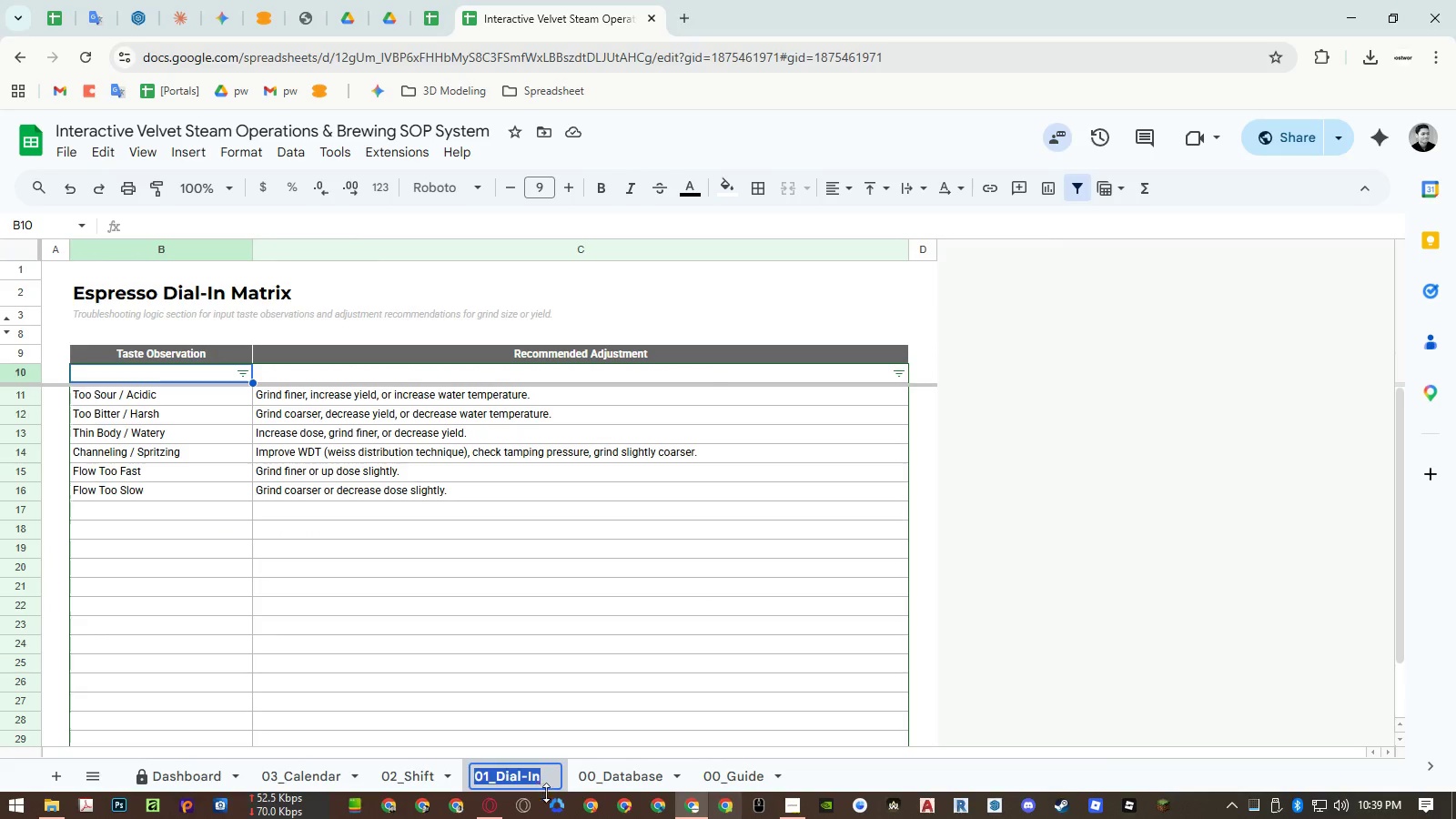 
key(Control+C)
 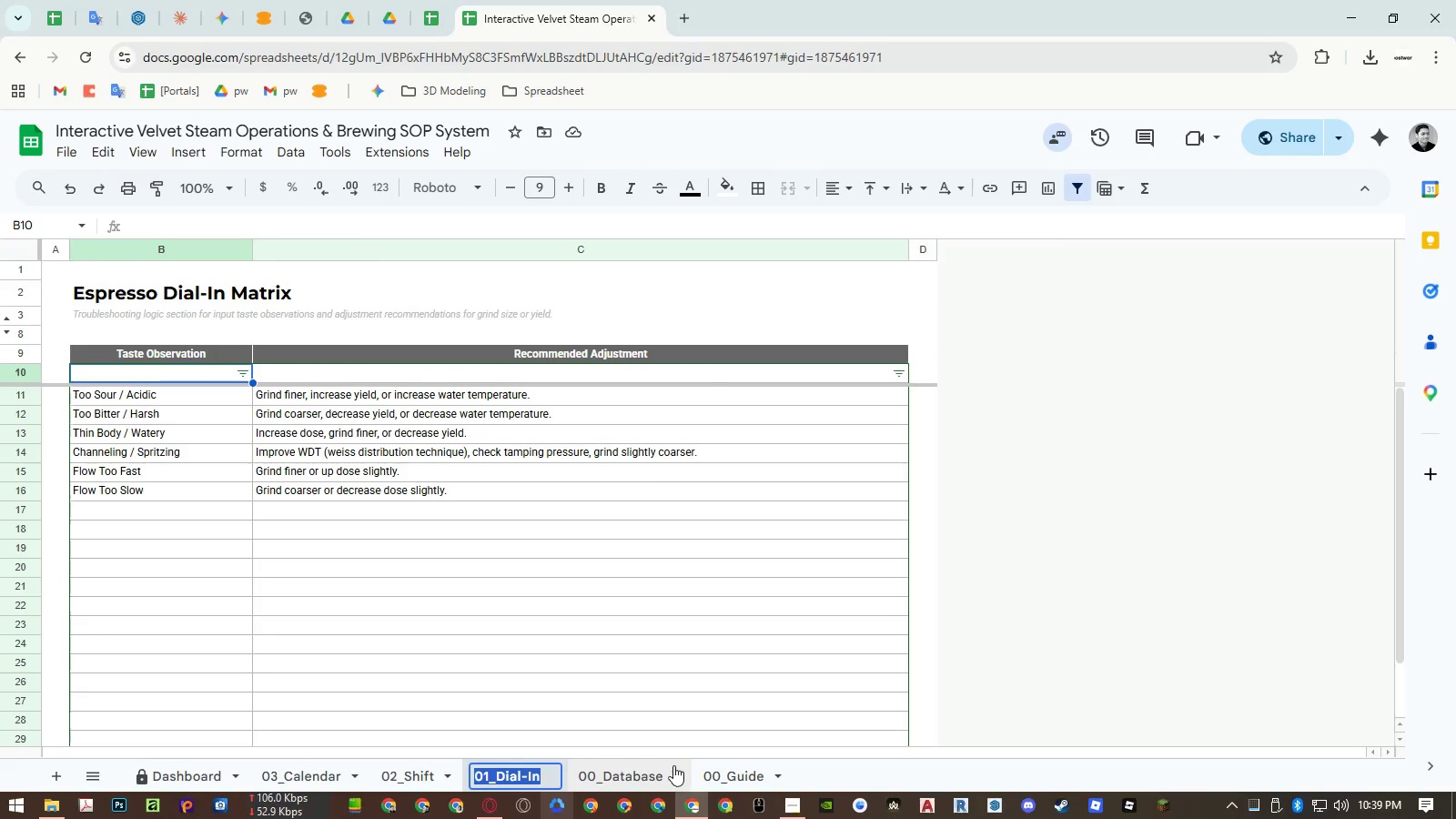 
key(Escape)
 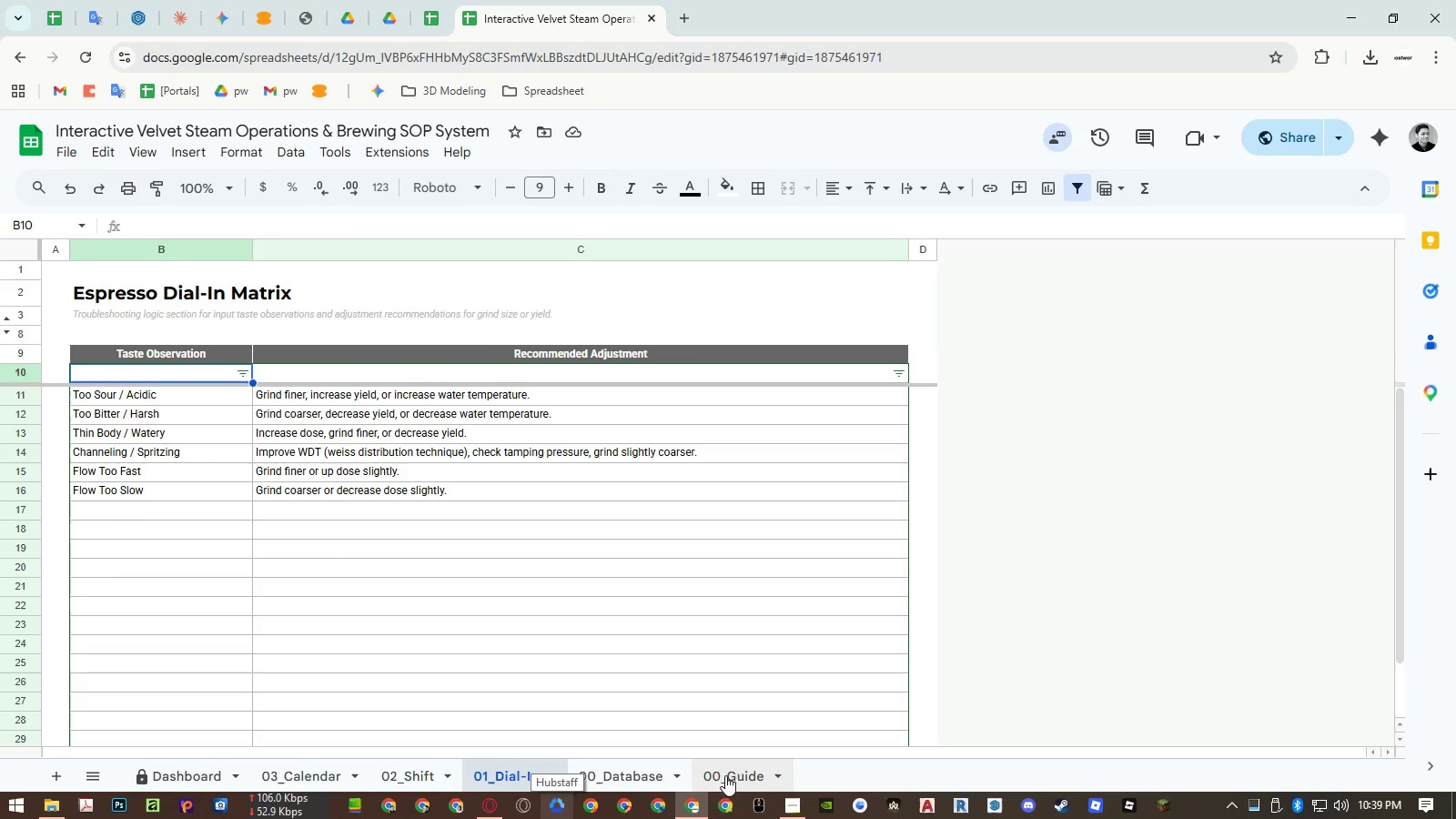 
left_click([733, 774])
 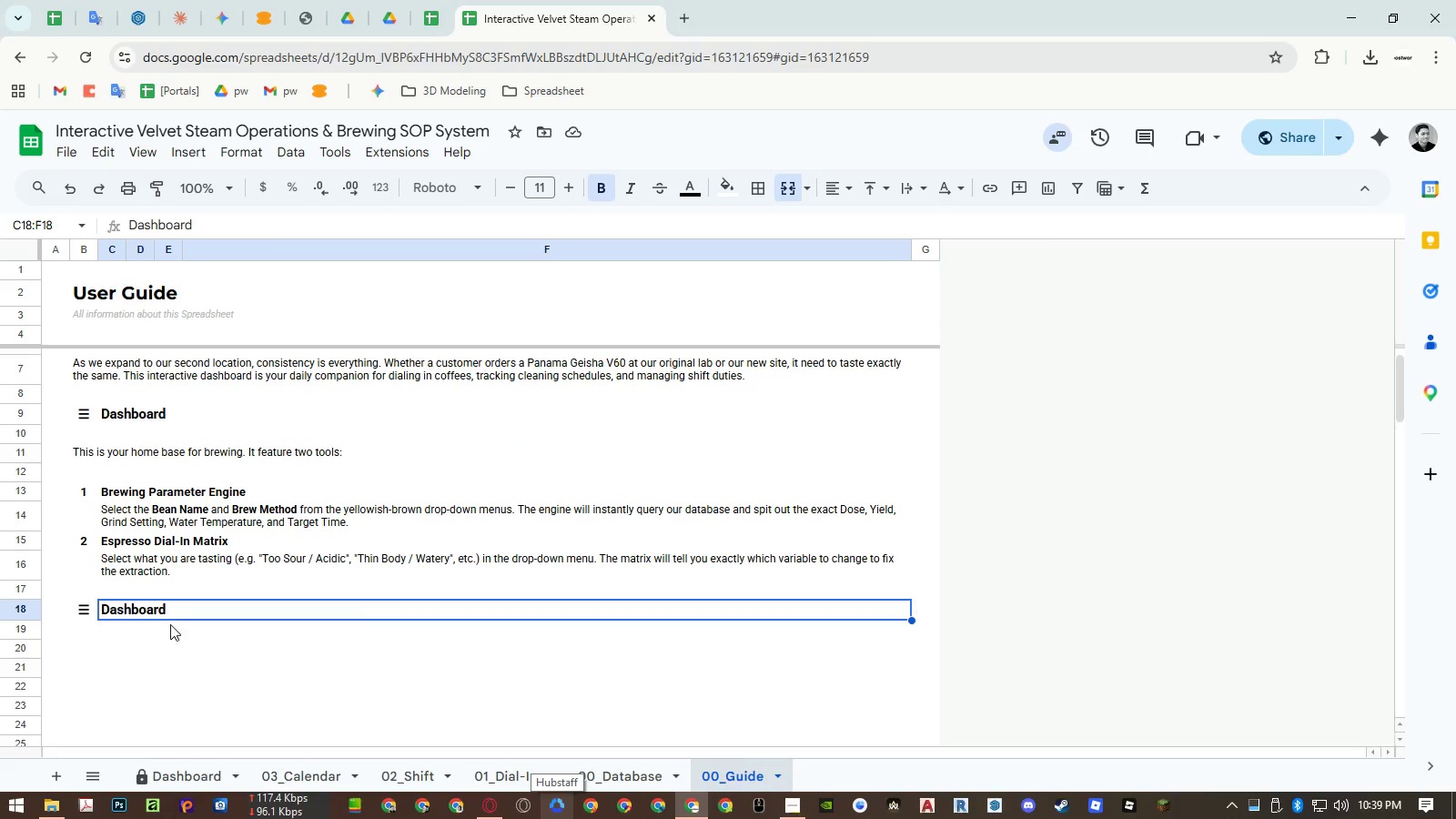 
key(Control+ControlLeft)
 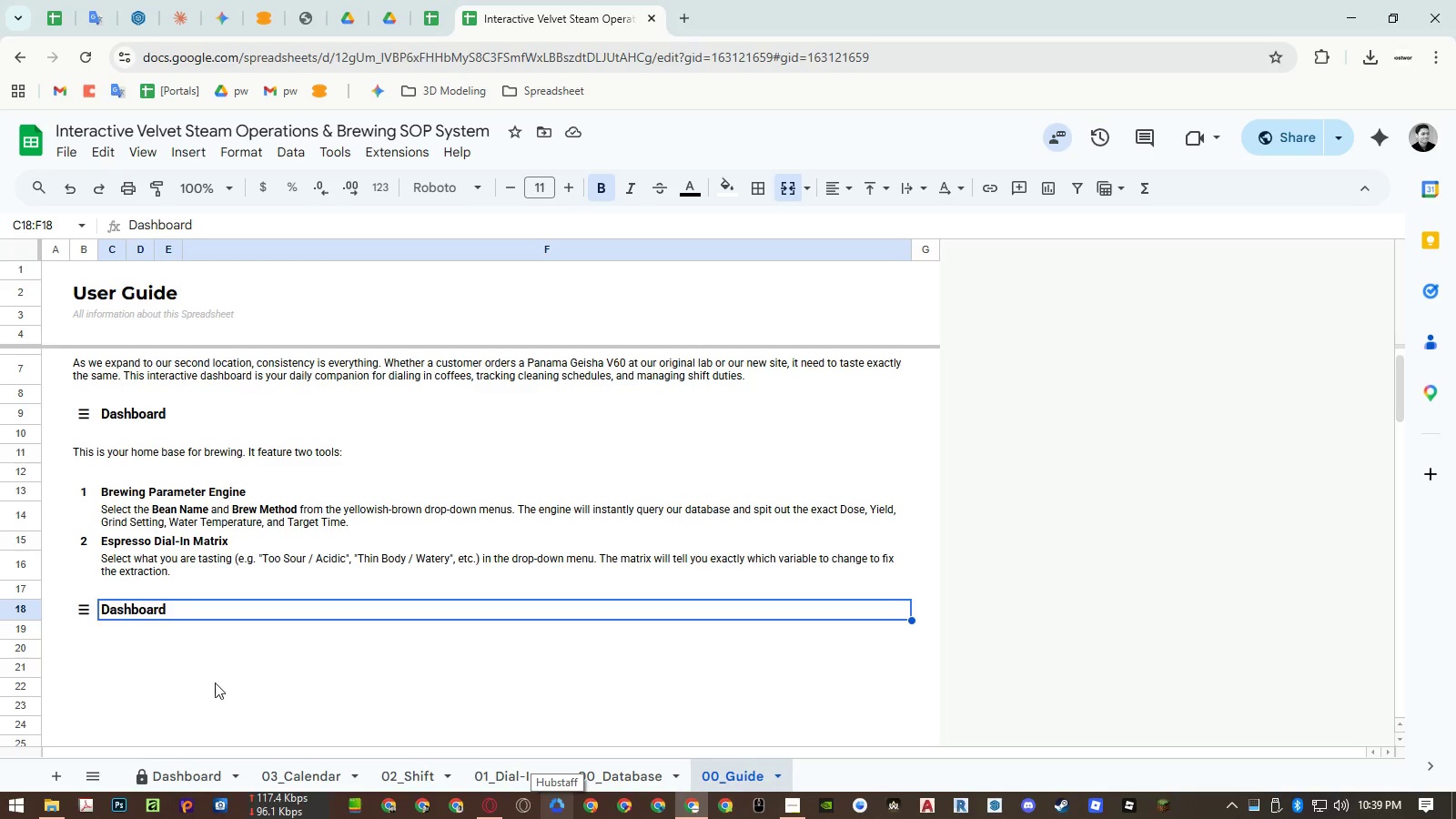 
key(Control+Shift+ShiftLeft)
 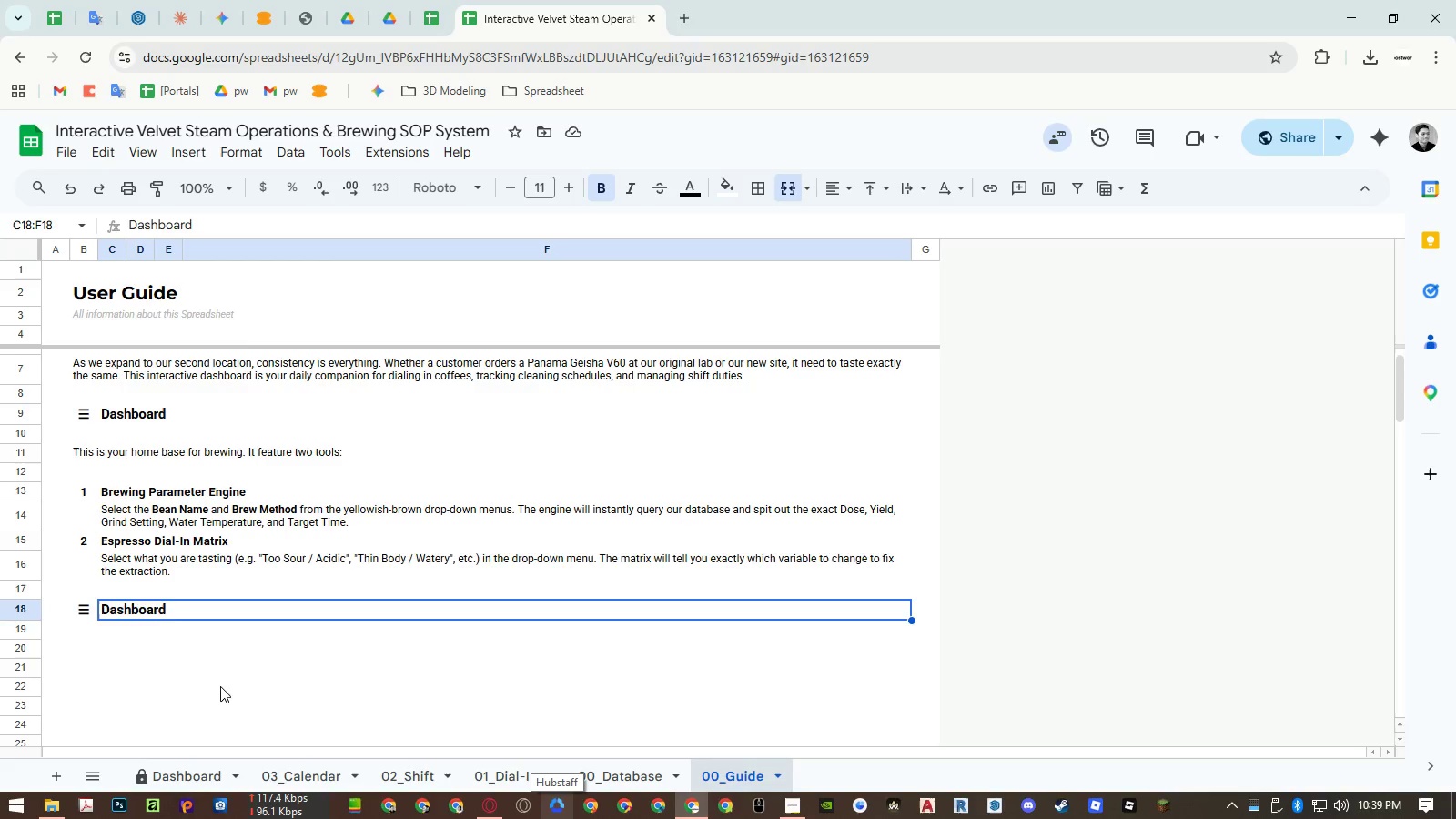 
key(Control+Shift+V)
 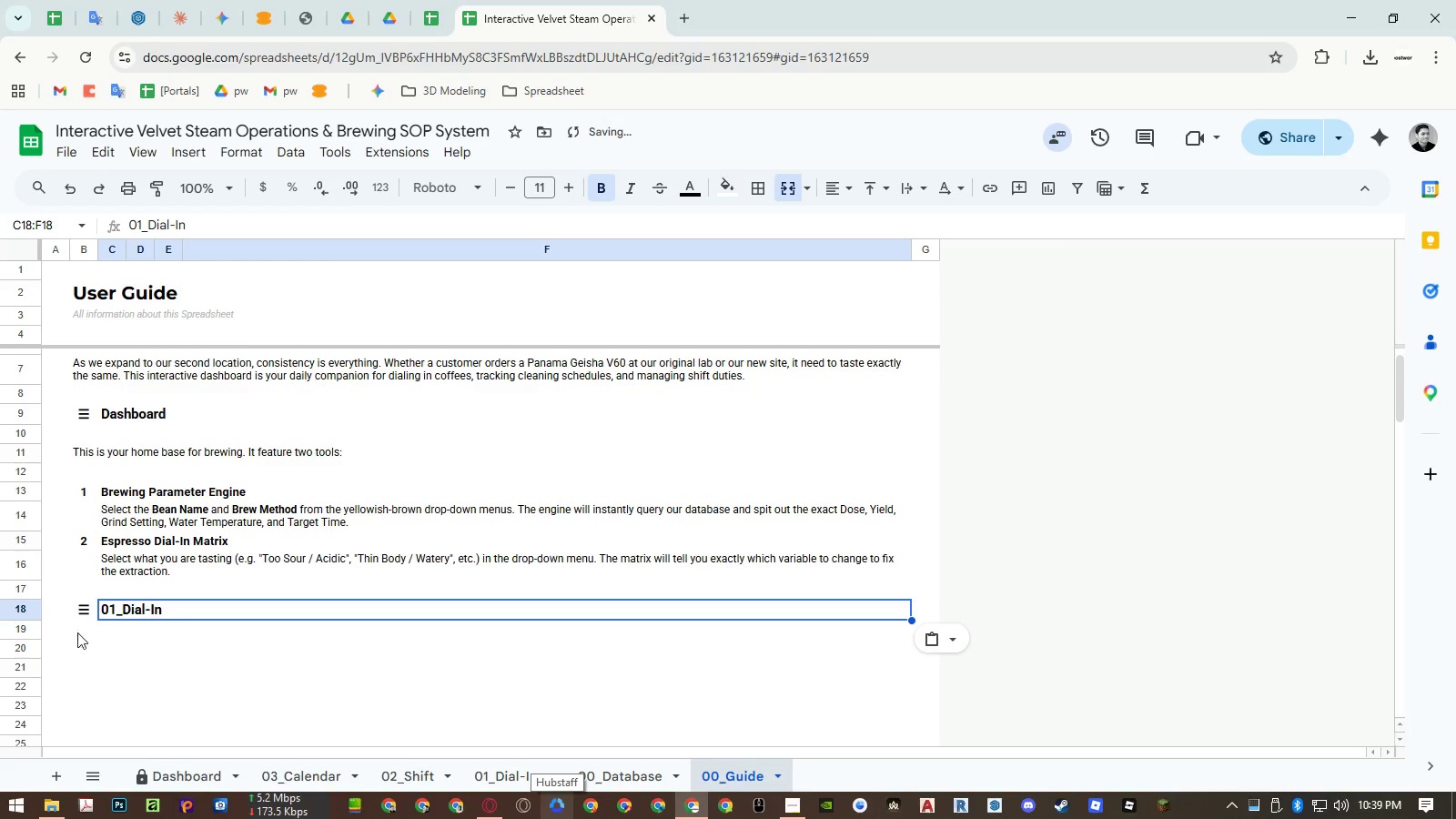 
left_click([24, 607])
 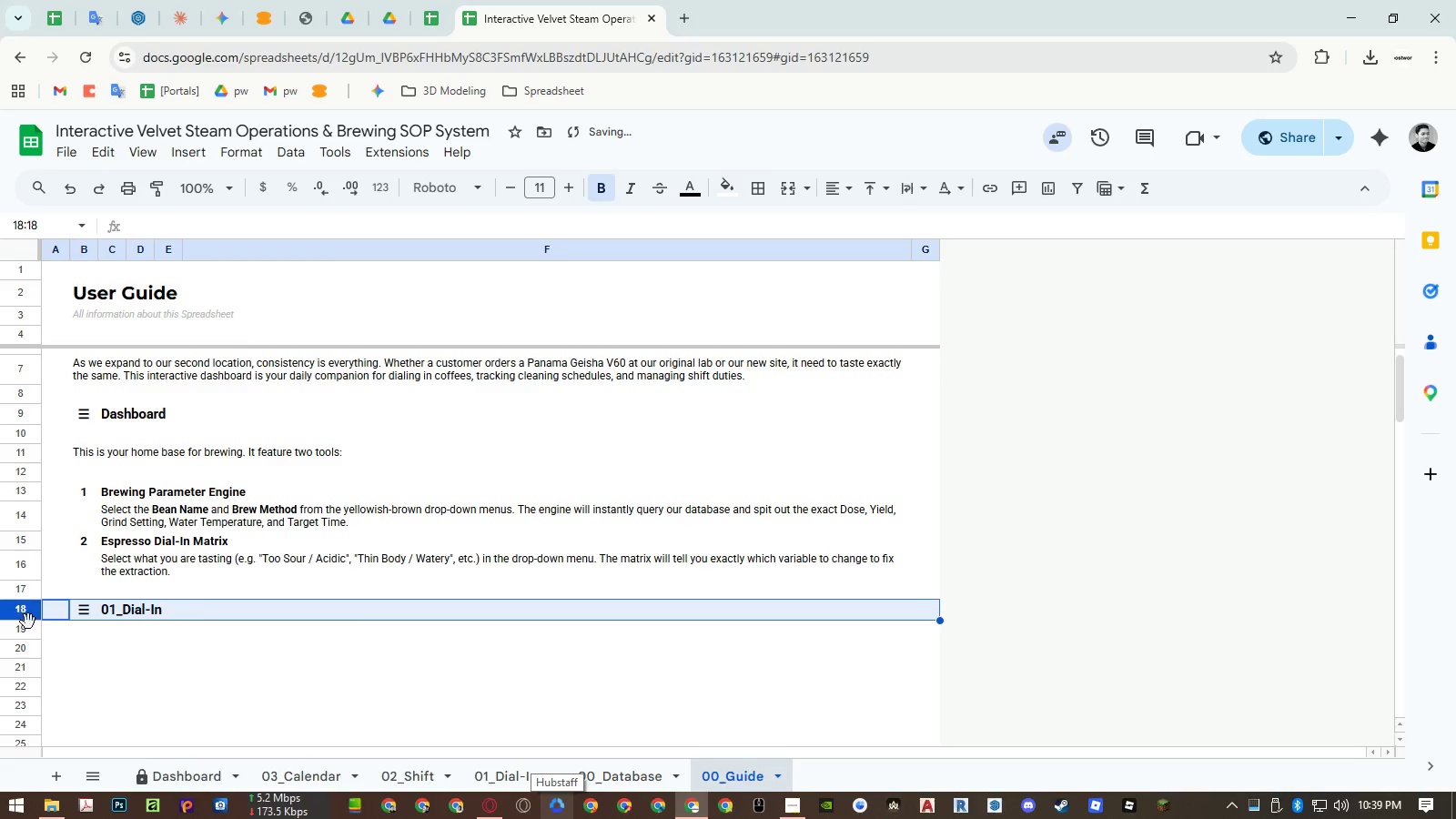 
key(Control+ControlLeft)
 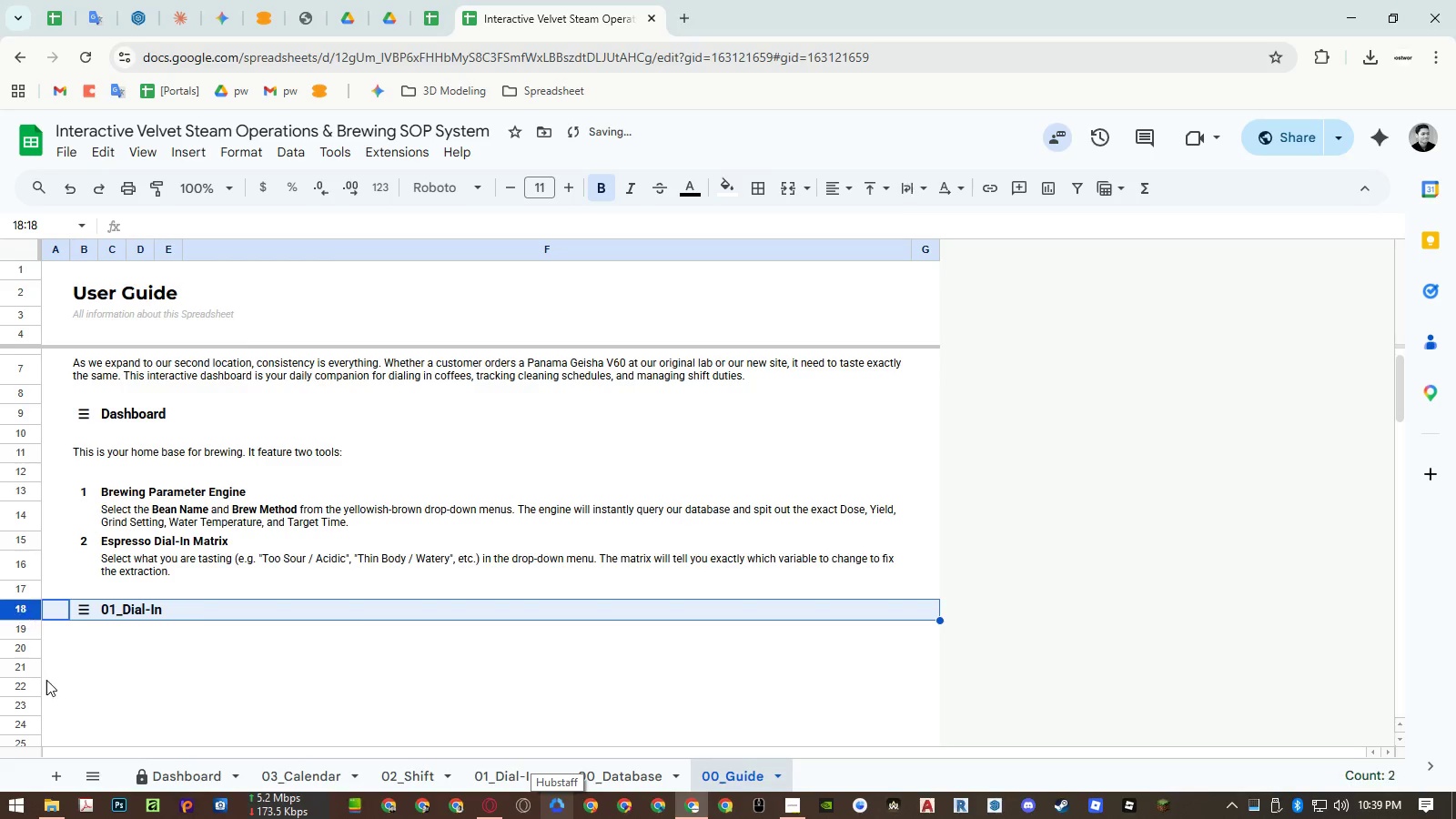 
key(Control+C)
 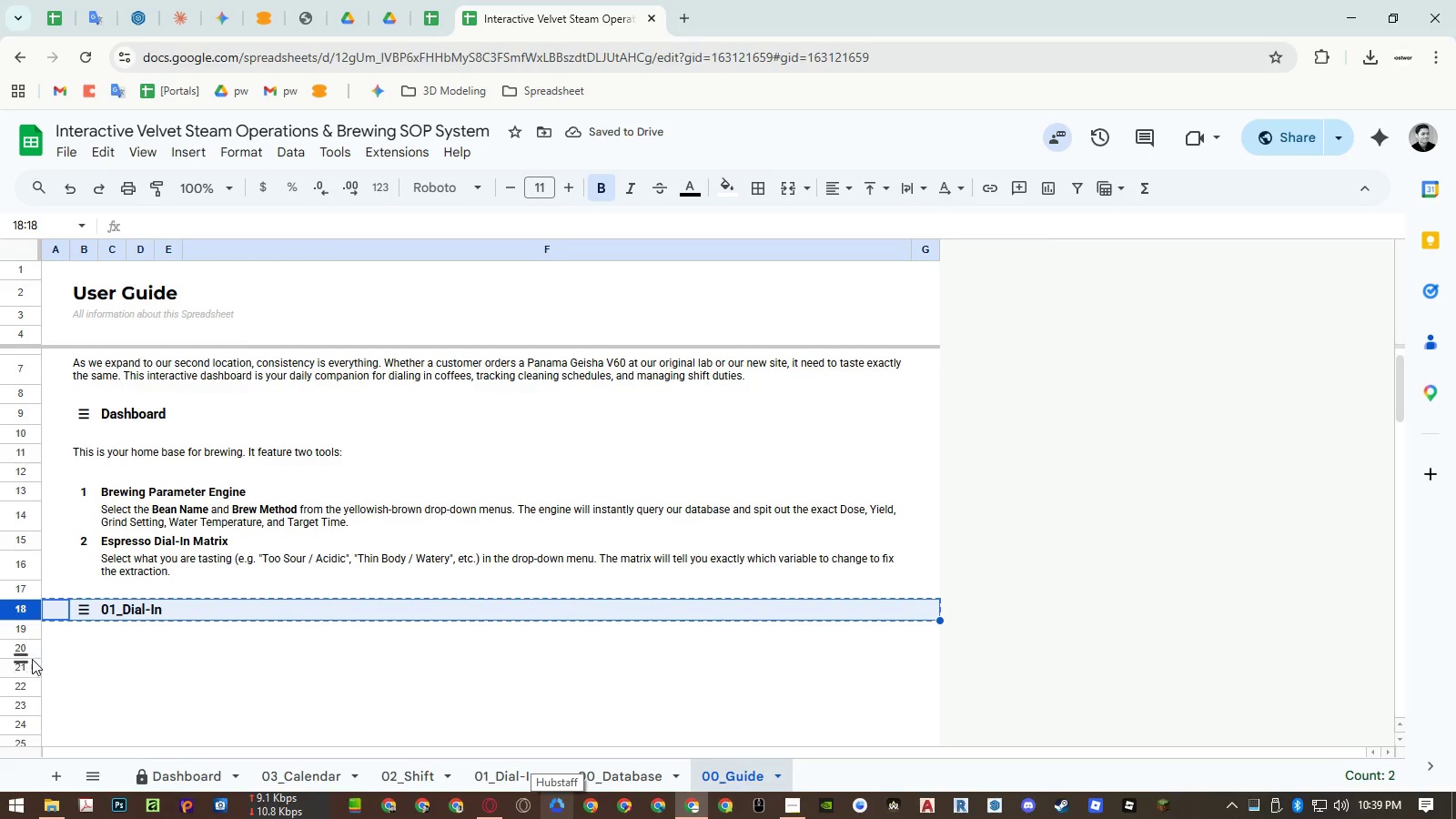 
left_click([30, 649])
 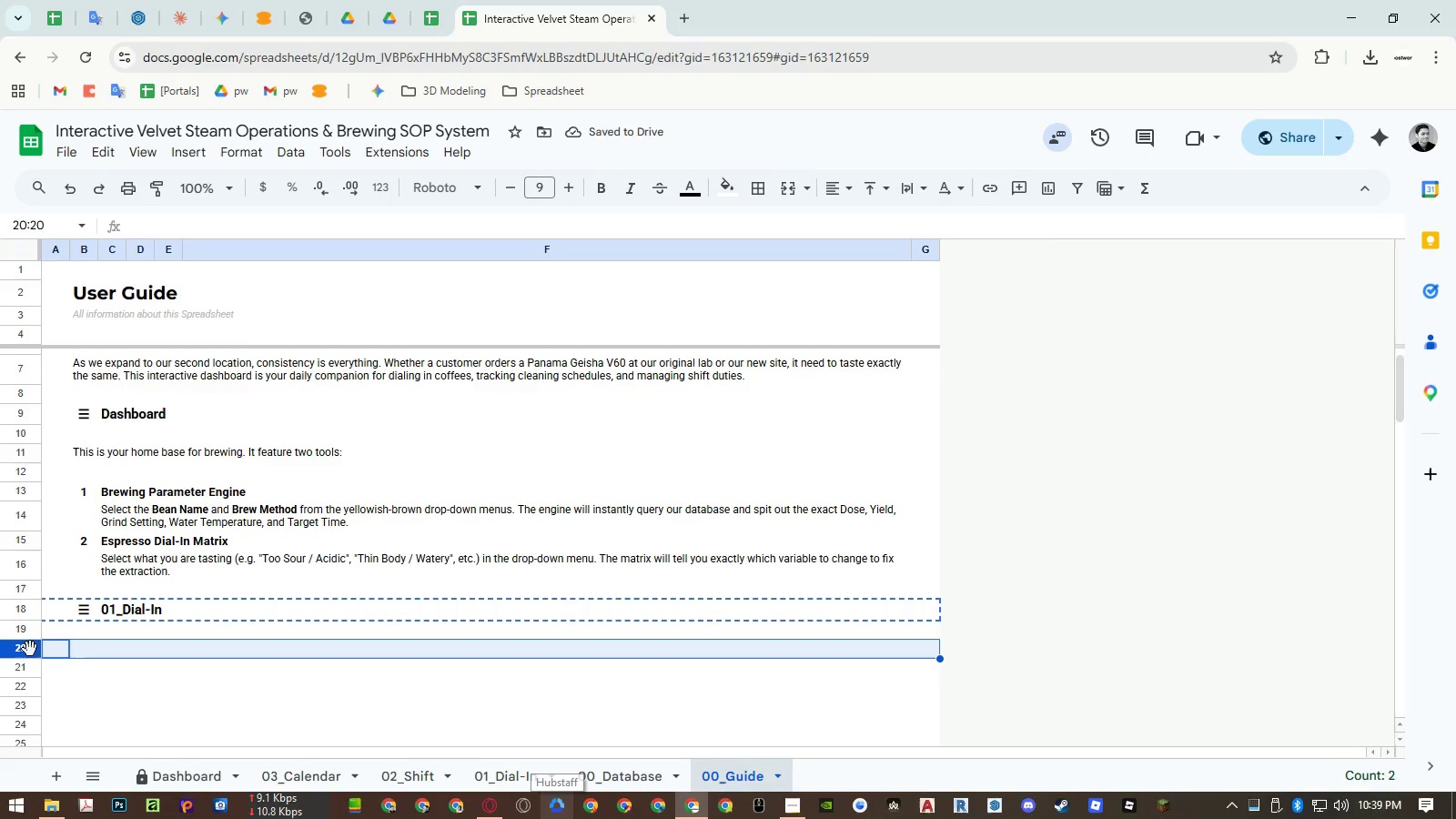 
key(Control+ControlLeft)
 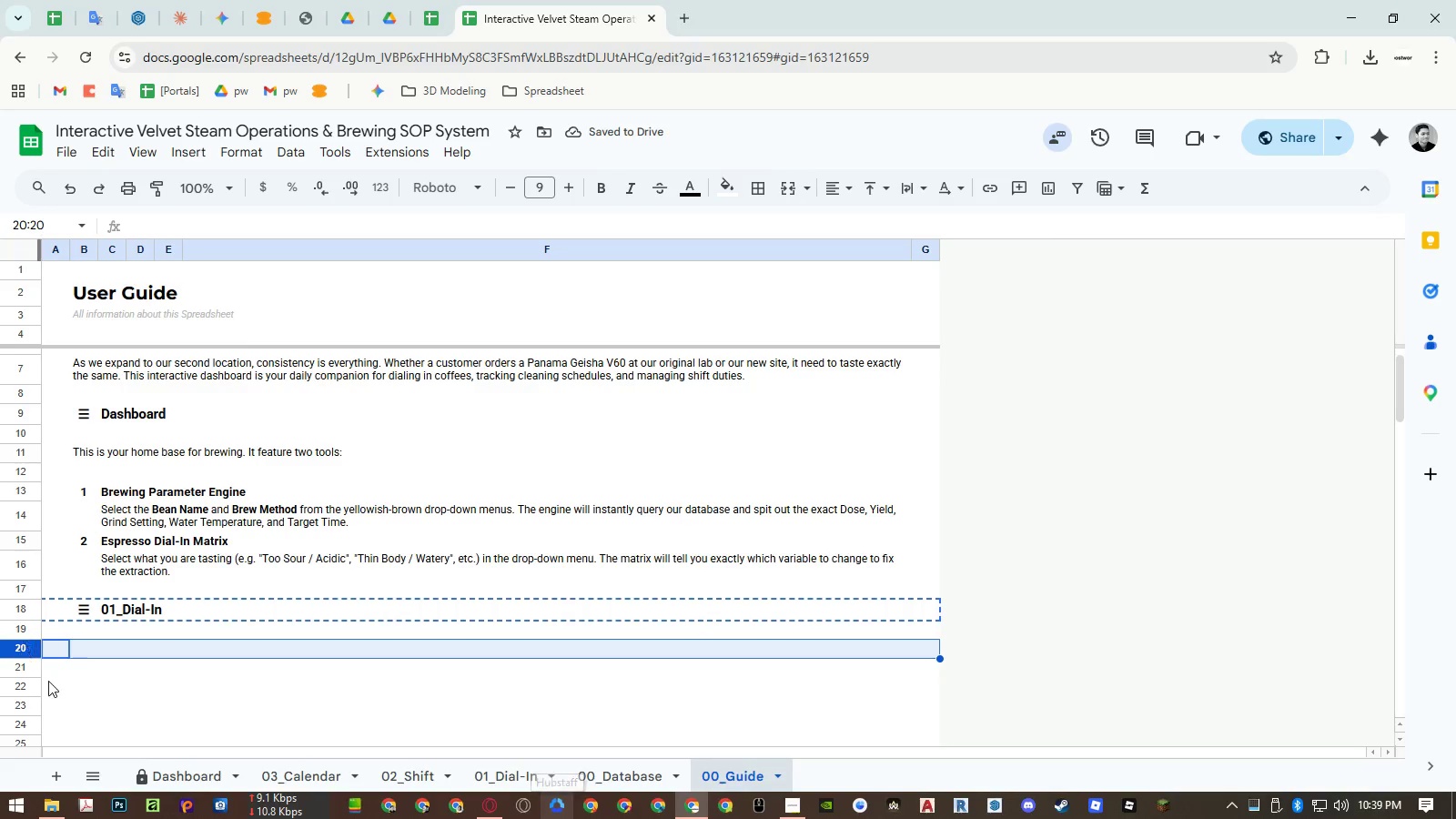 
key(Control+V)
 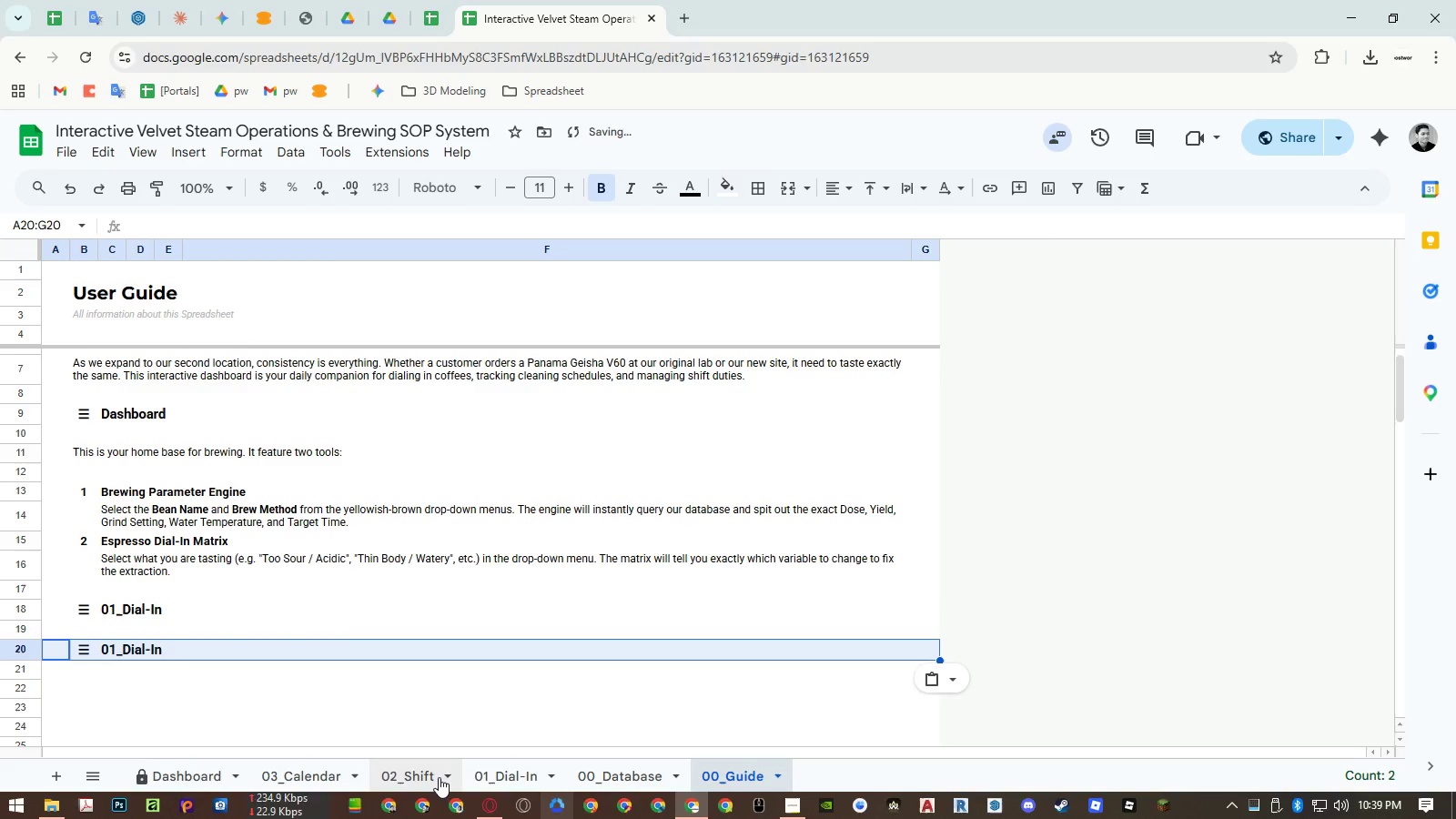 
double_click([415, 771])
 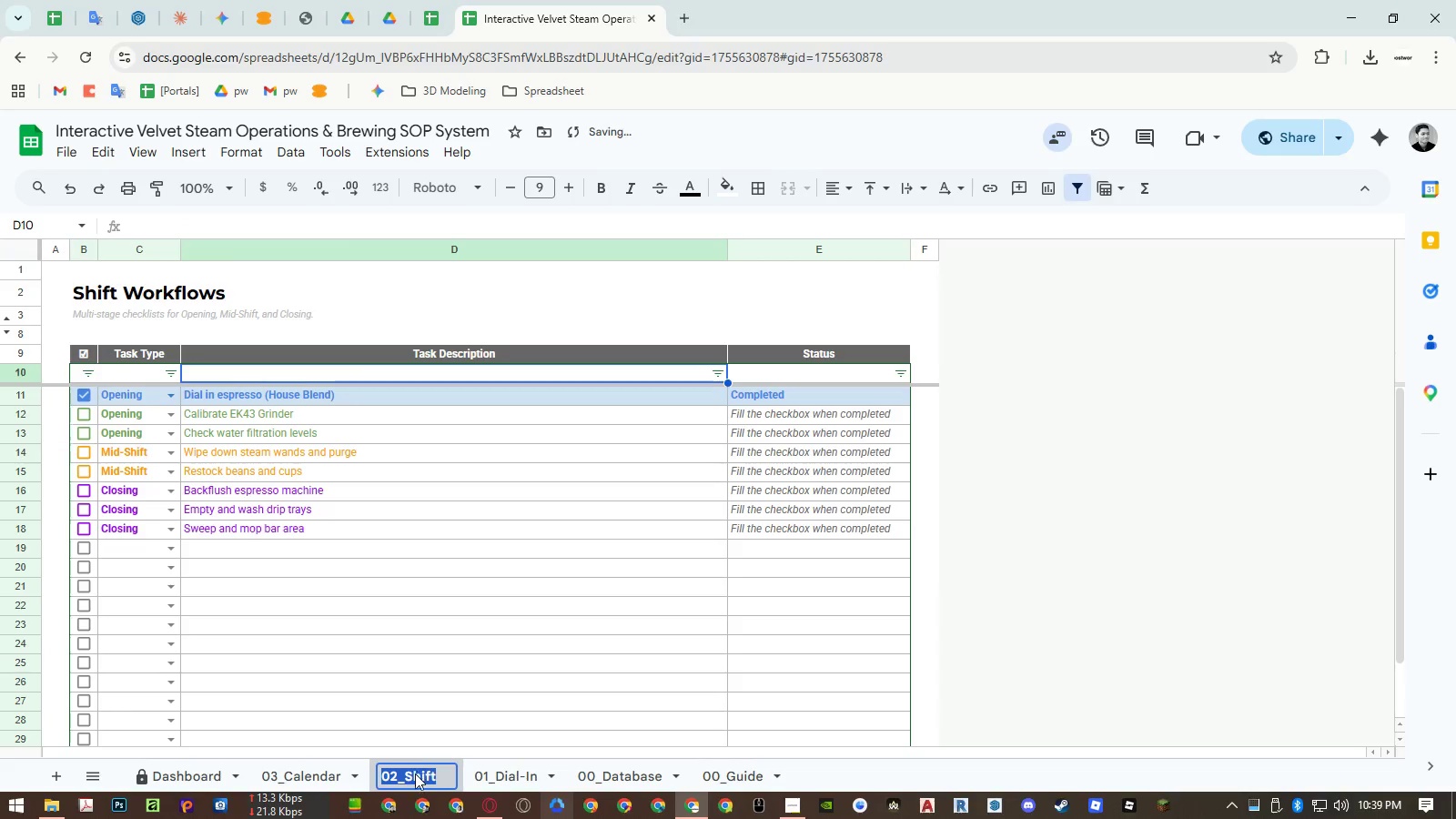 
key(Control+ControlLeft)
 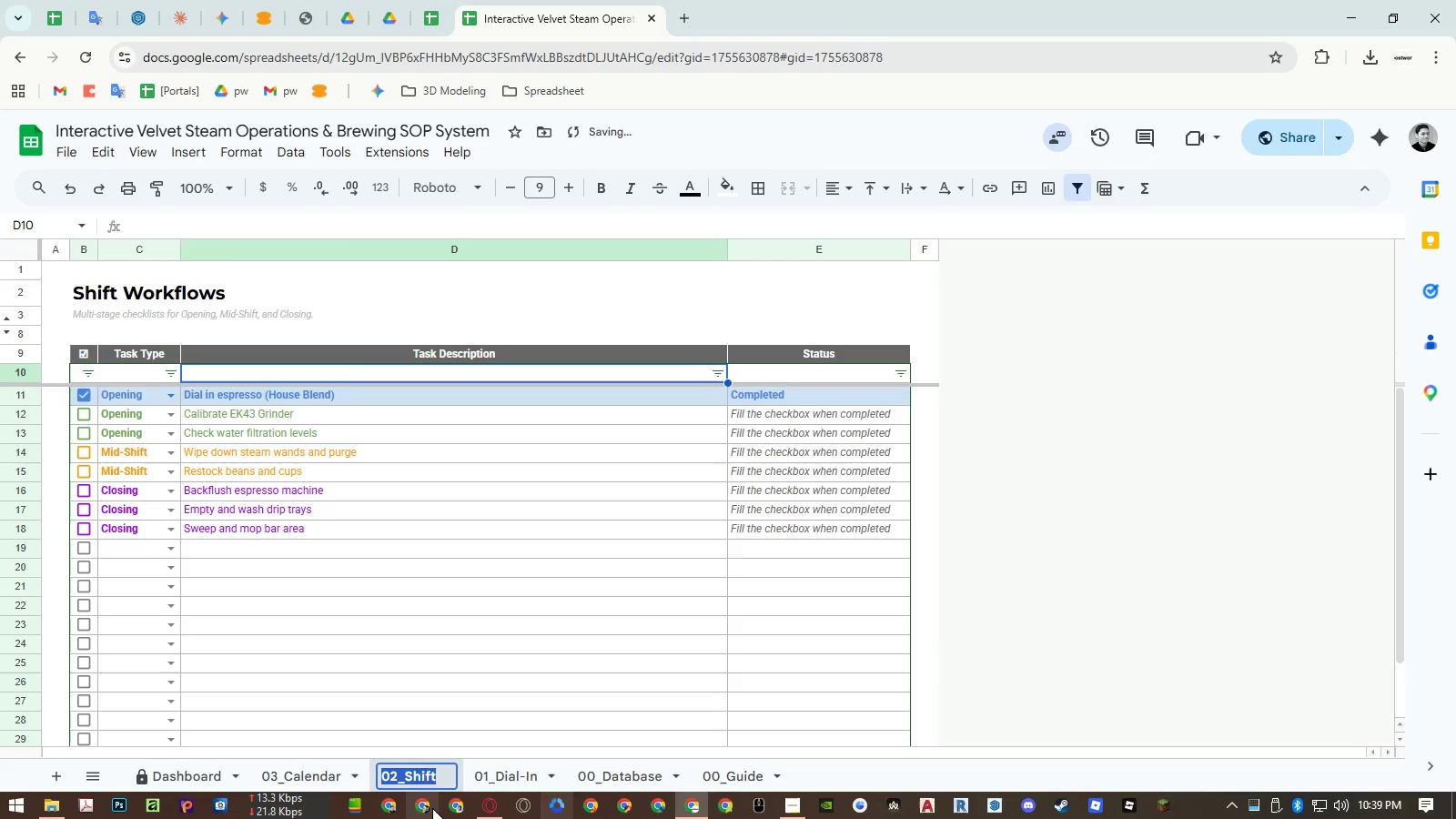 
key(Control+C)
 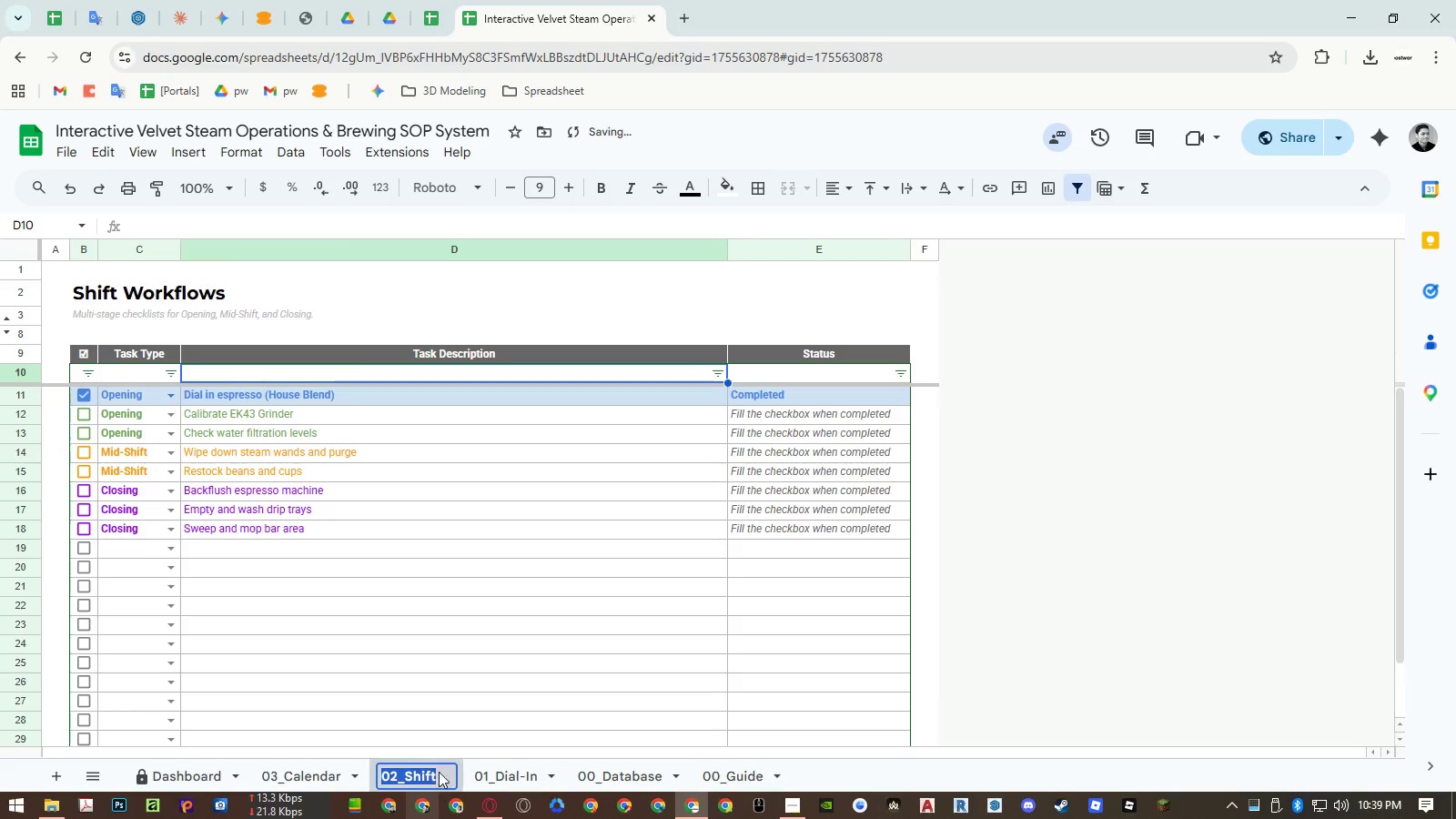 
key(Escape)
 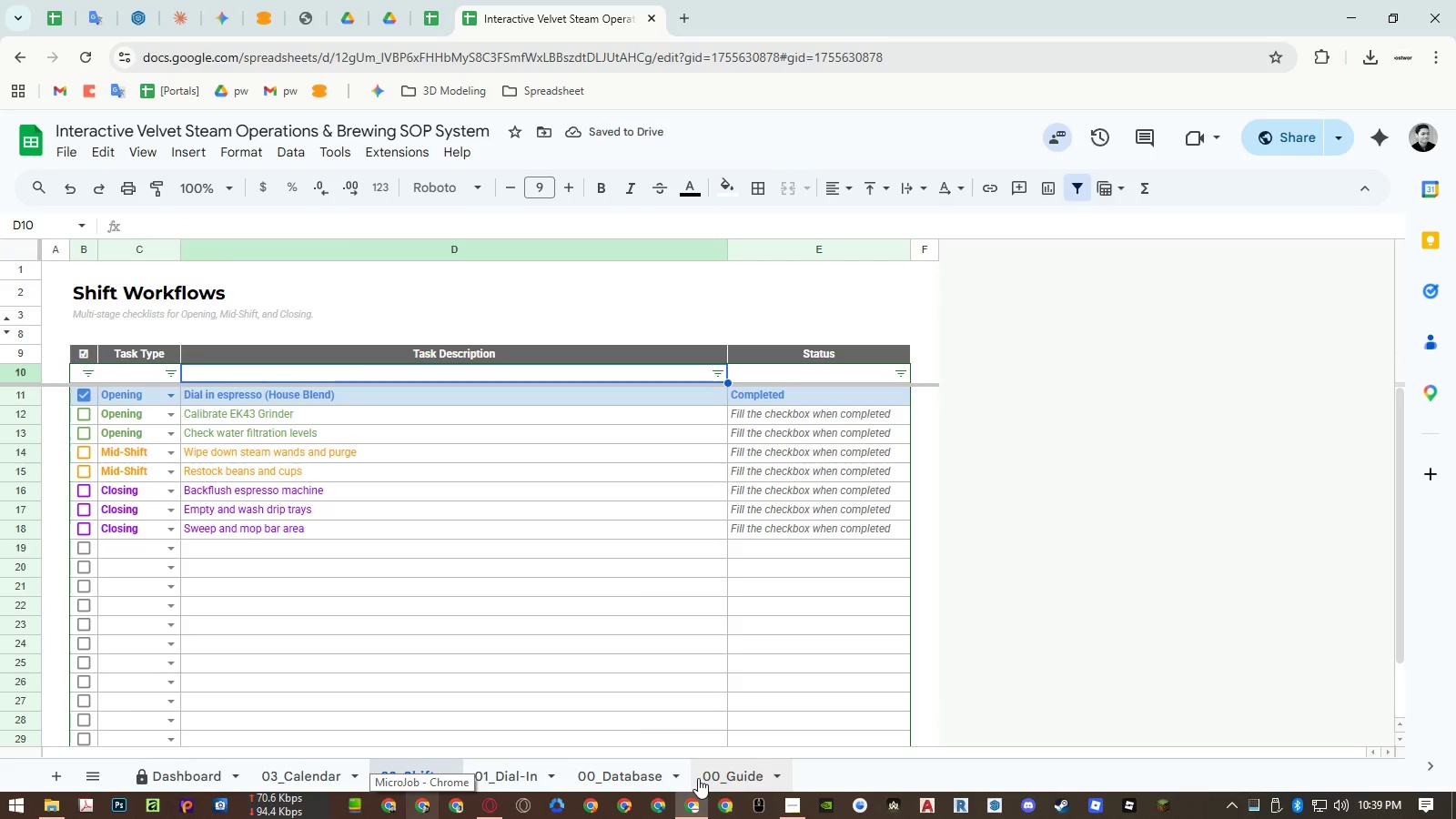 
left_click([733, 776])
 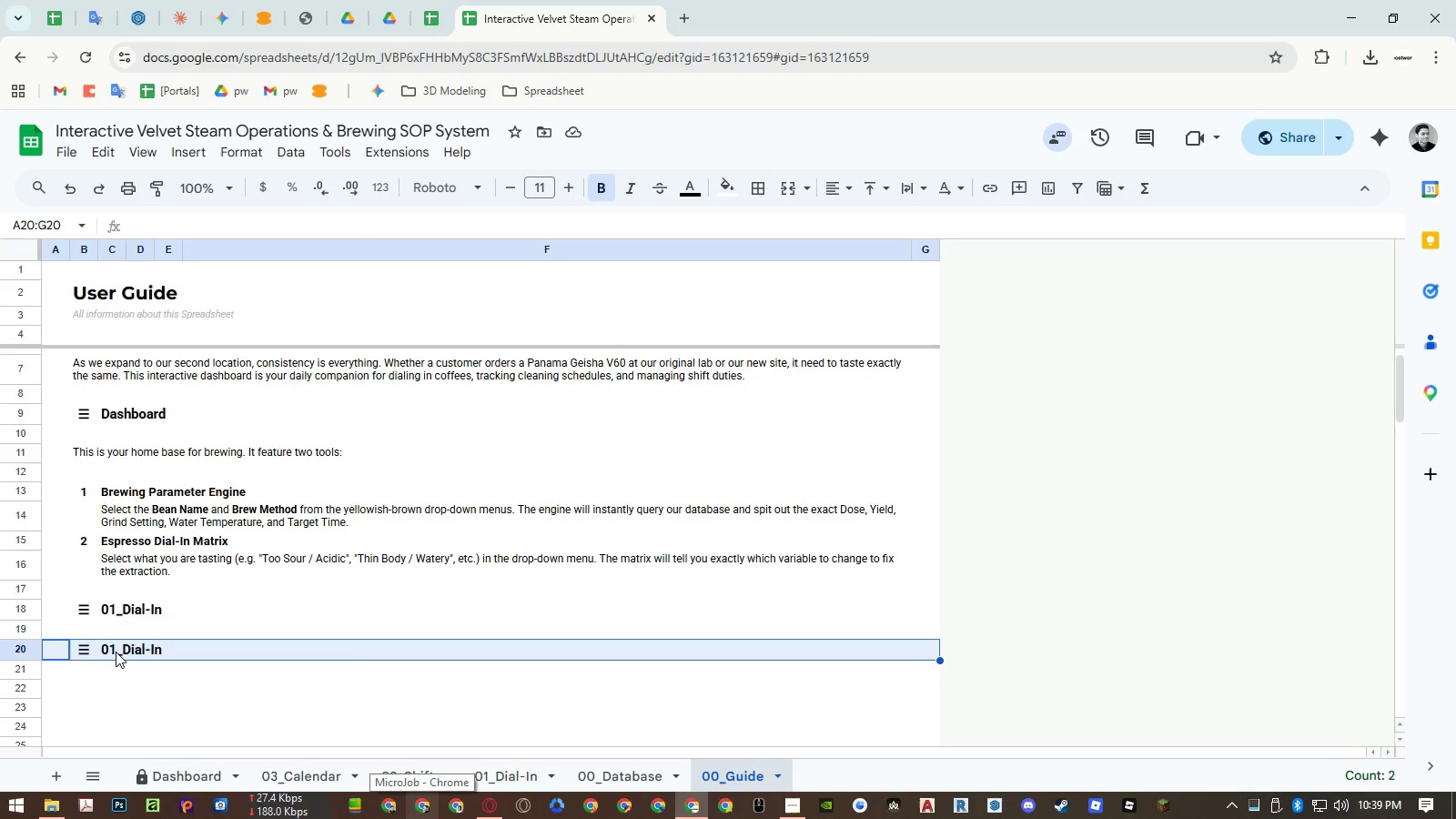 
left_click([116, 651])
 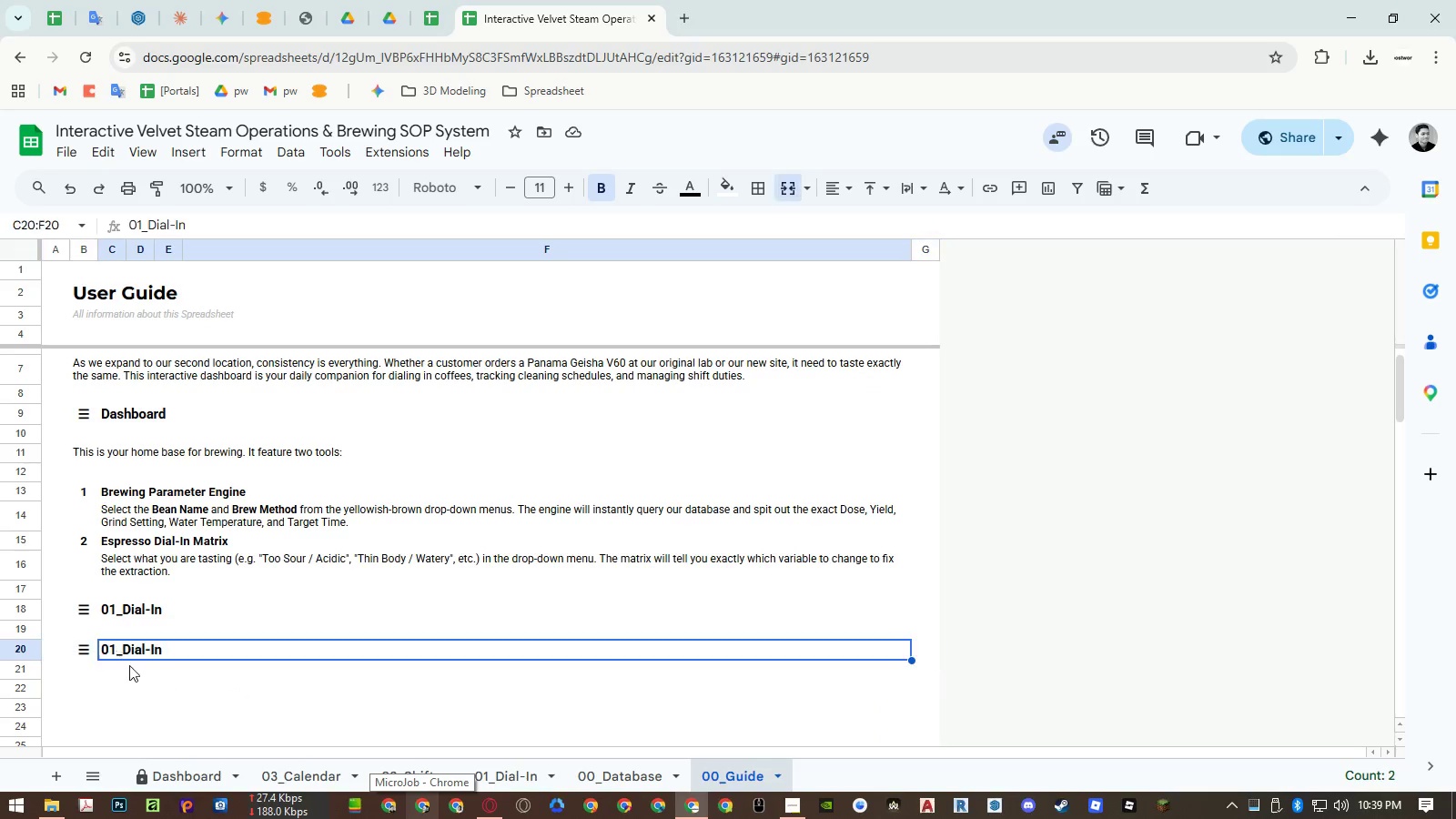 
key(Control+ControlLeft)
 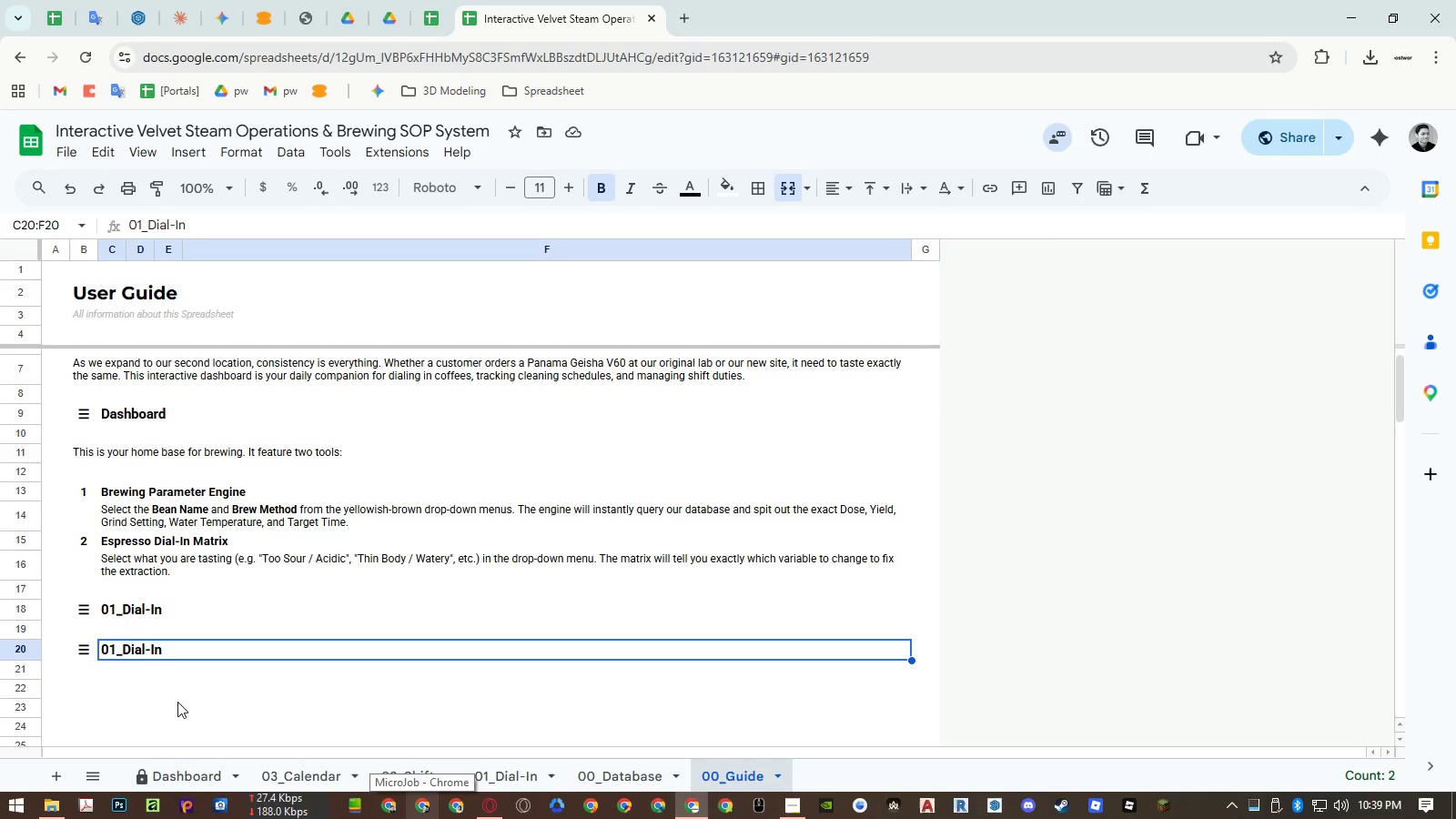 
key(Control+Shift+ShiftLeft)
 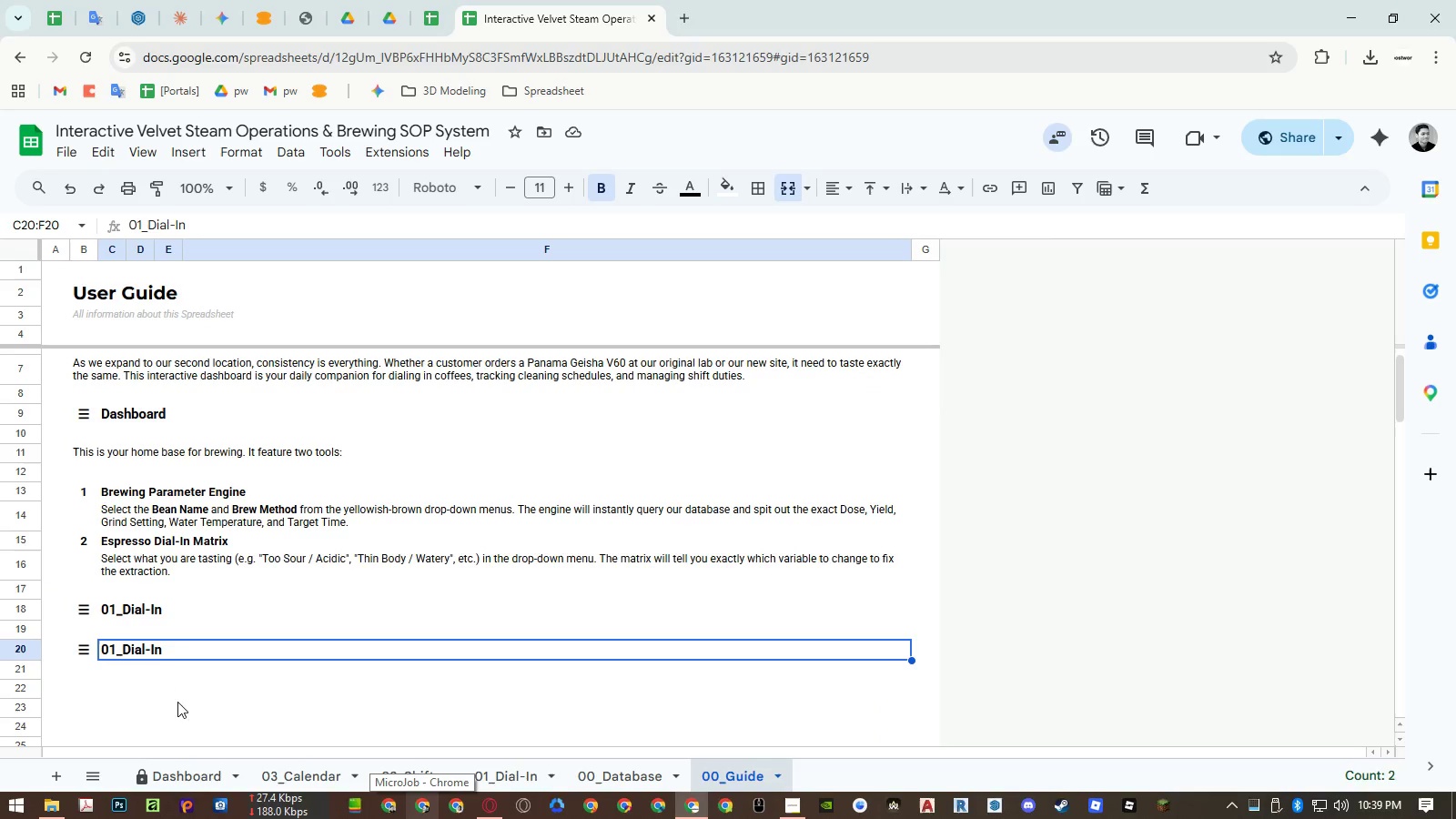 
key(Control+Shift+V)
 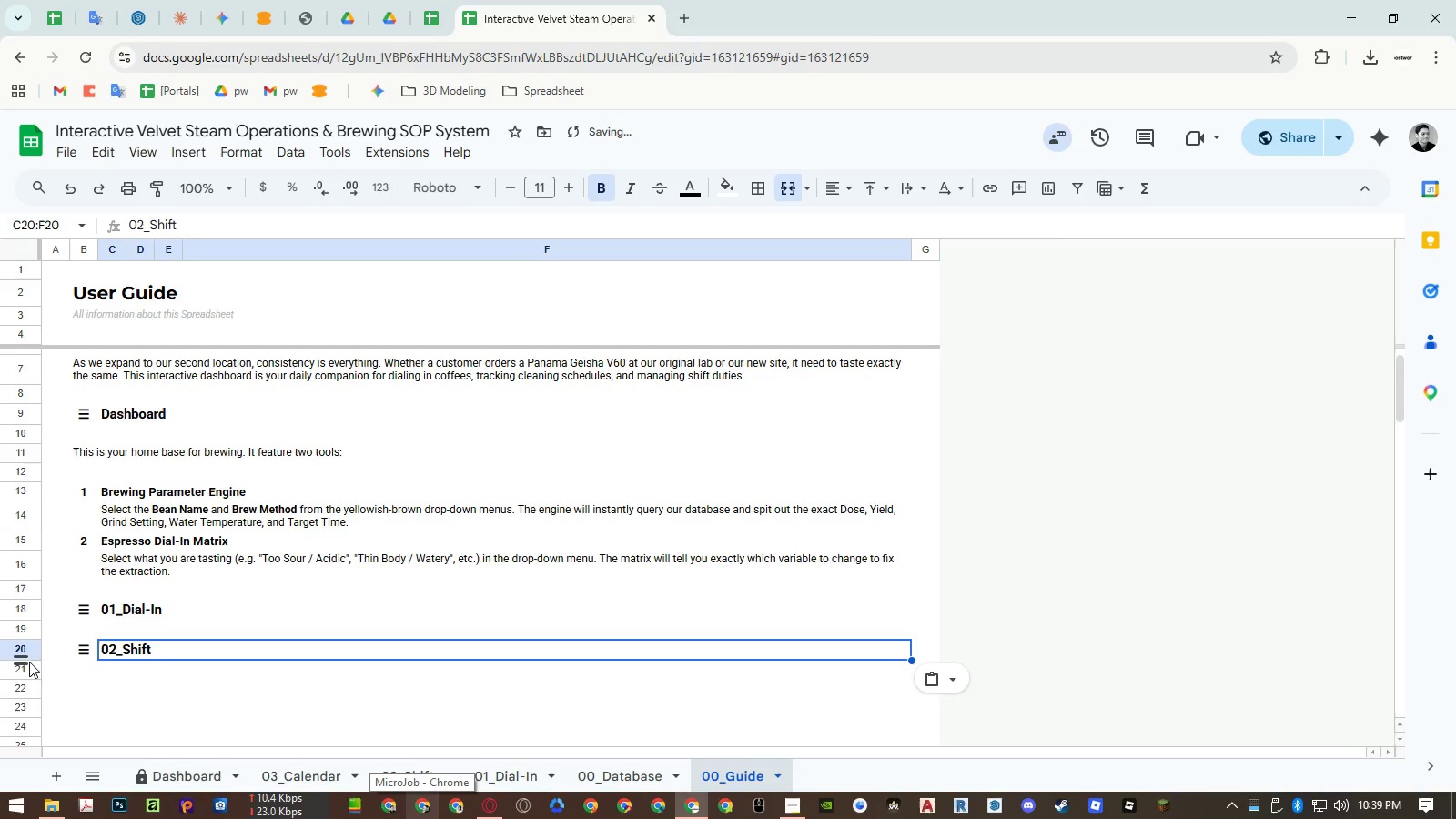 
left_click([21, 649])
 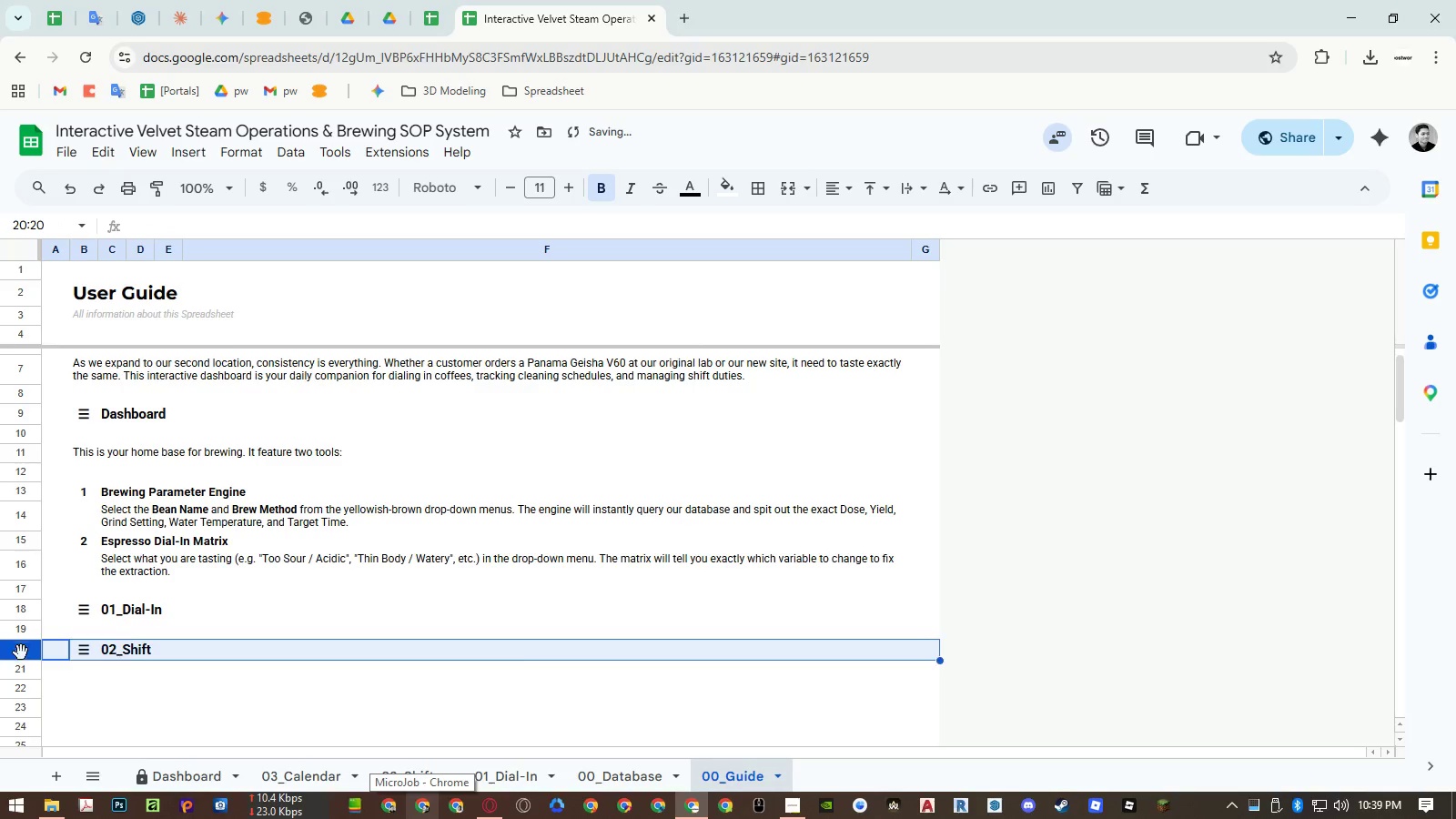 
key(Control+ControlLeft)
 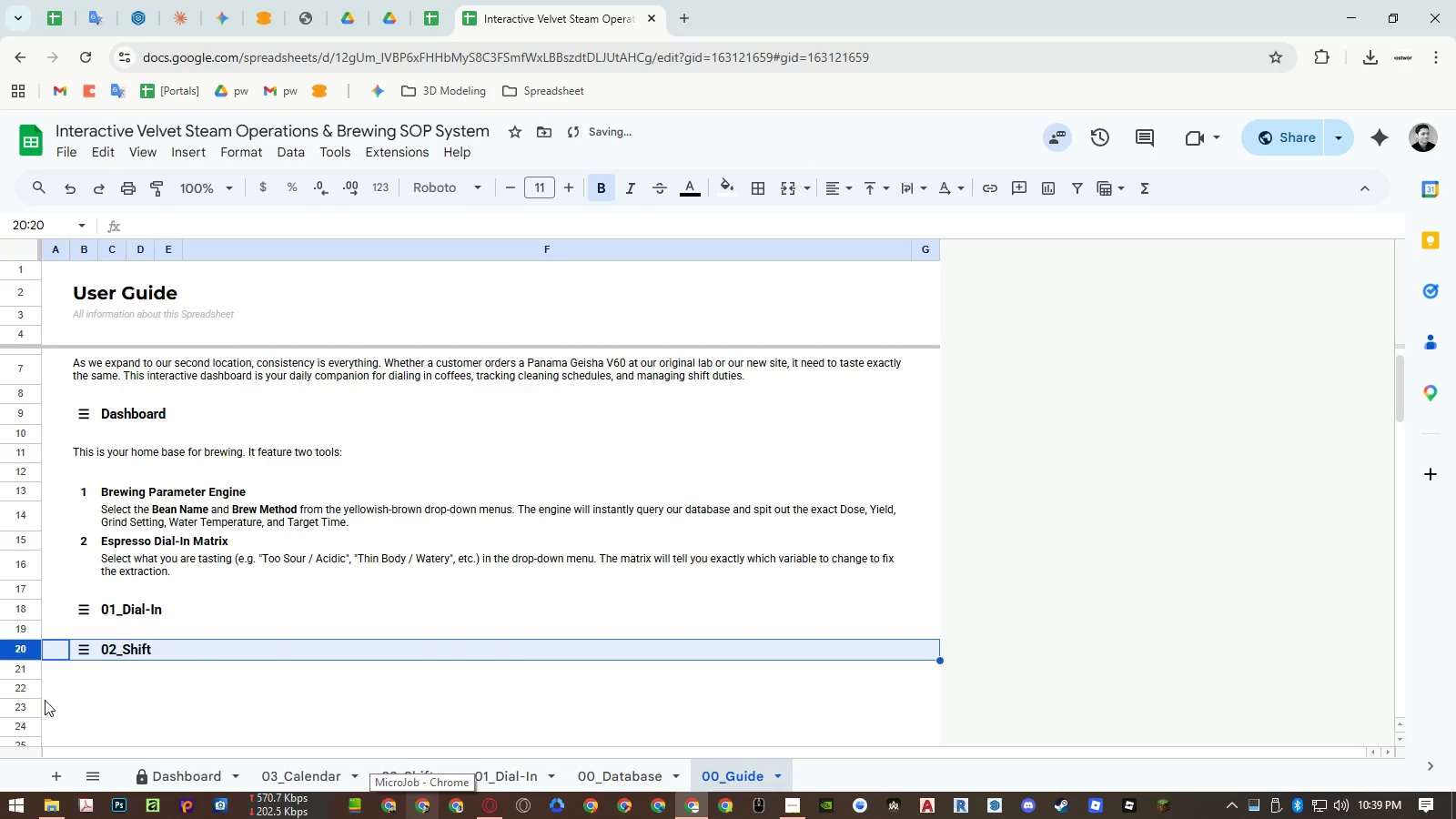 
key(Control+C)
 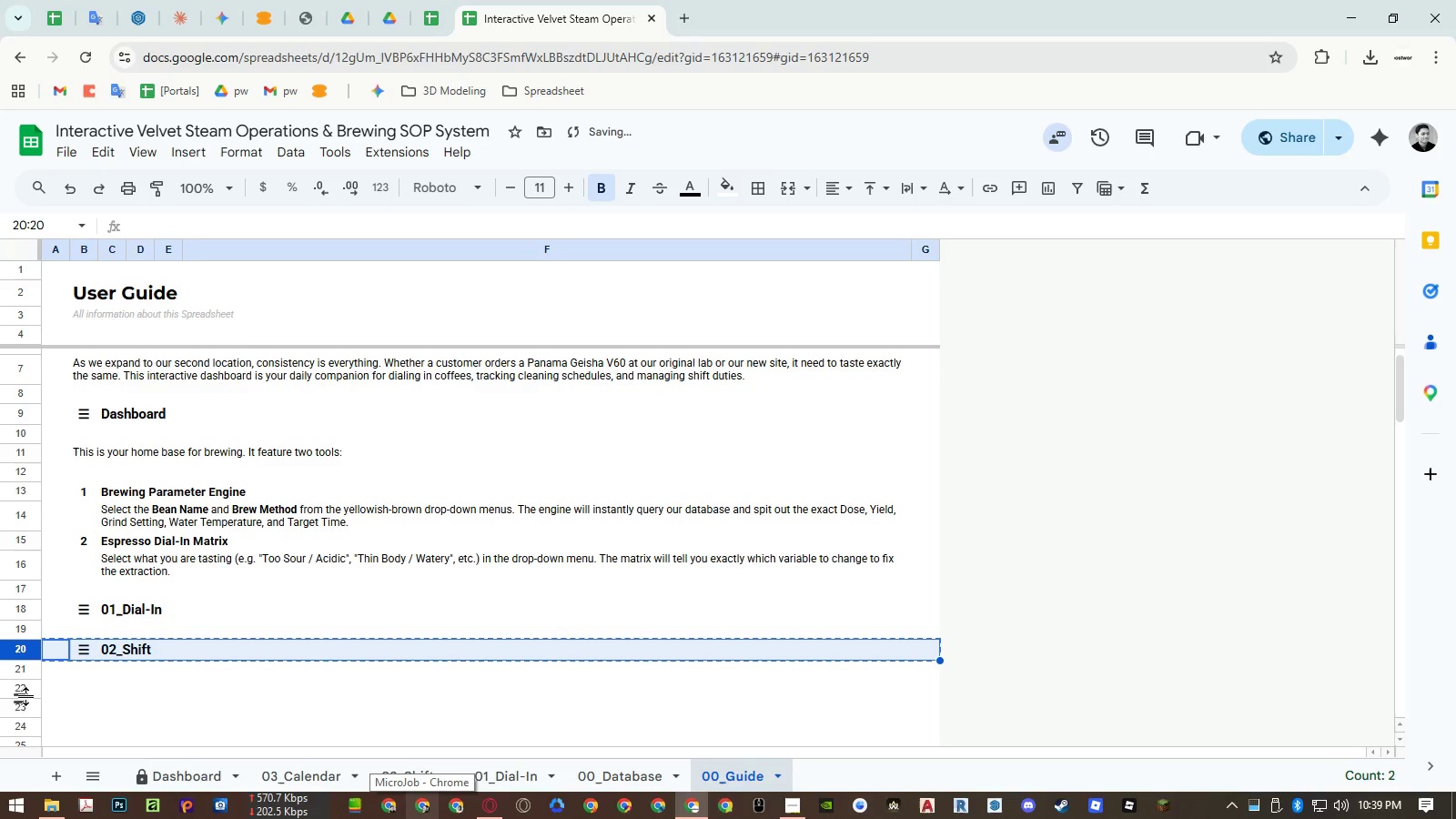 
left_click([26, 692])
 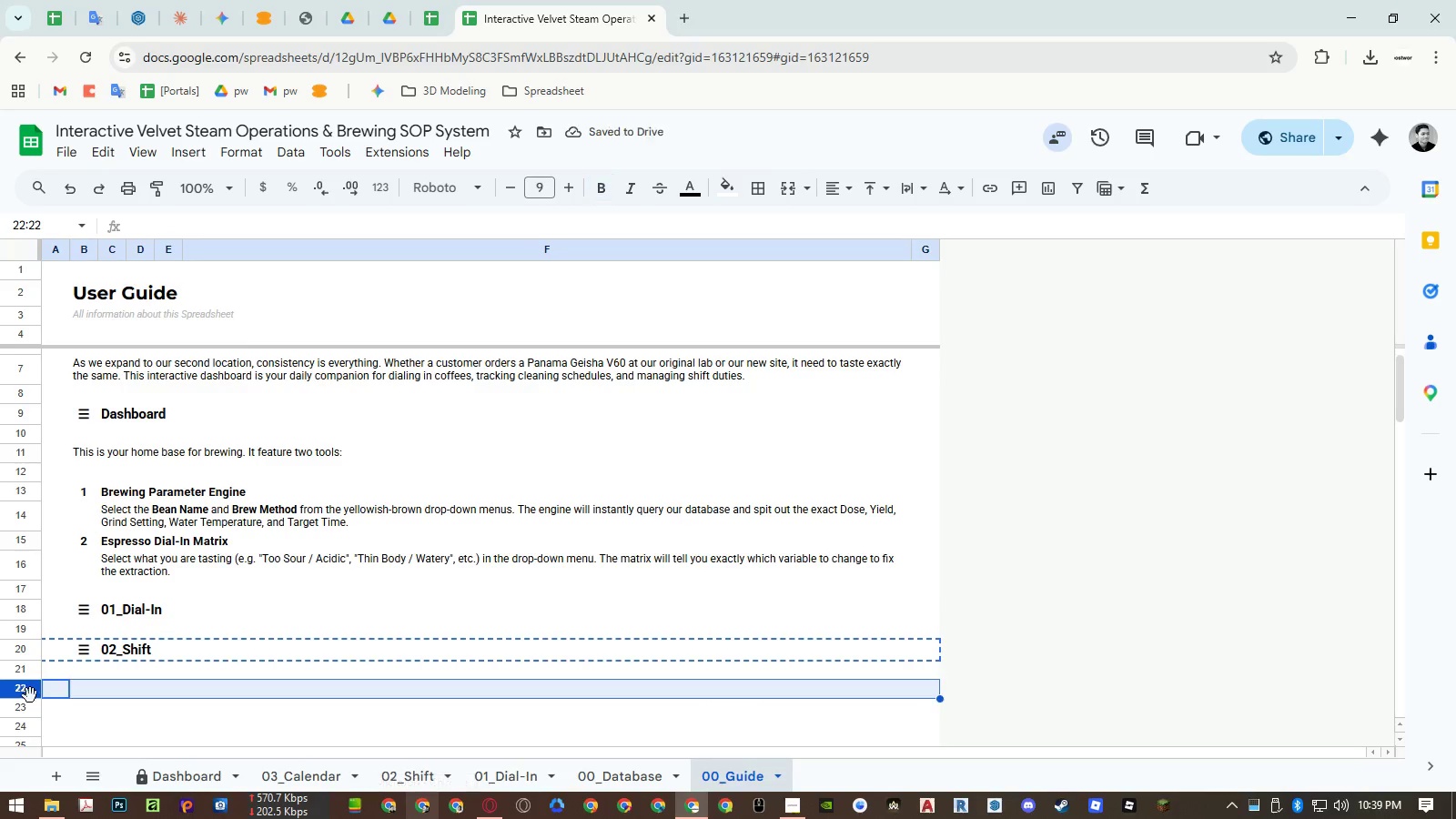 
key(Control+ControlLeft)
 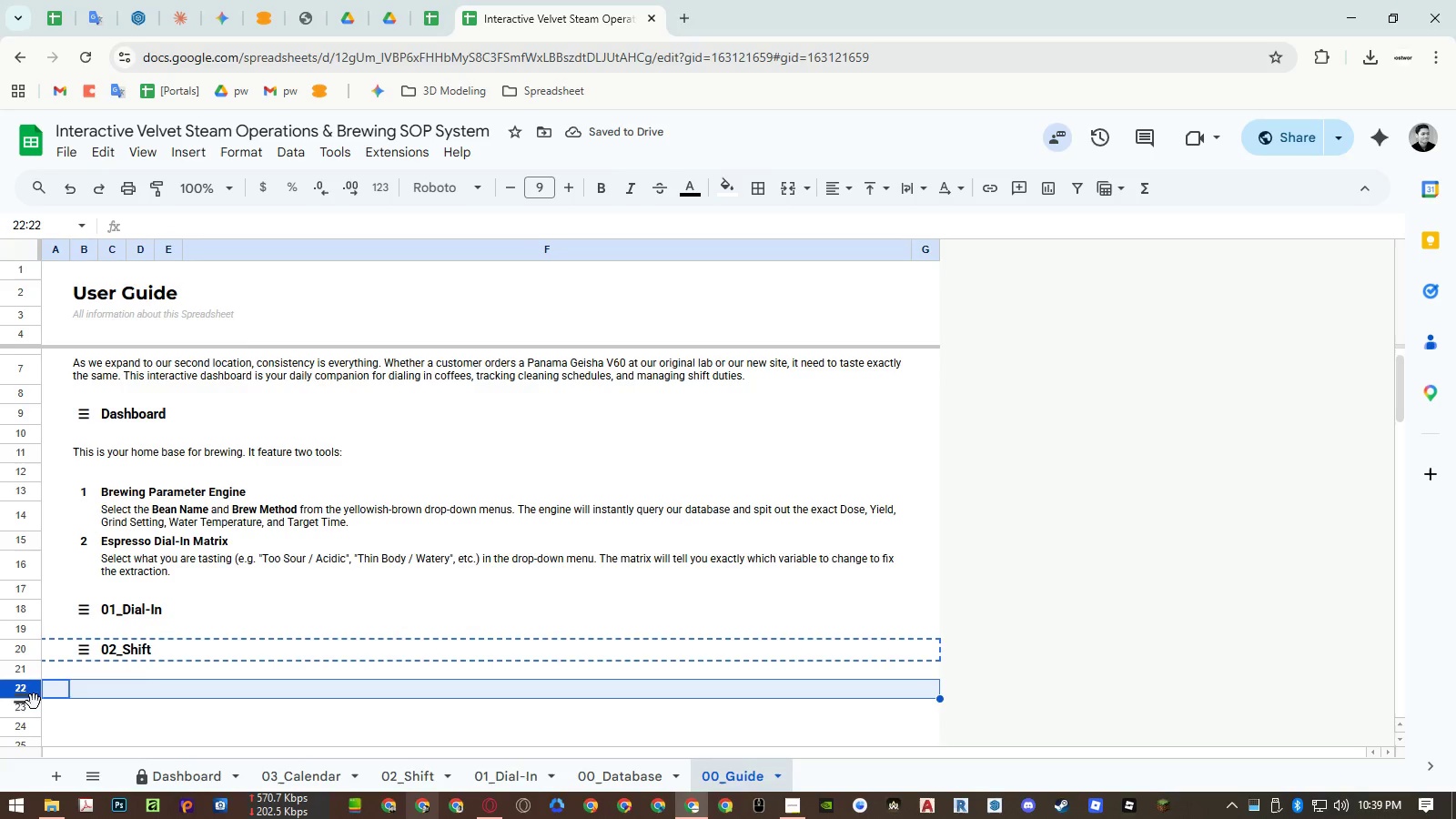 
key(Control+V)
 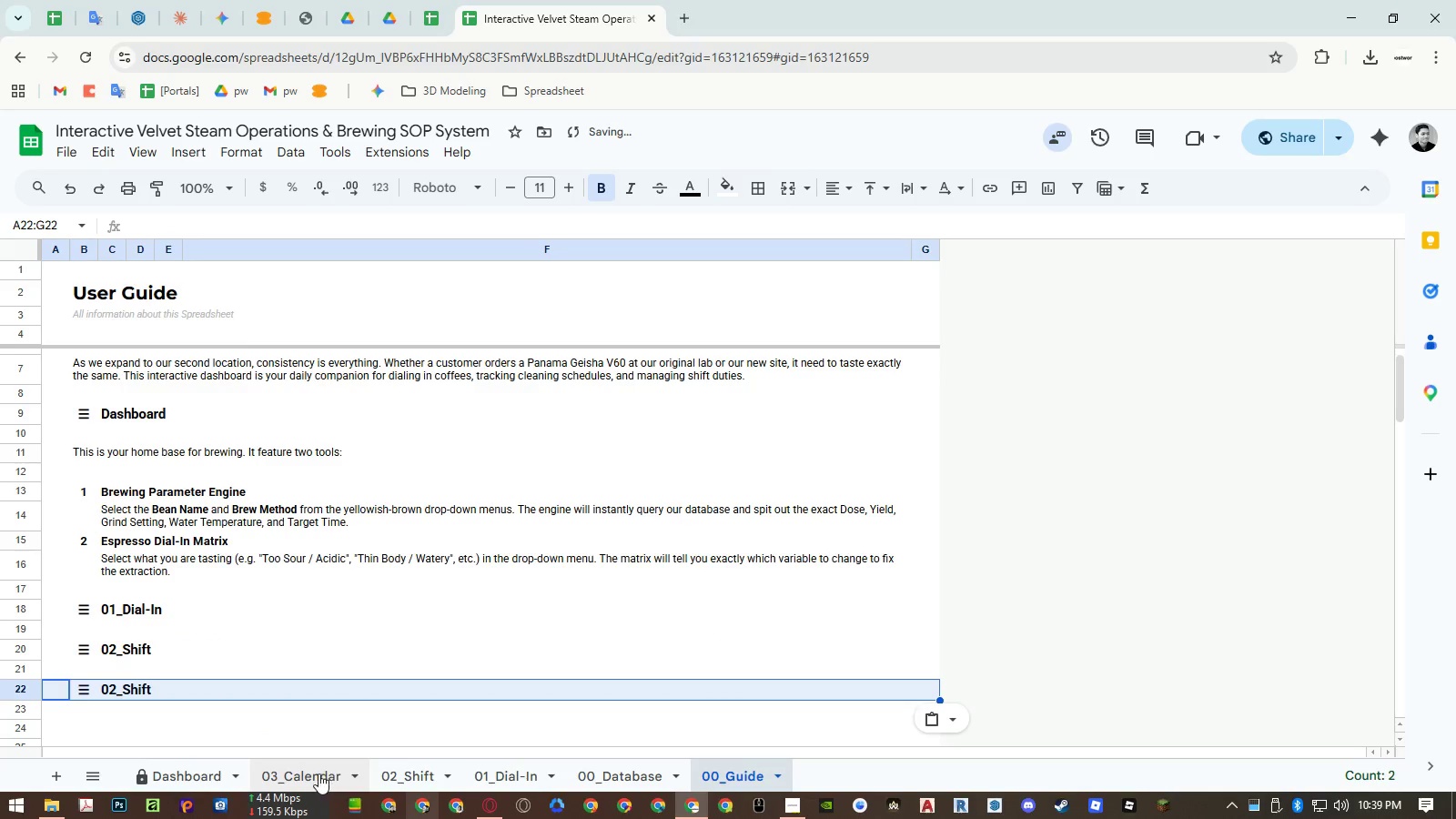 
double_click([318, 774])
 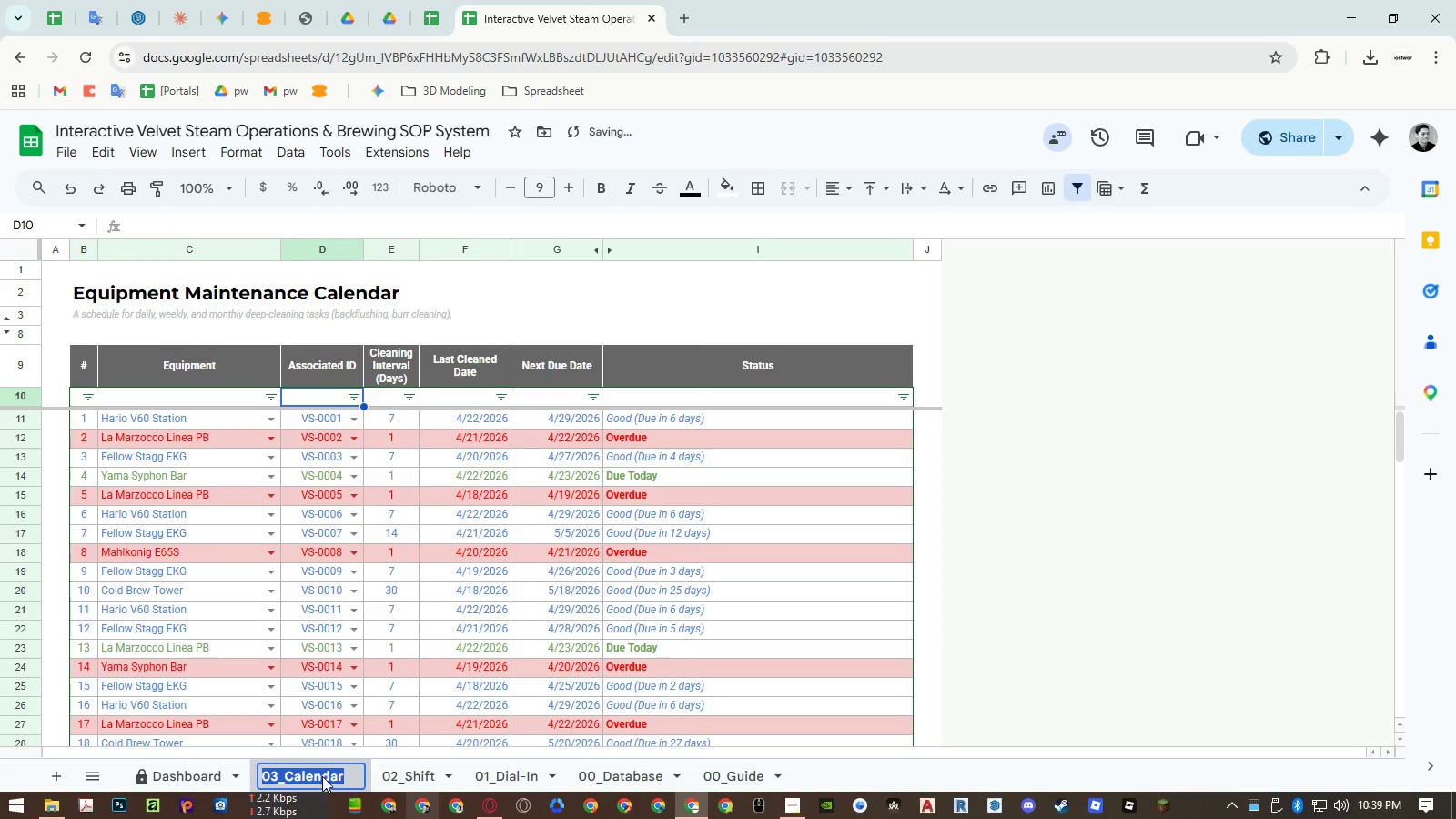 
key(Control+ControlLeft)
 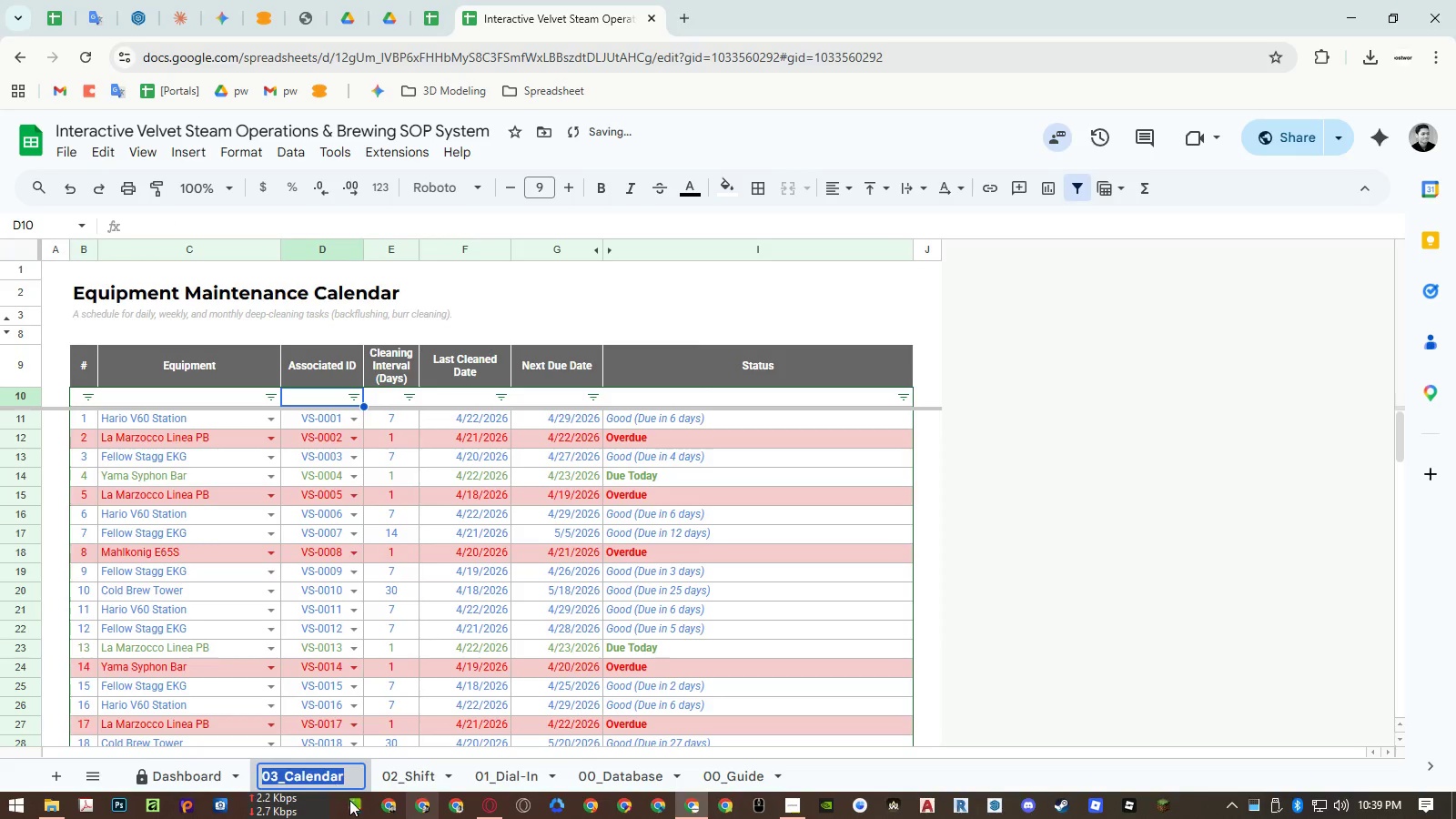 
key(Control+C)
 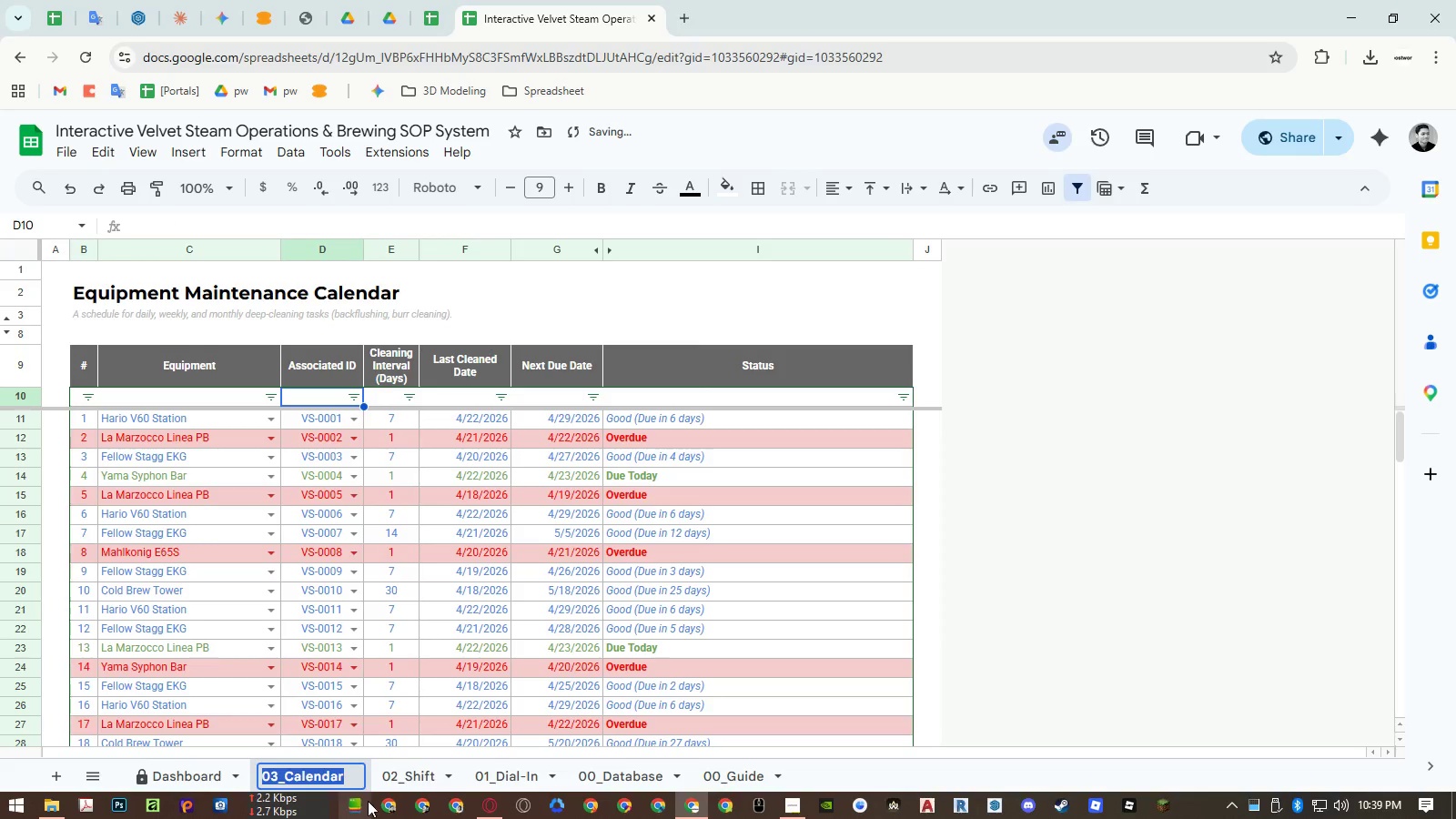 
key(Escape)
 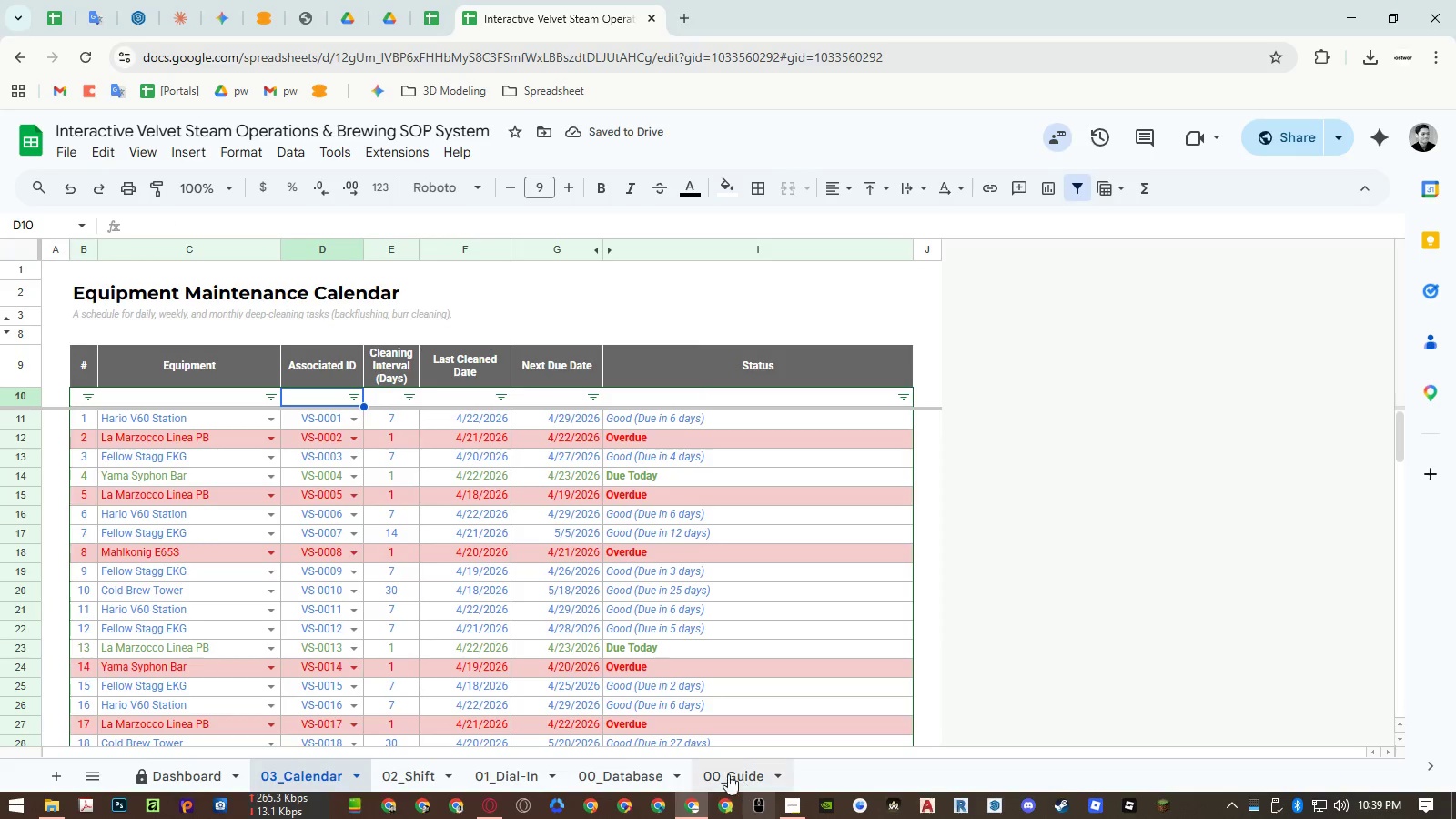 
left_click([727, 774])
 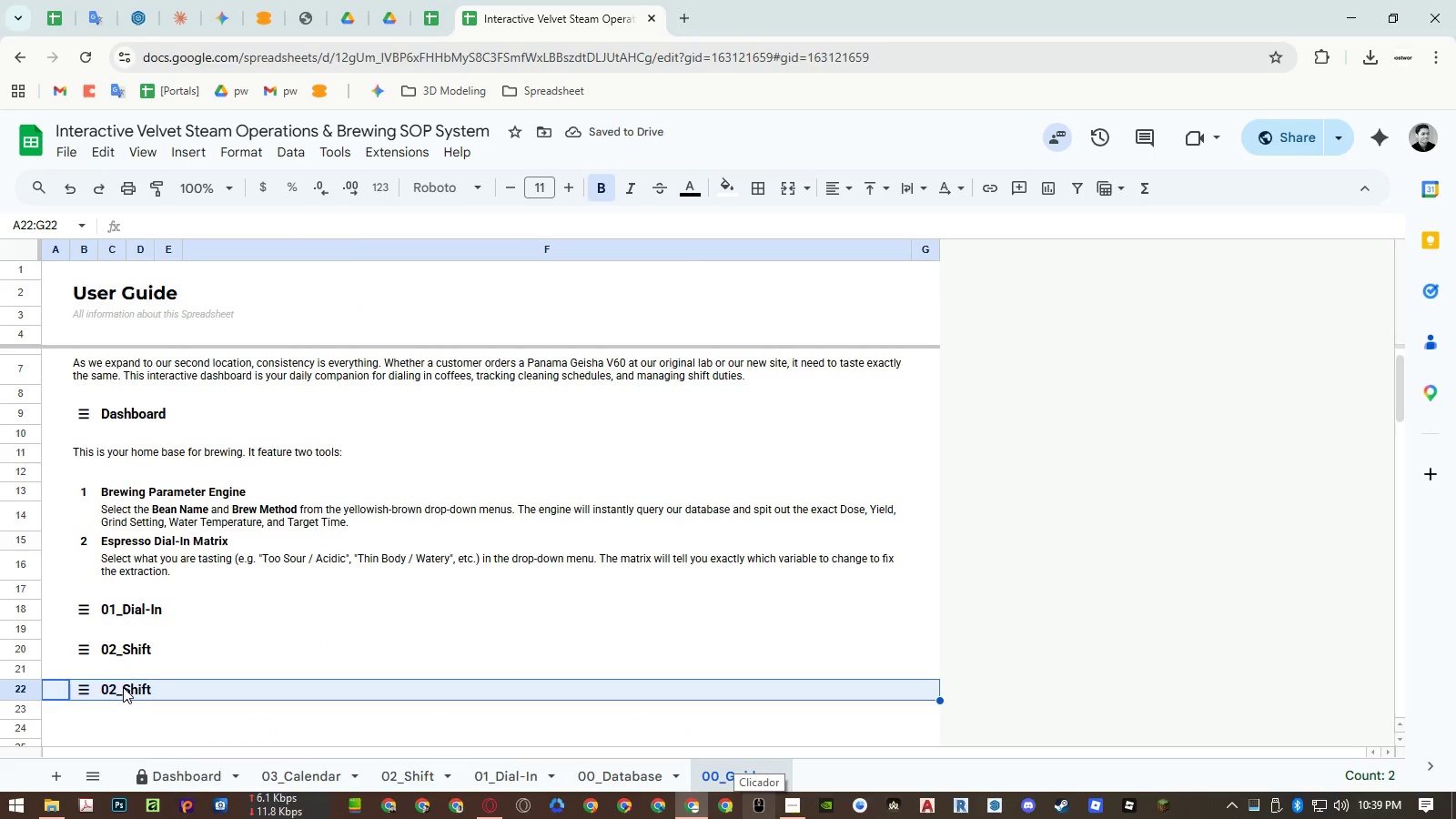 
left_click([123, 687])
 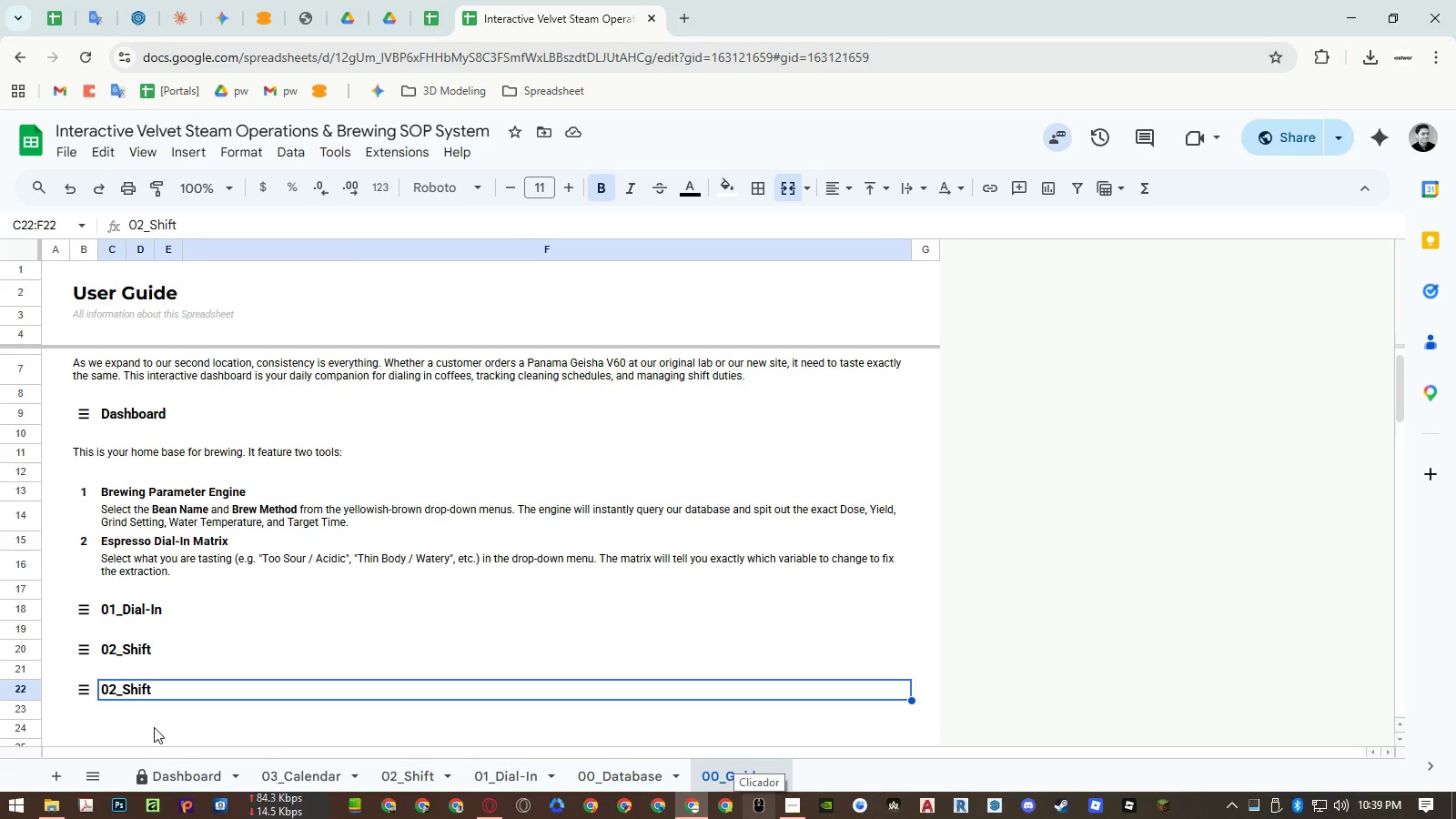 
key(Control+ControlLeft)
 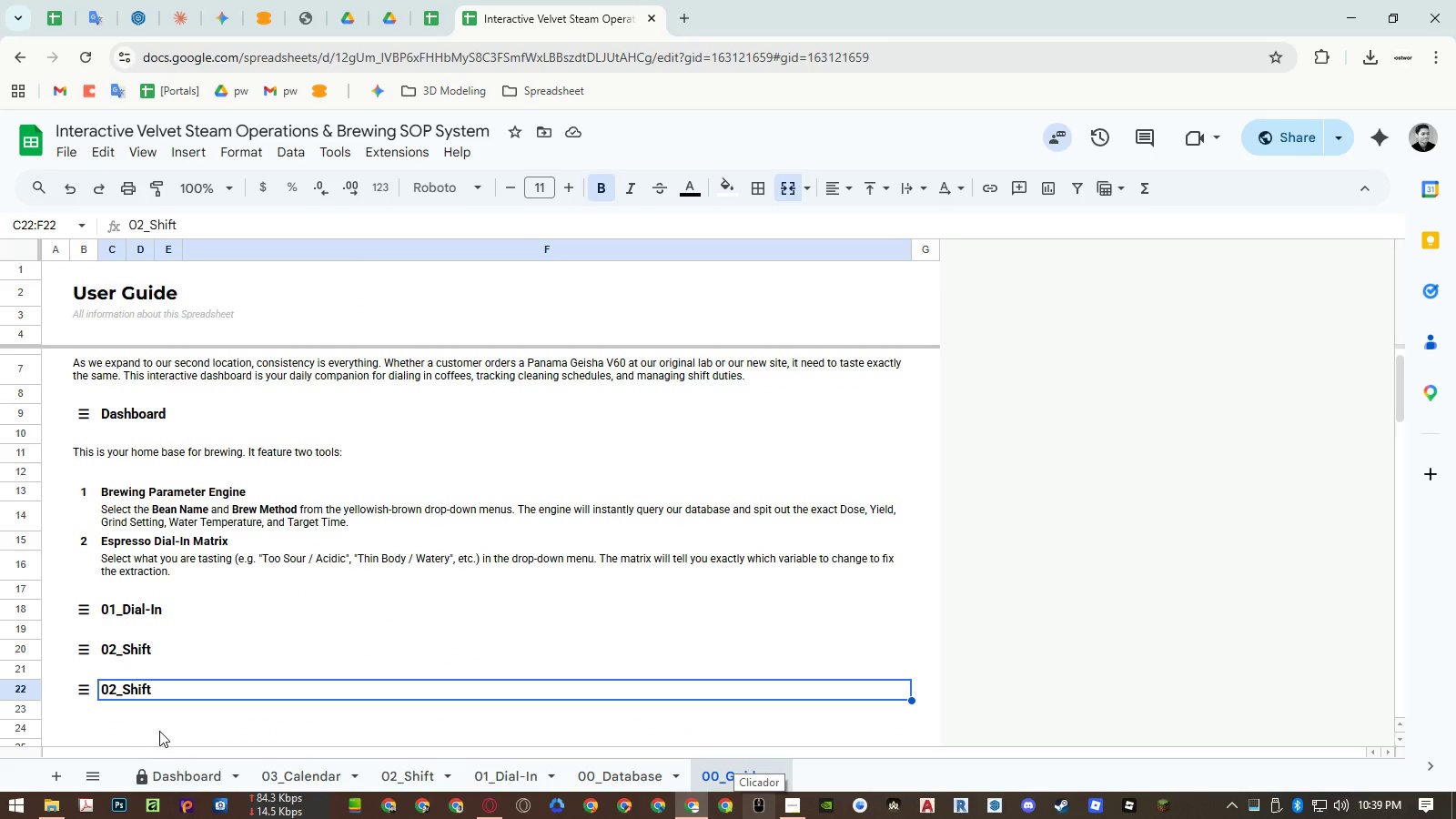 
key(Control+Shift+ShiftLeft)
 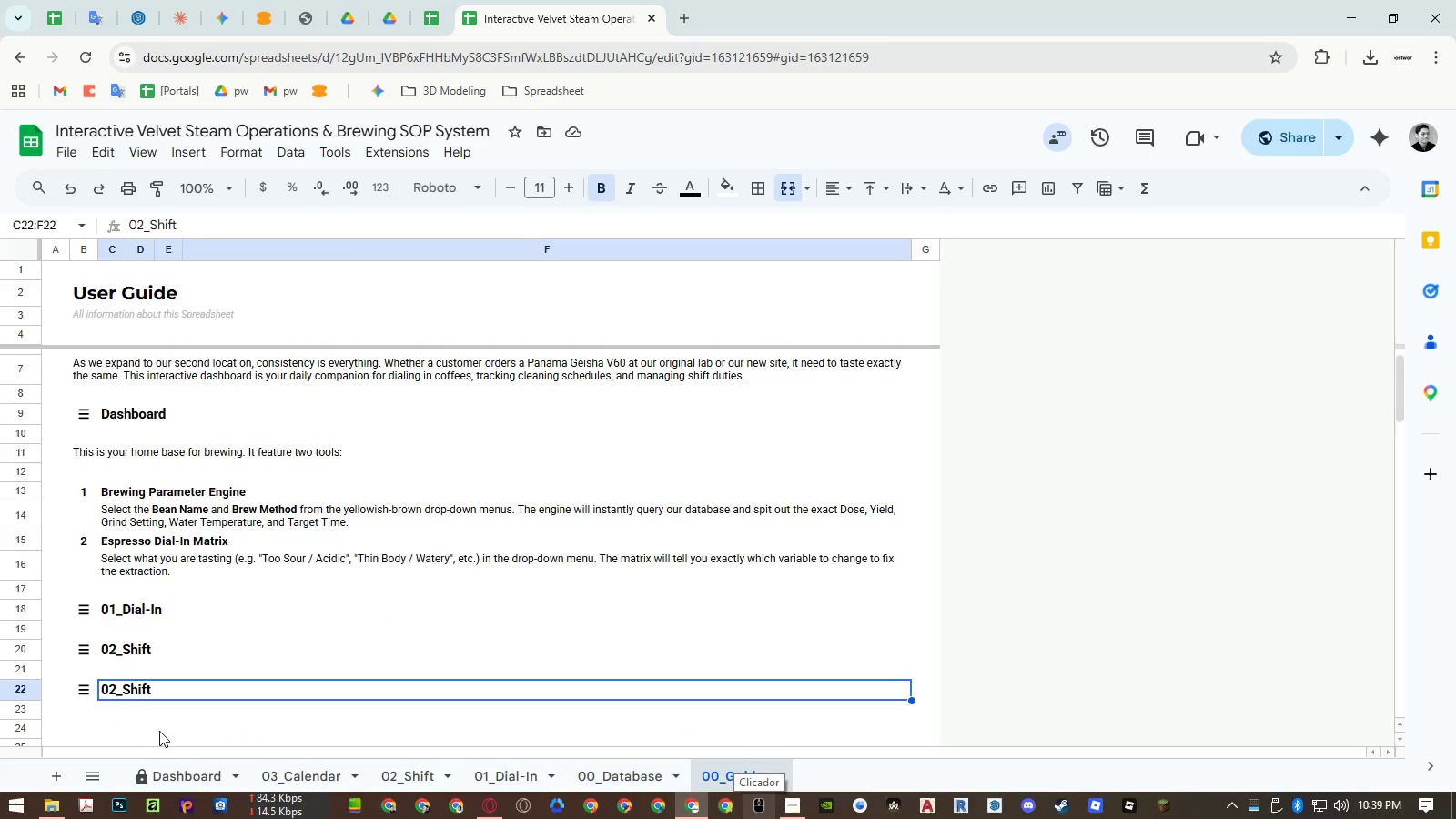 
key(Control+Shift+V)
 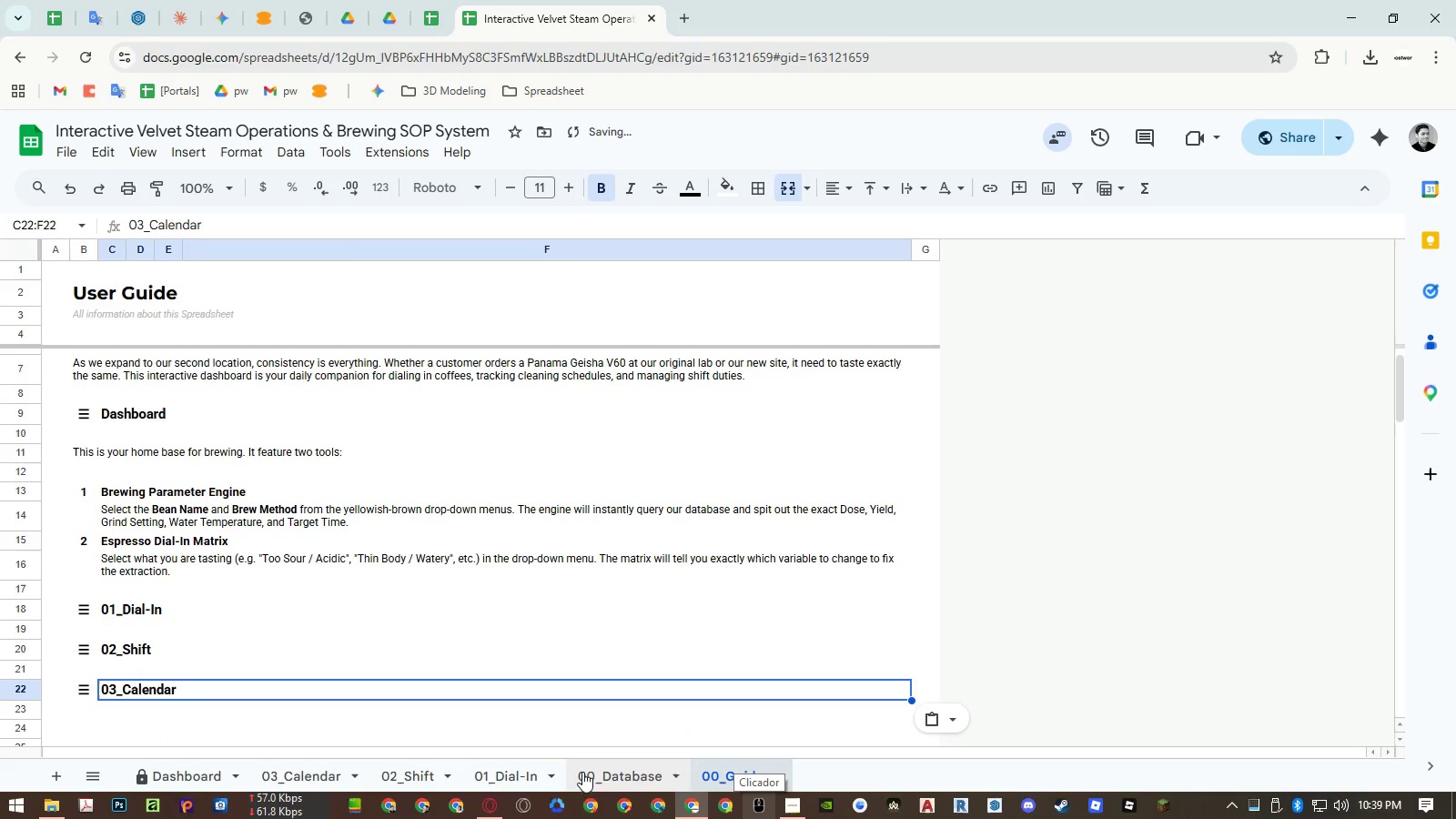 
left_click([536, 772])
 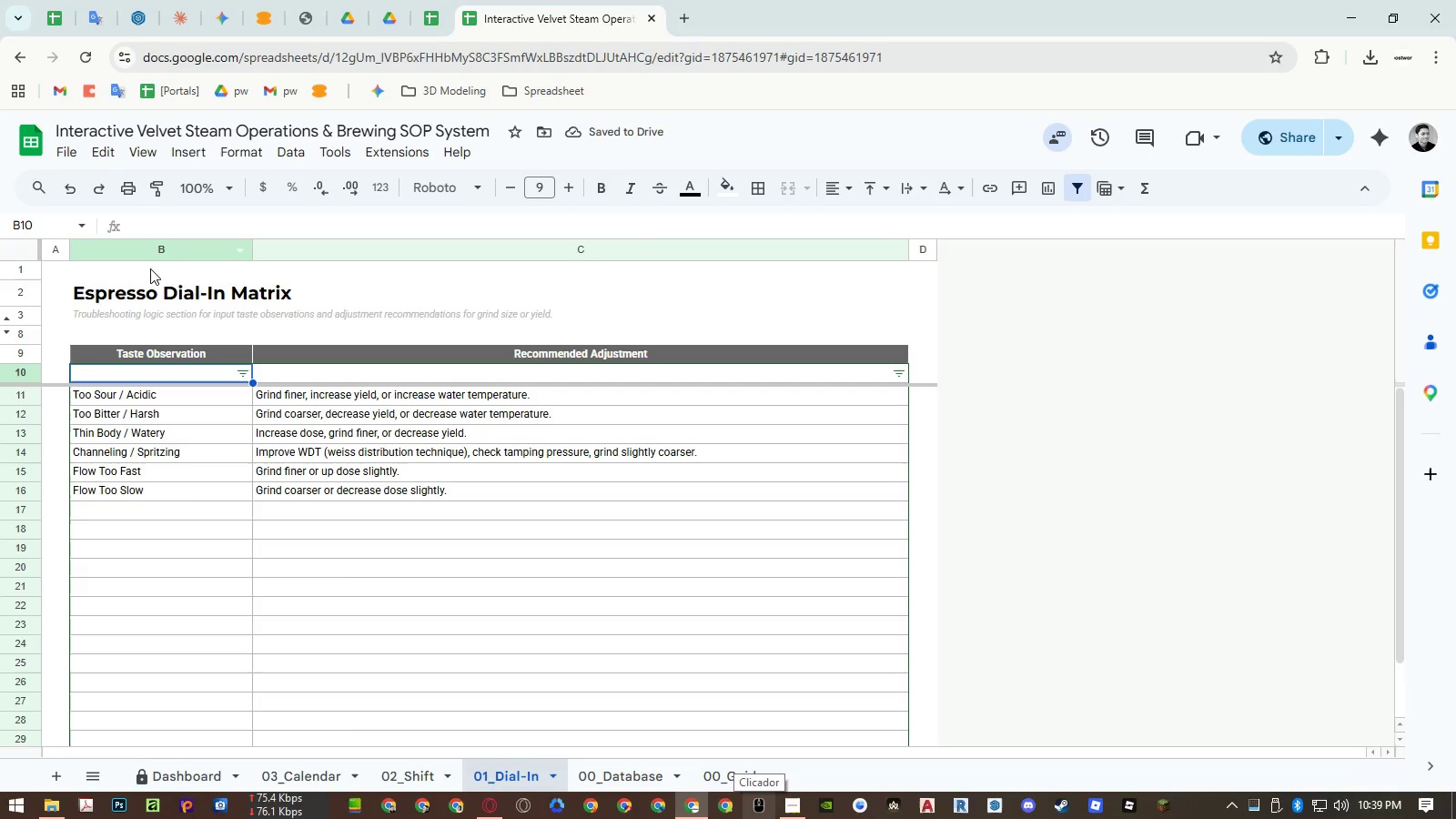 
left_click([122, 288])
 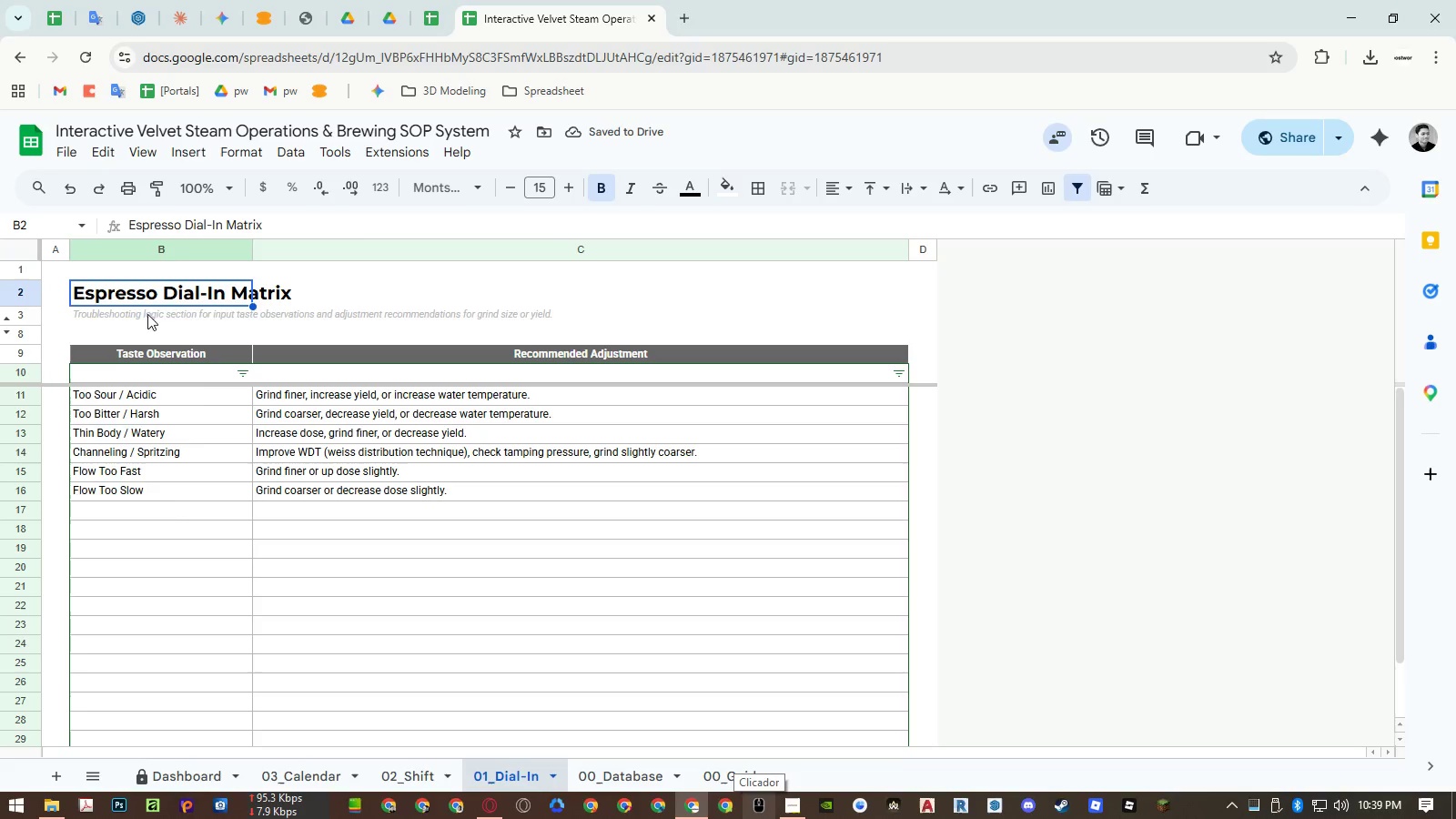 
key(Control+ControlLeft)
 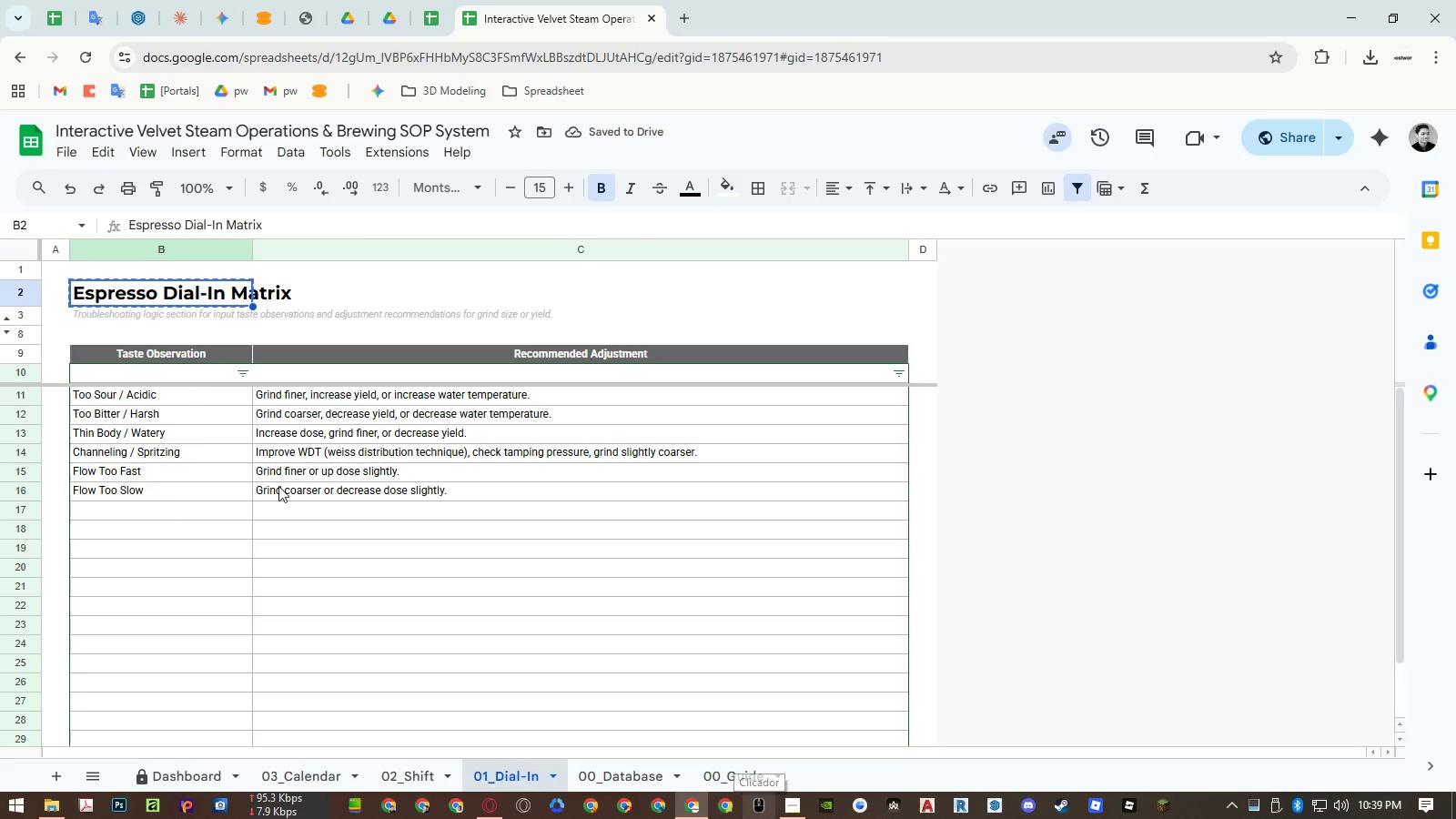 
key(Control+C)
 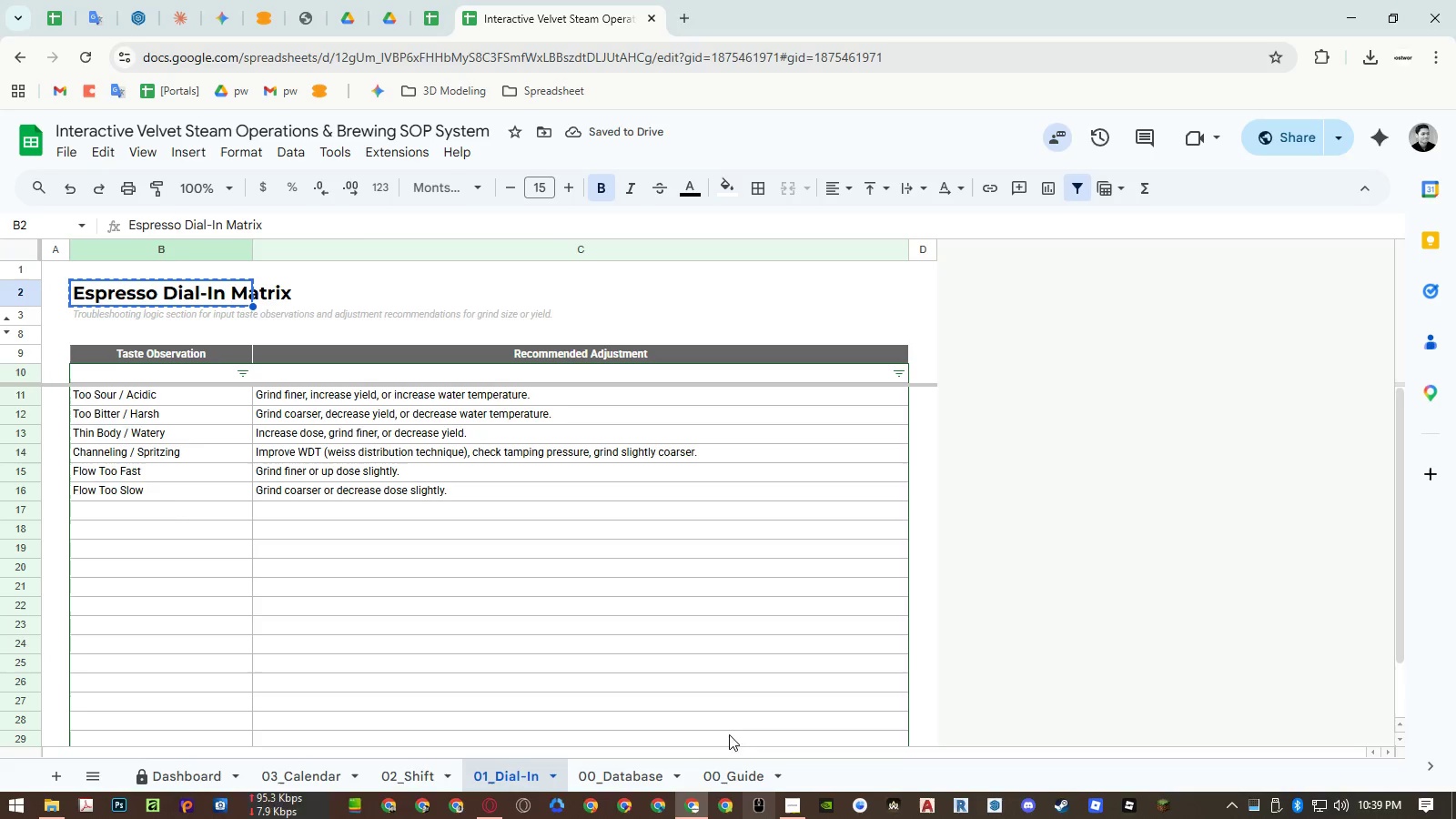 
left_click([717, 775])
 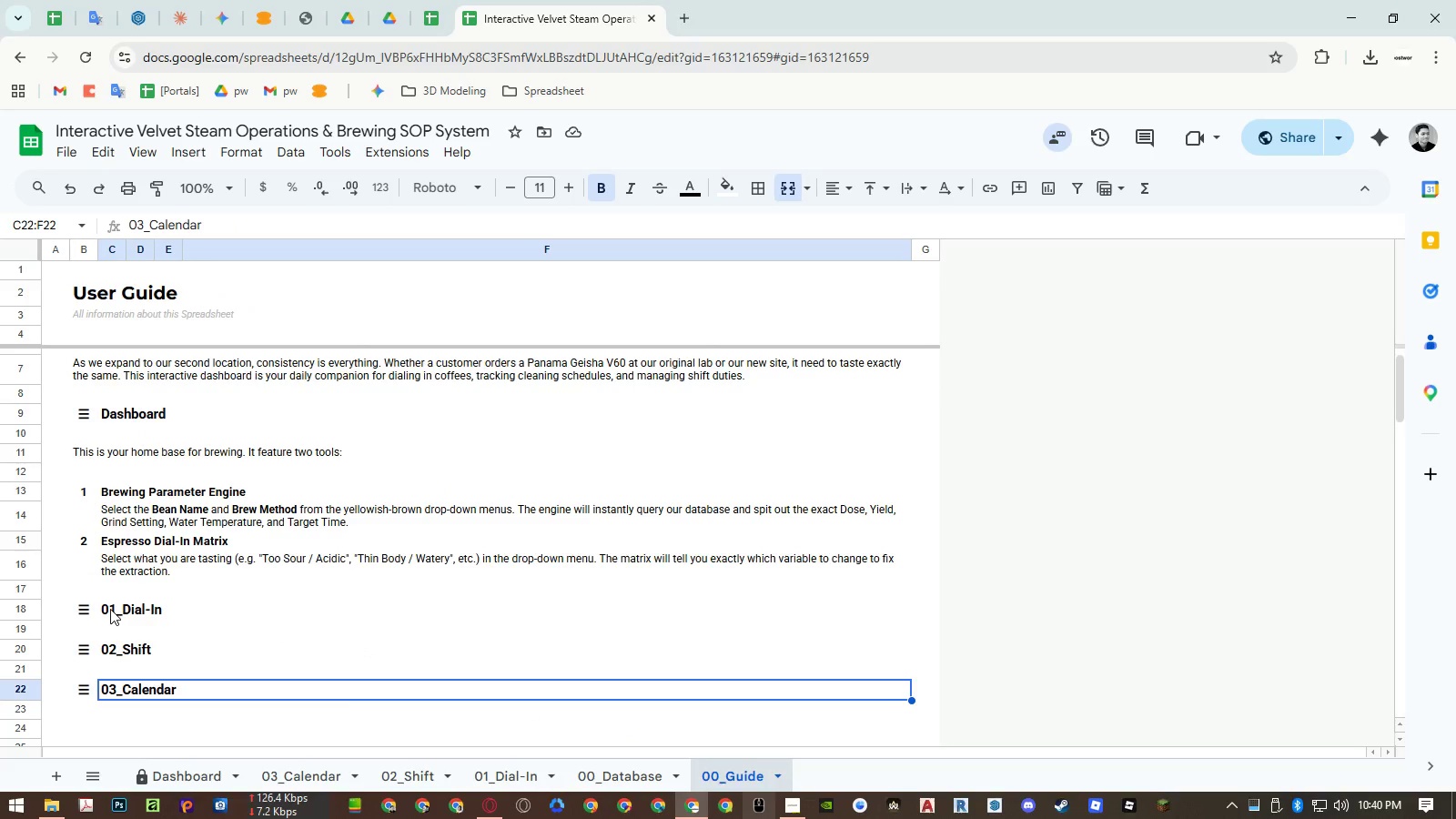 
double_click([110, 609])
 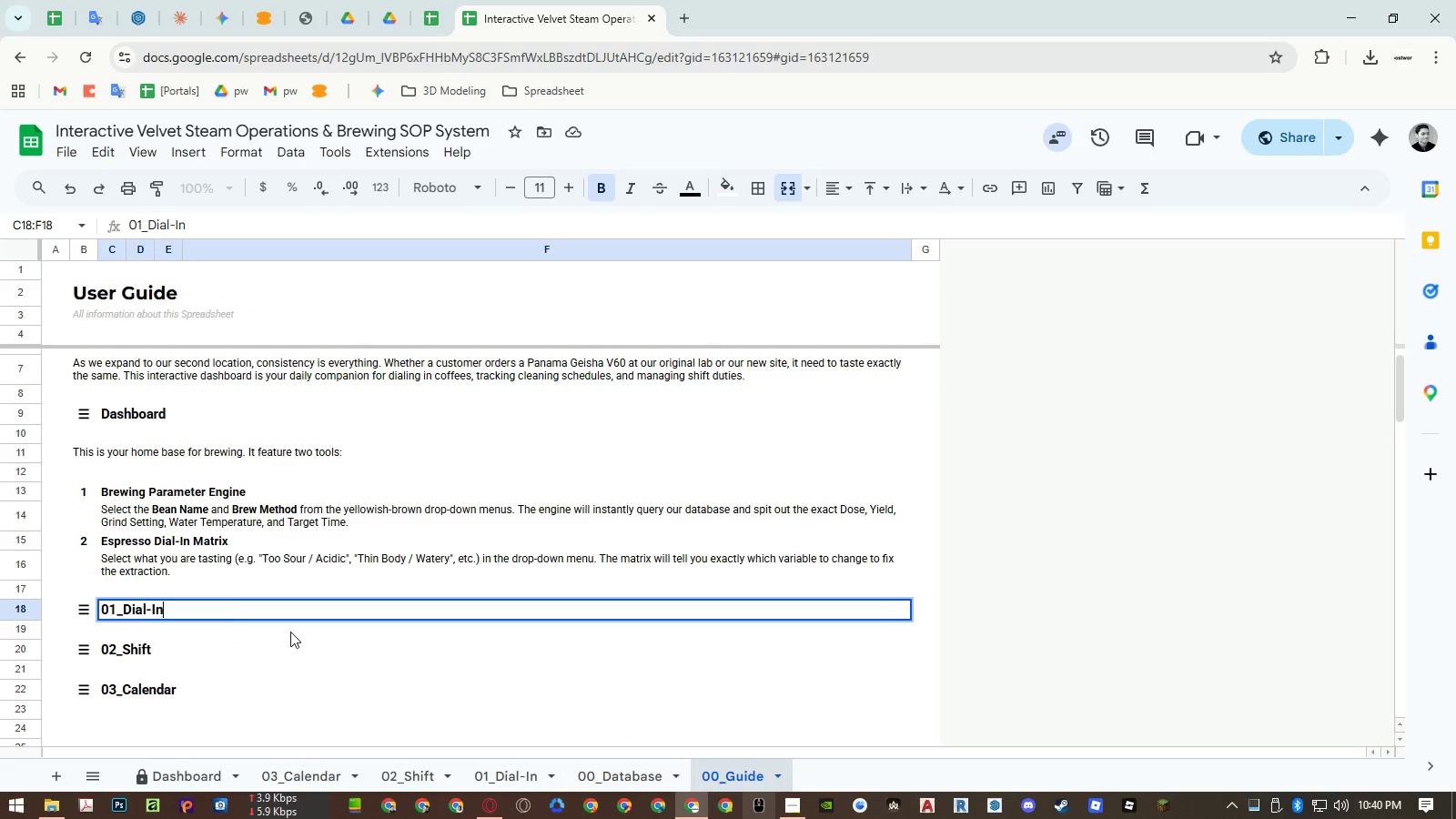 
key(Space)
 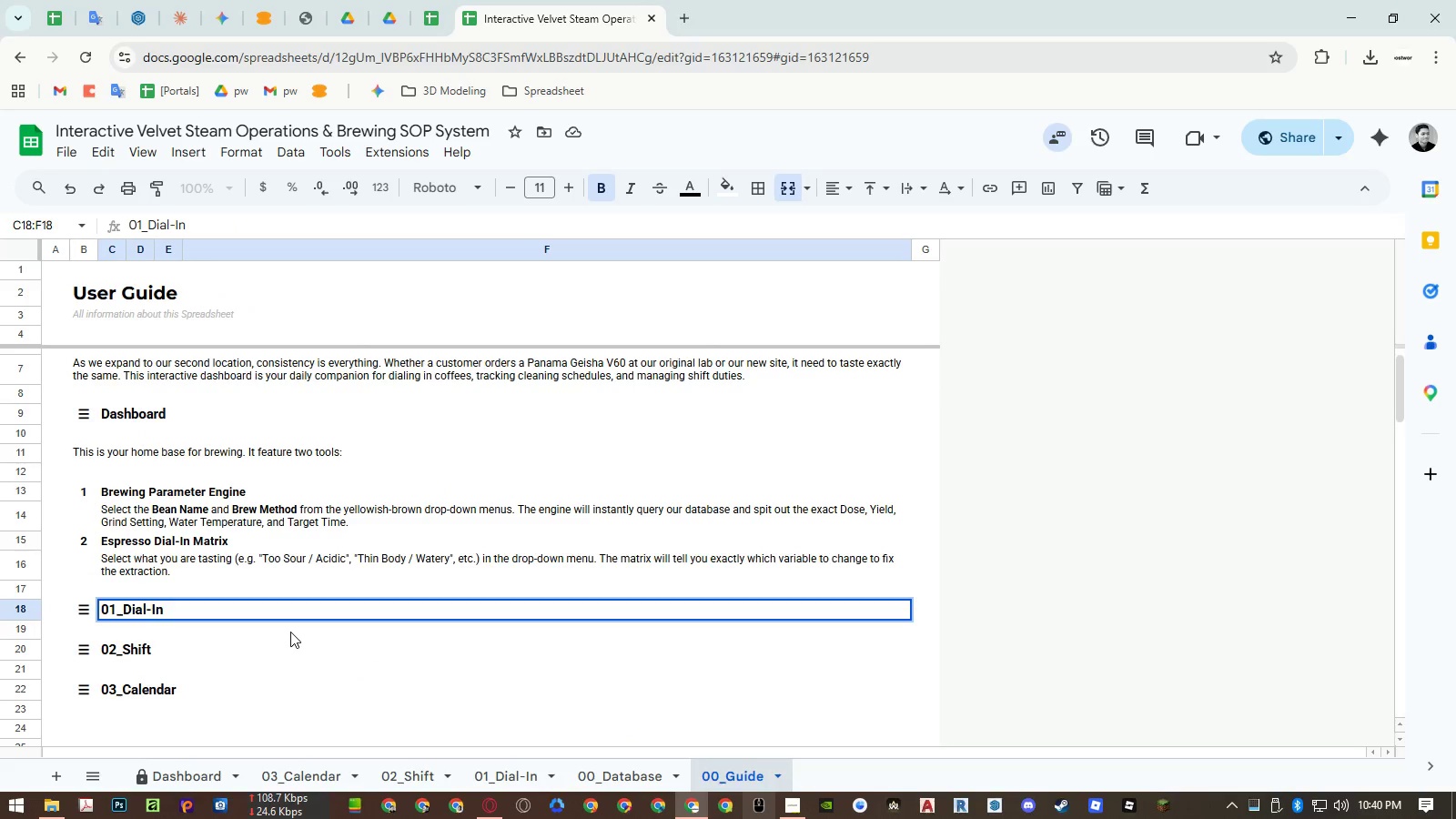 
key(Shift+9)
 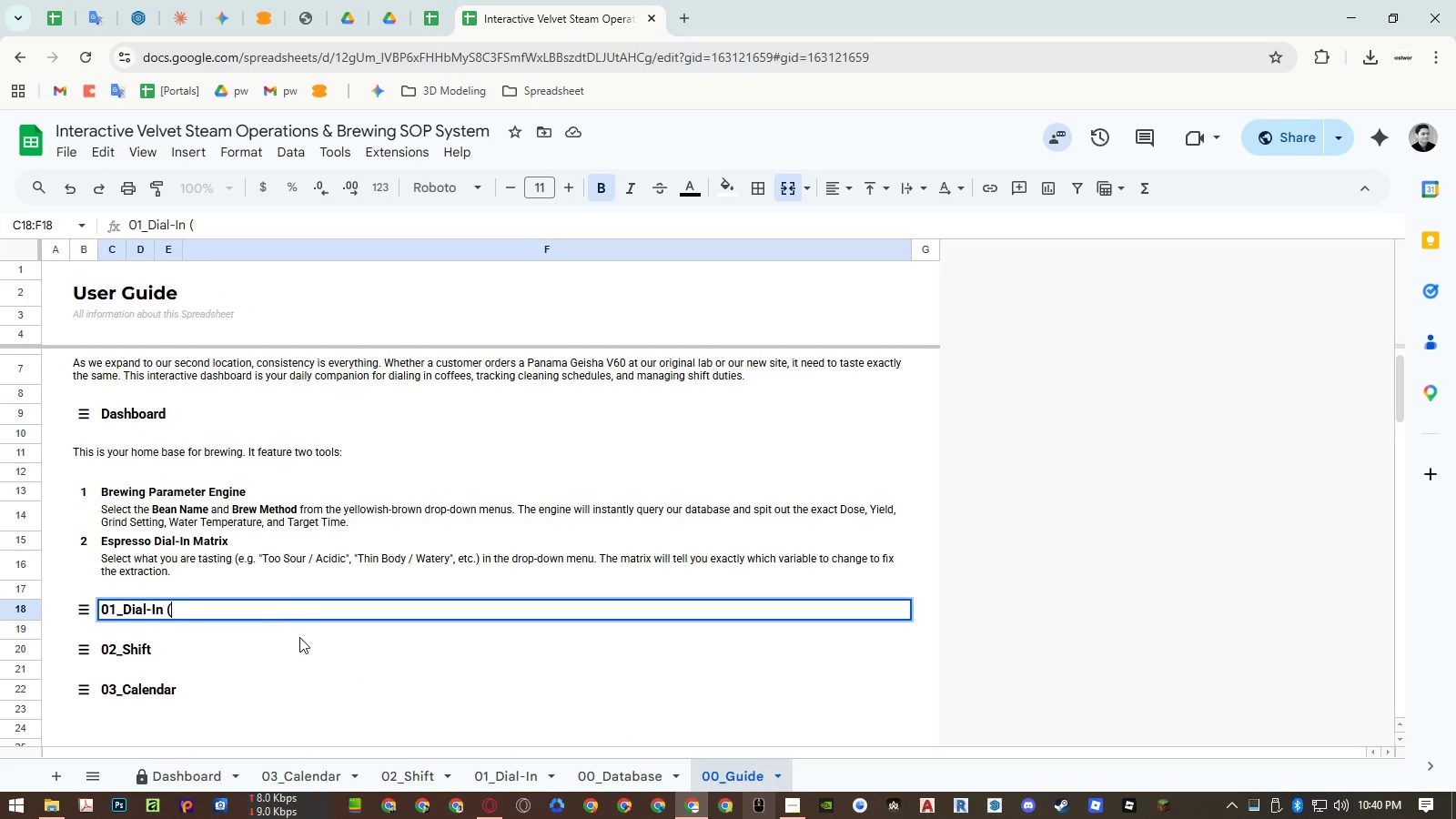 
key(Control+ControlLeft)
 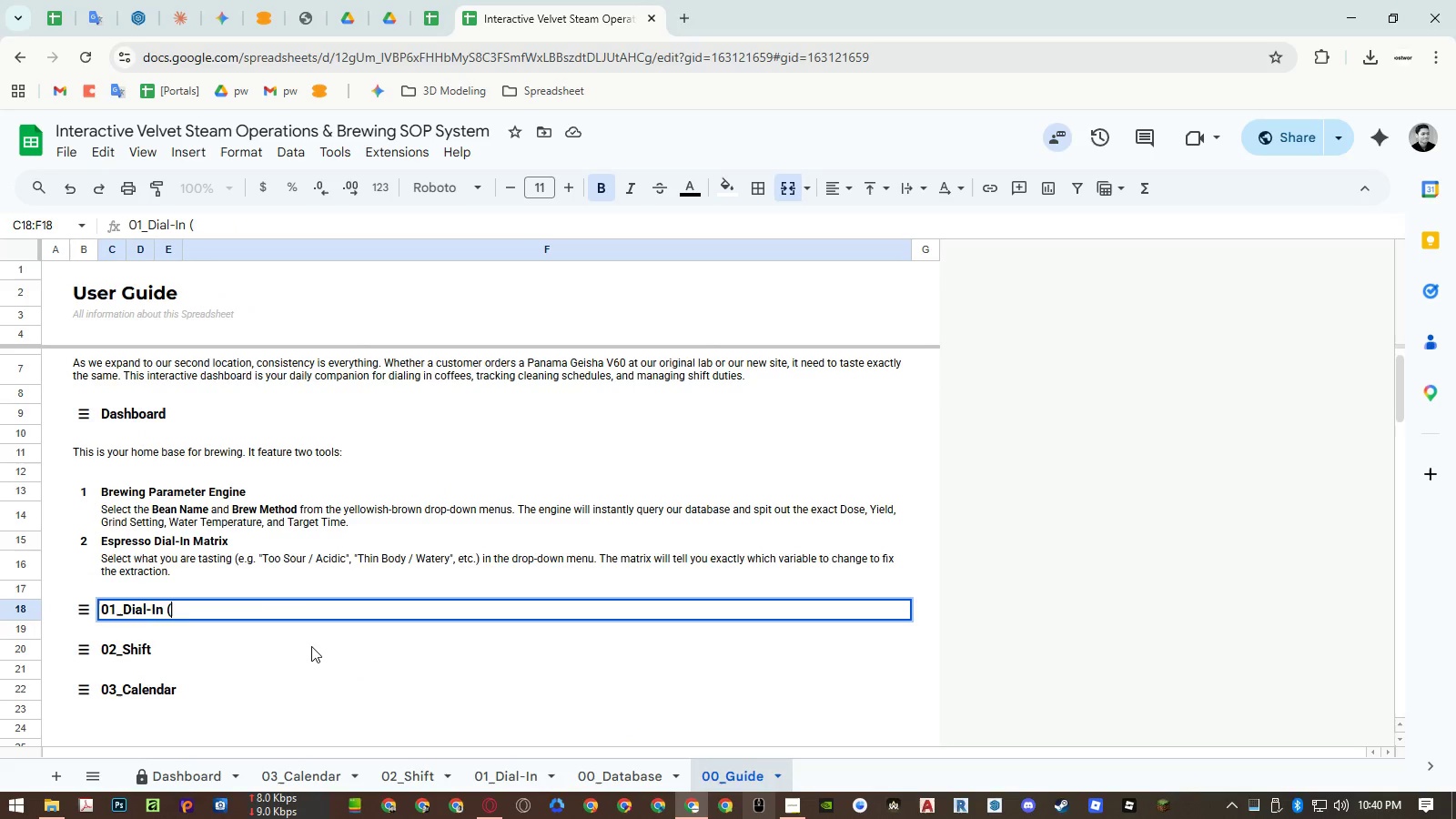 
key(Control+Shift+ShiftLeft)
 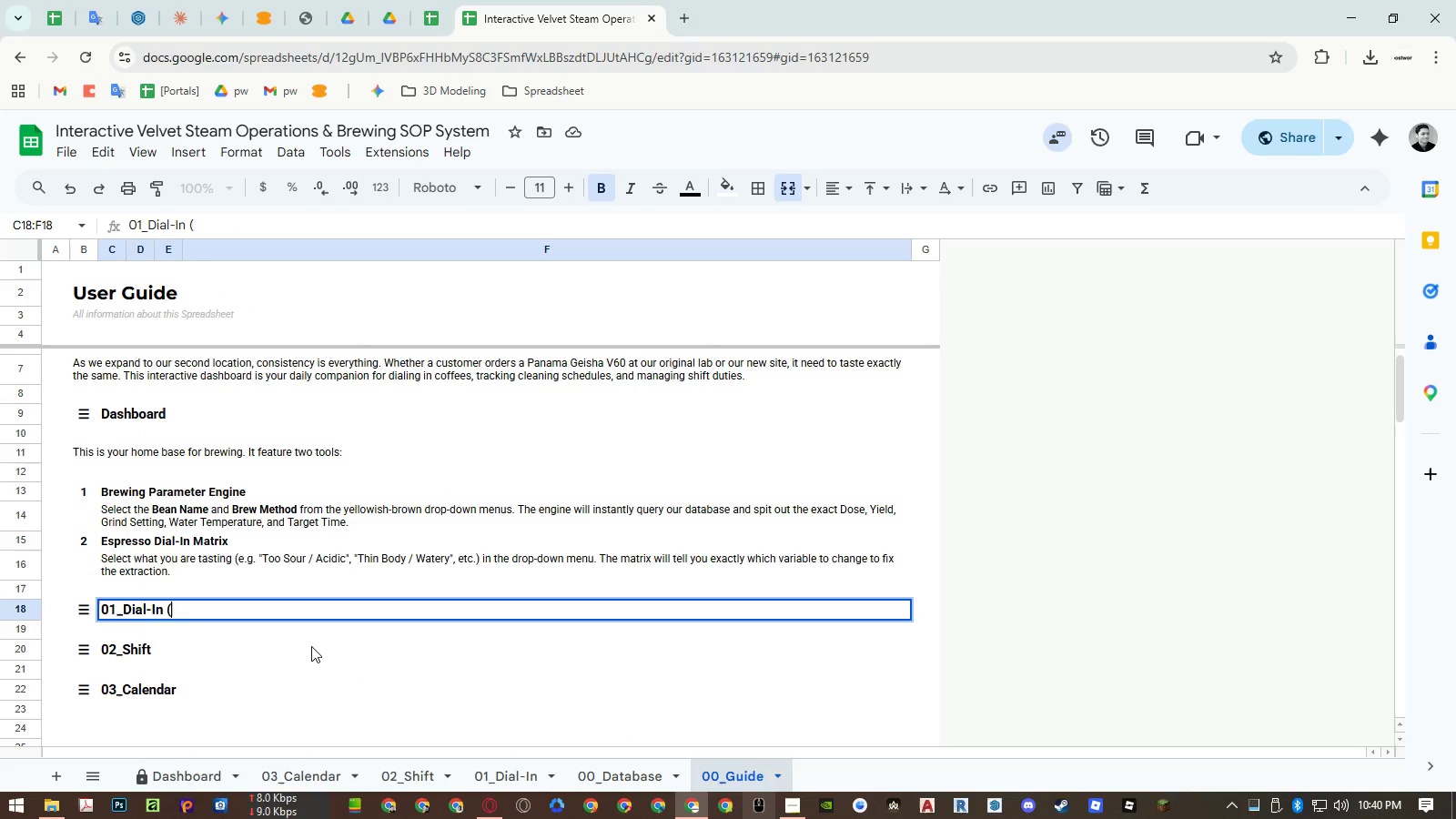 
key(Control+Shift+V)
 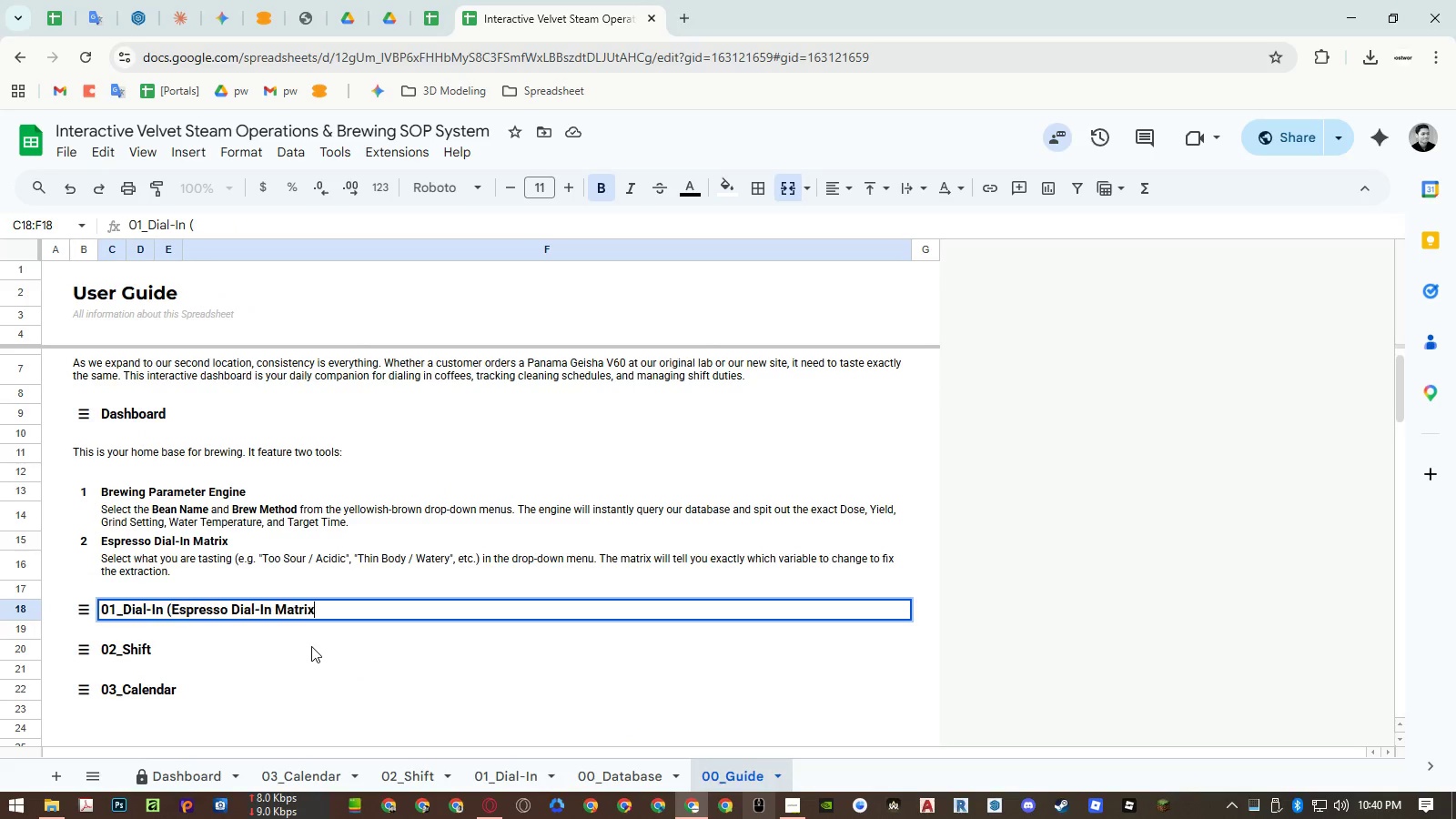 
key(Shift+ShiftRight)
 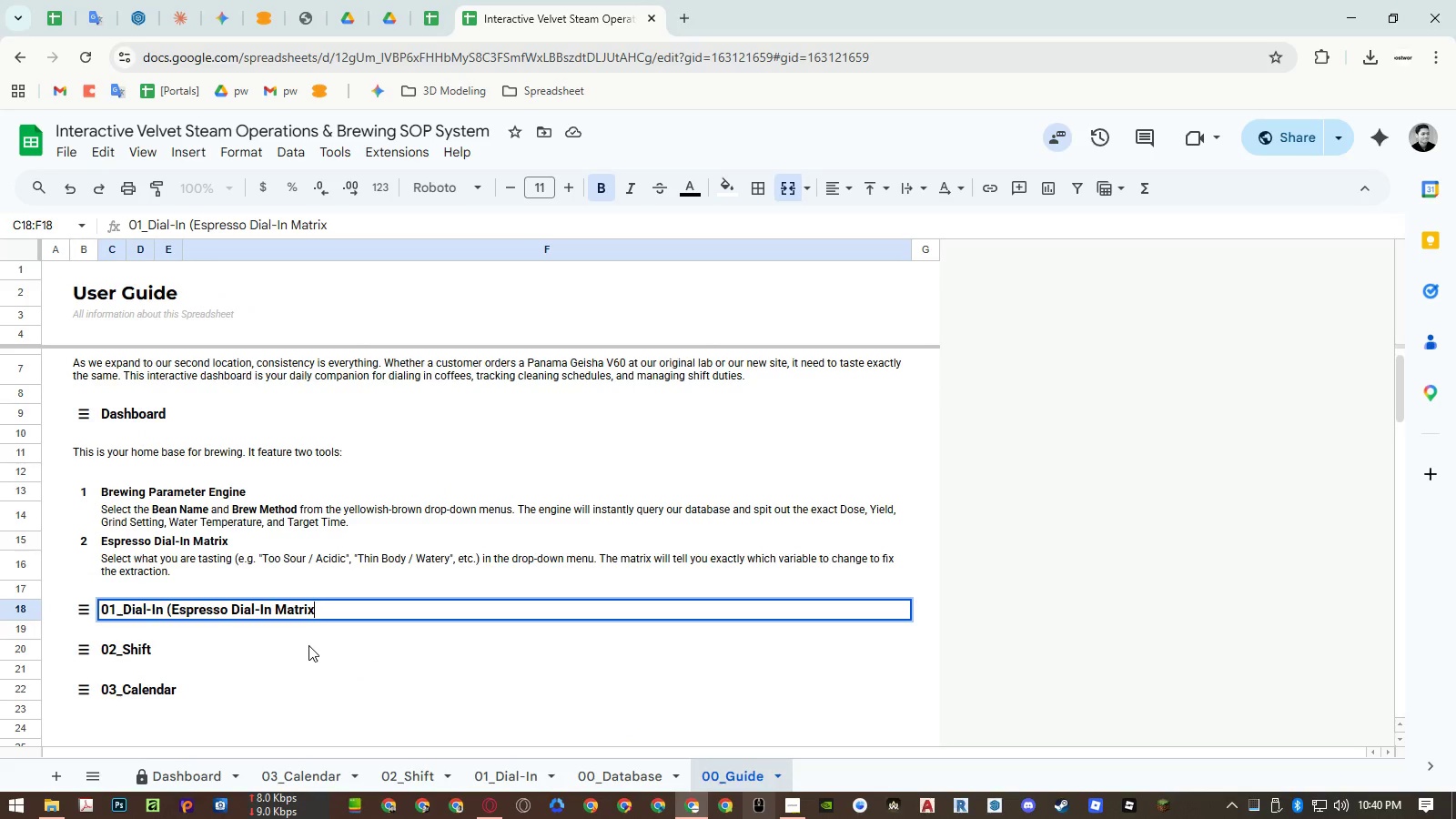 
key(Shift+0)
 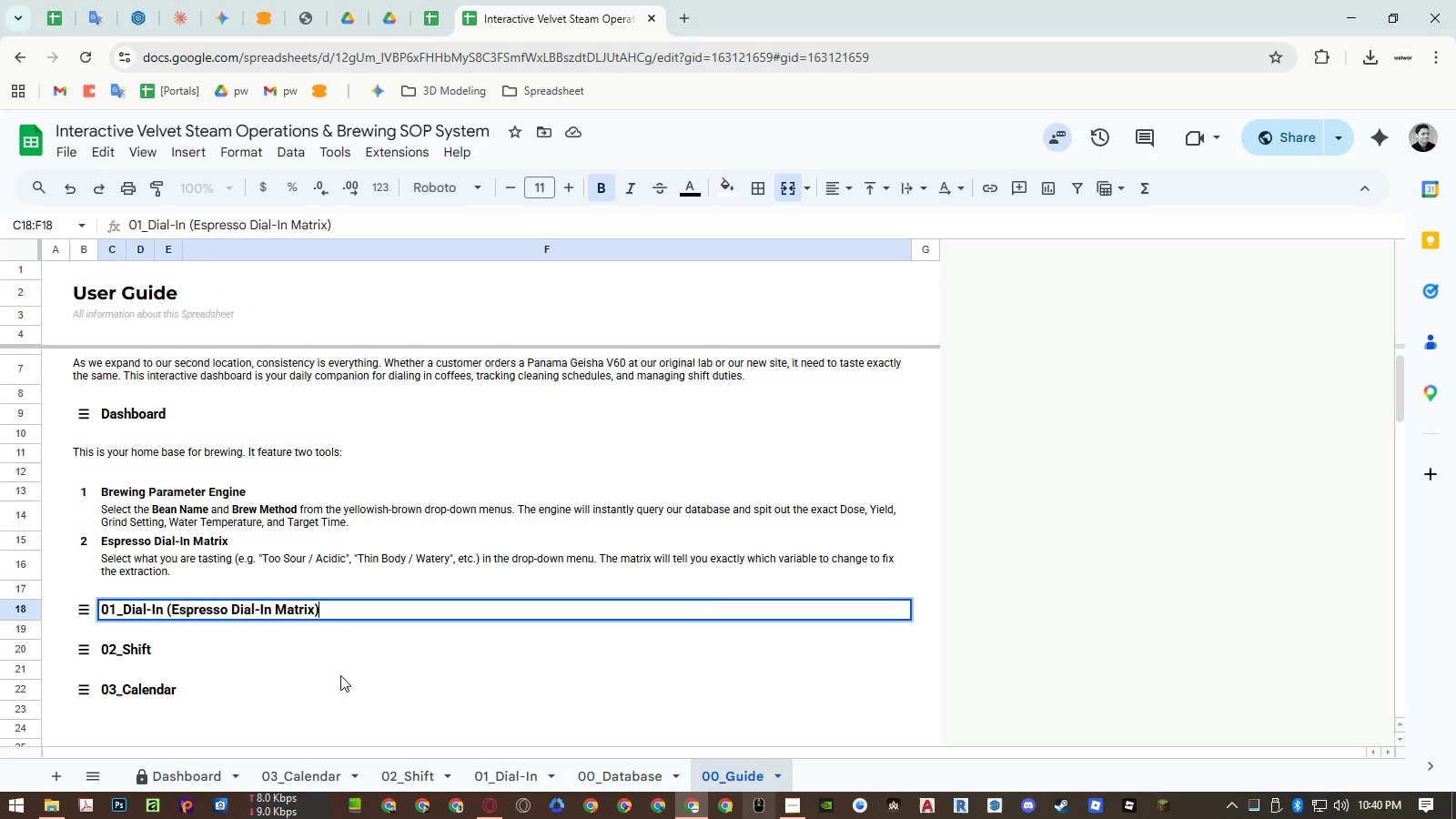 
left_click([143, 645])
 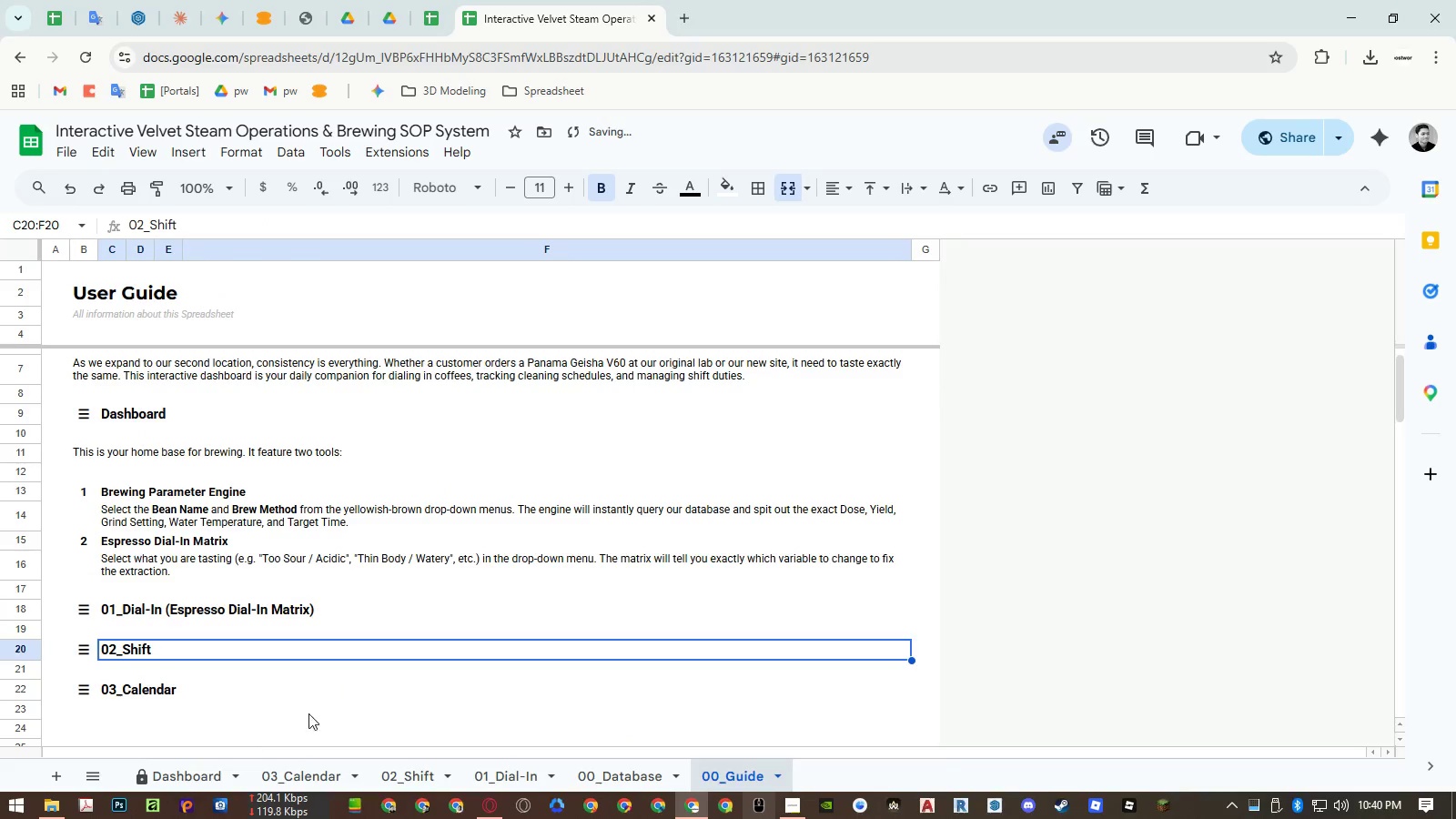 
left_click([189, 767])
 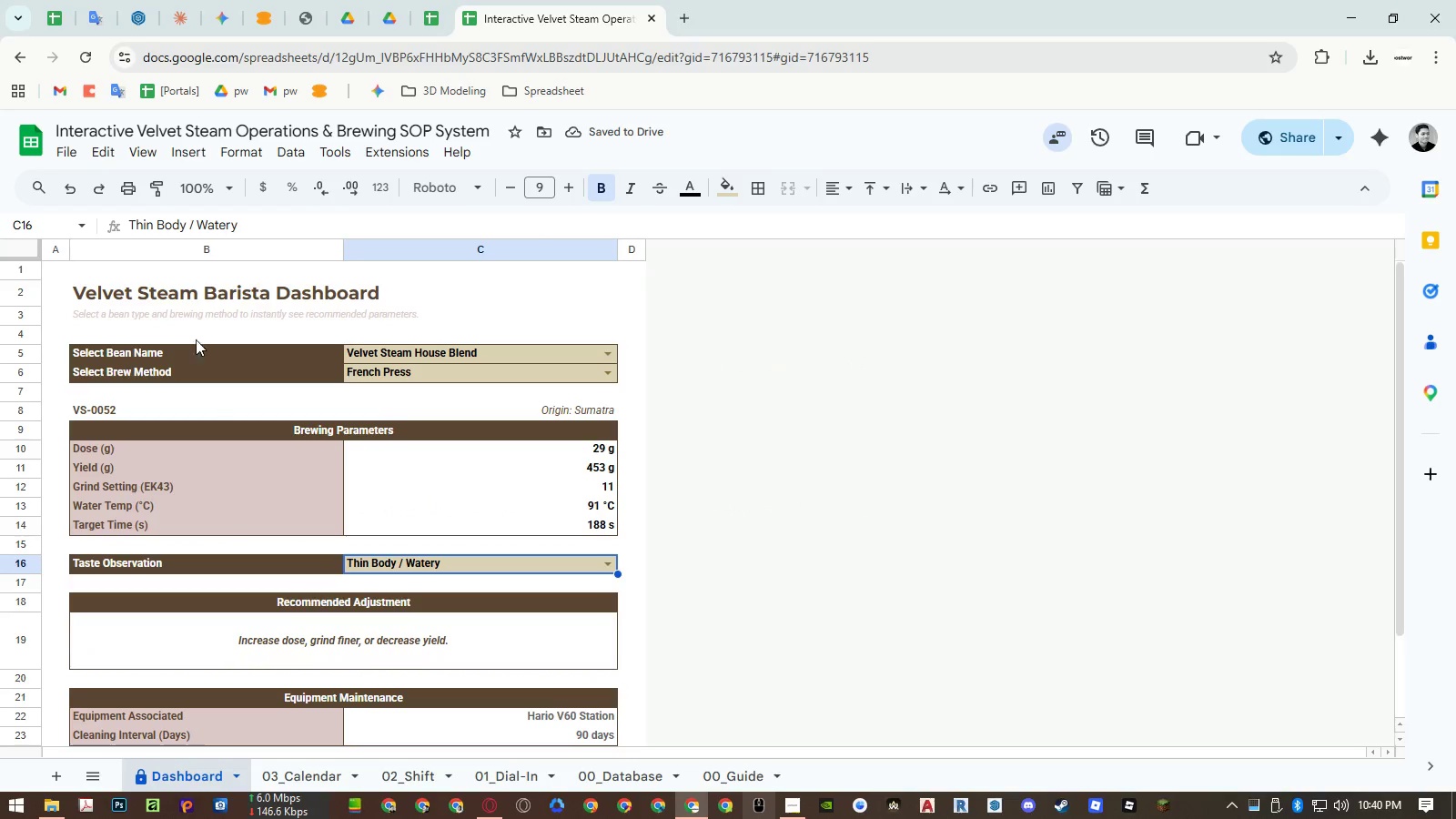 
left_click([108, 296])
 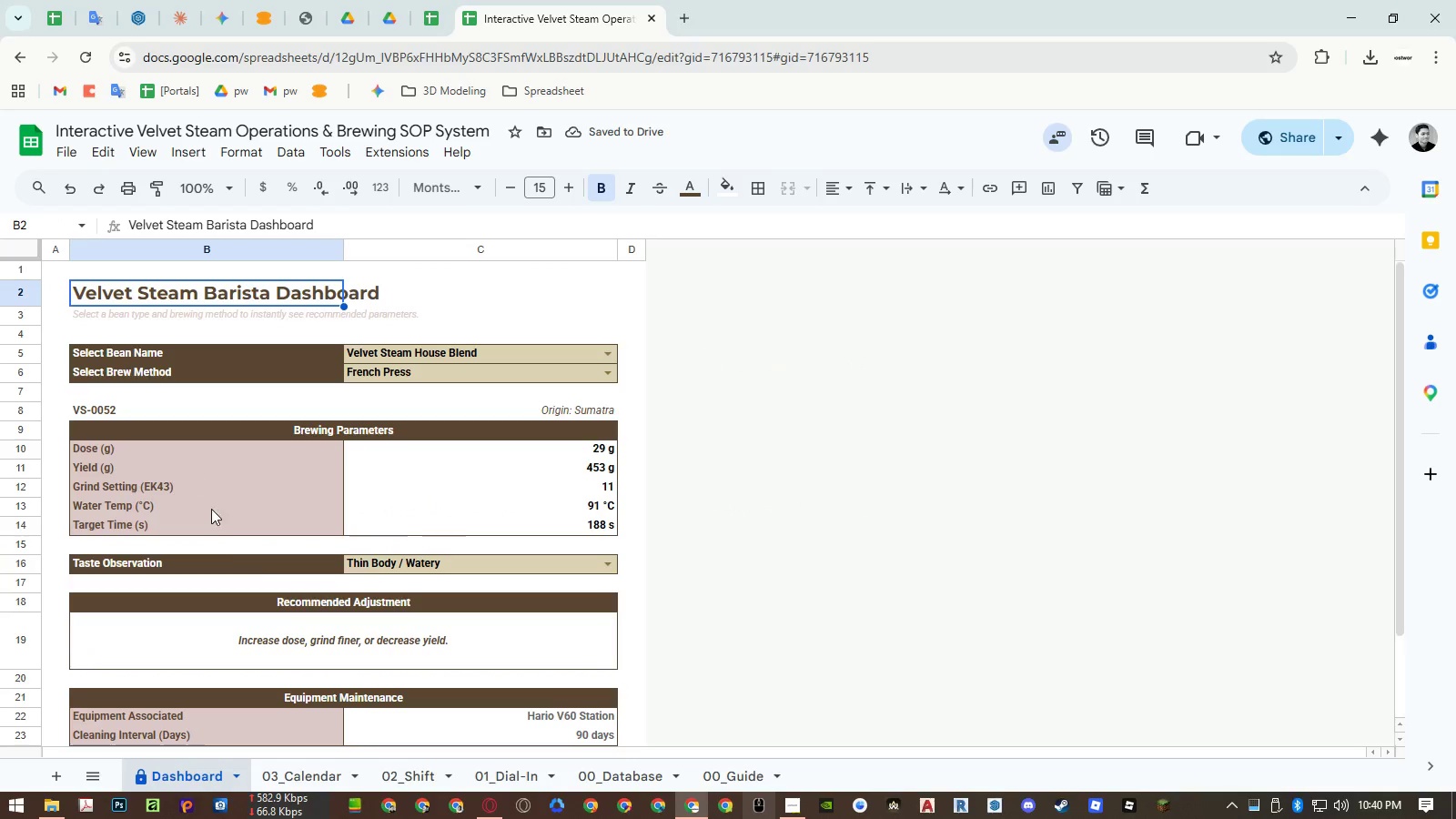 
key(Control+ControlLeft)
 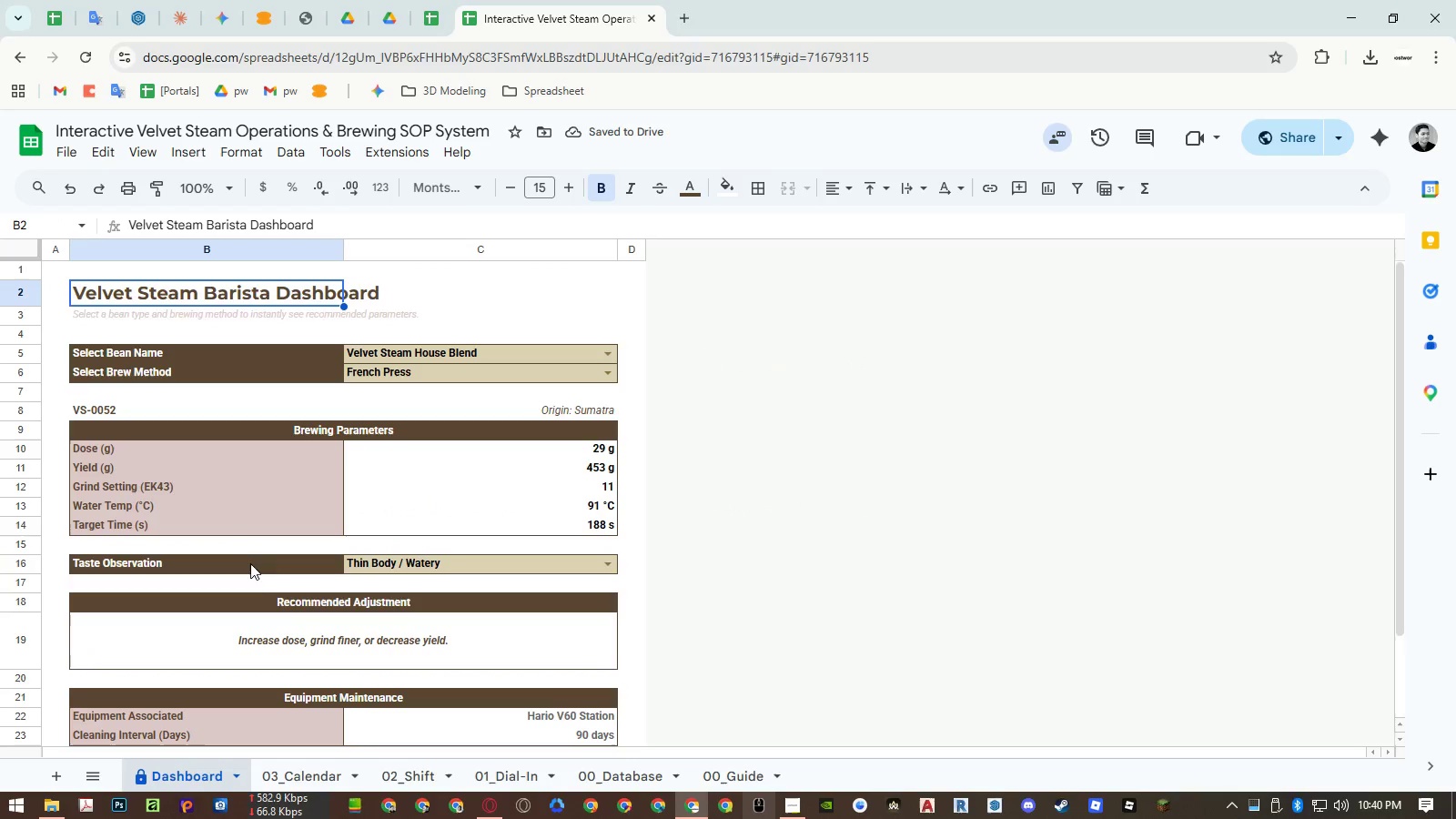 
key(Control+C)
 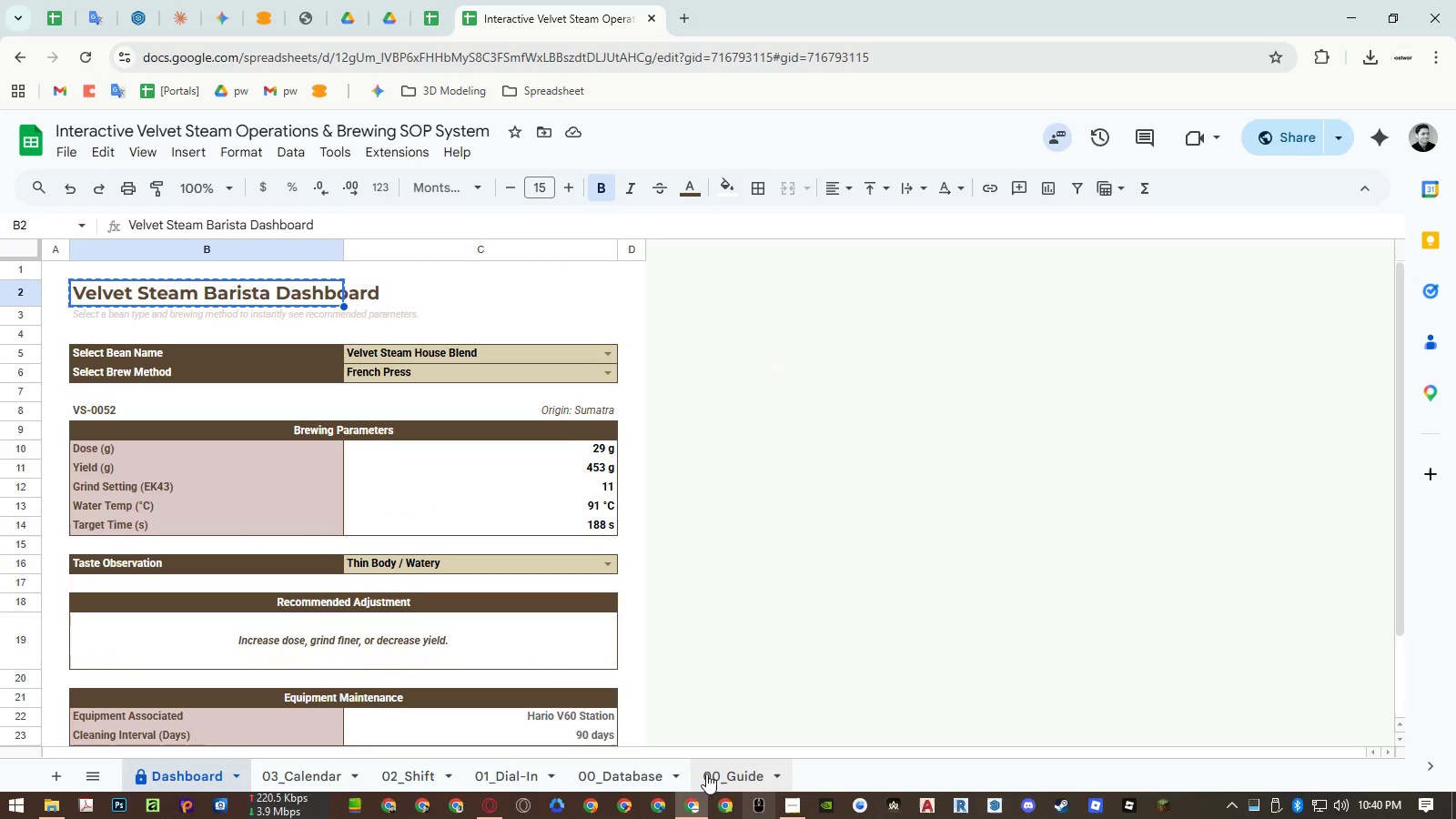 
left_click([700, 774])
 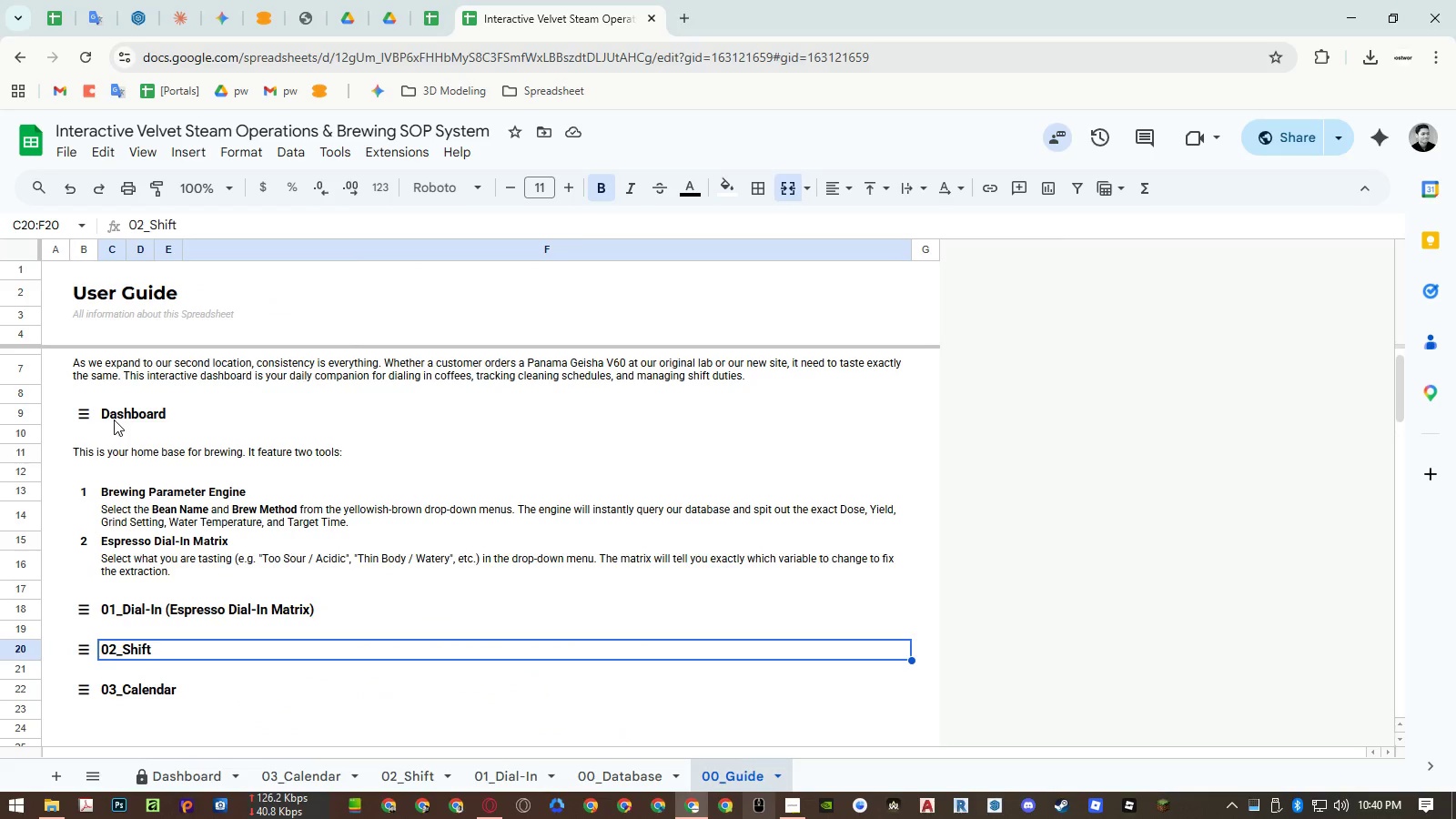 
double_click([114, 419])
 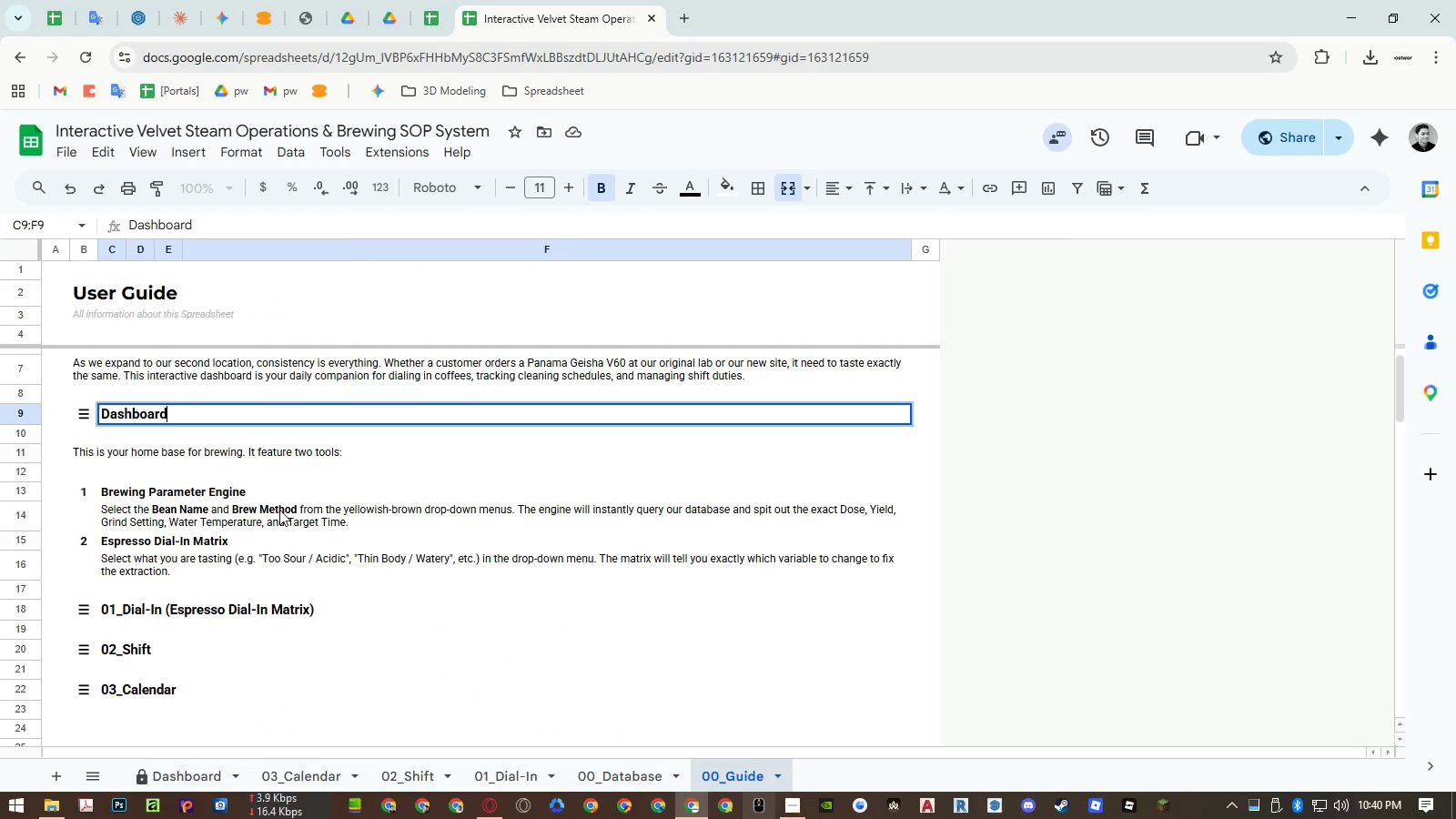 
key(Space)
 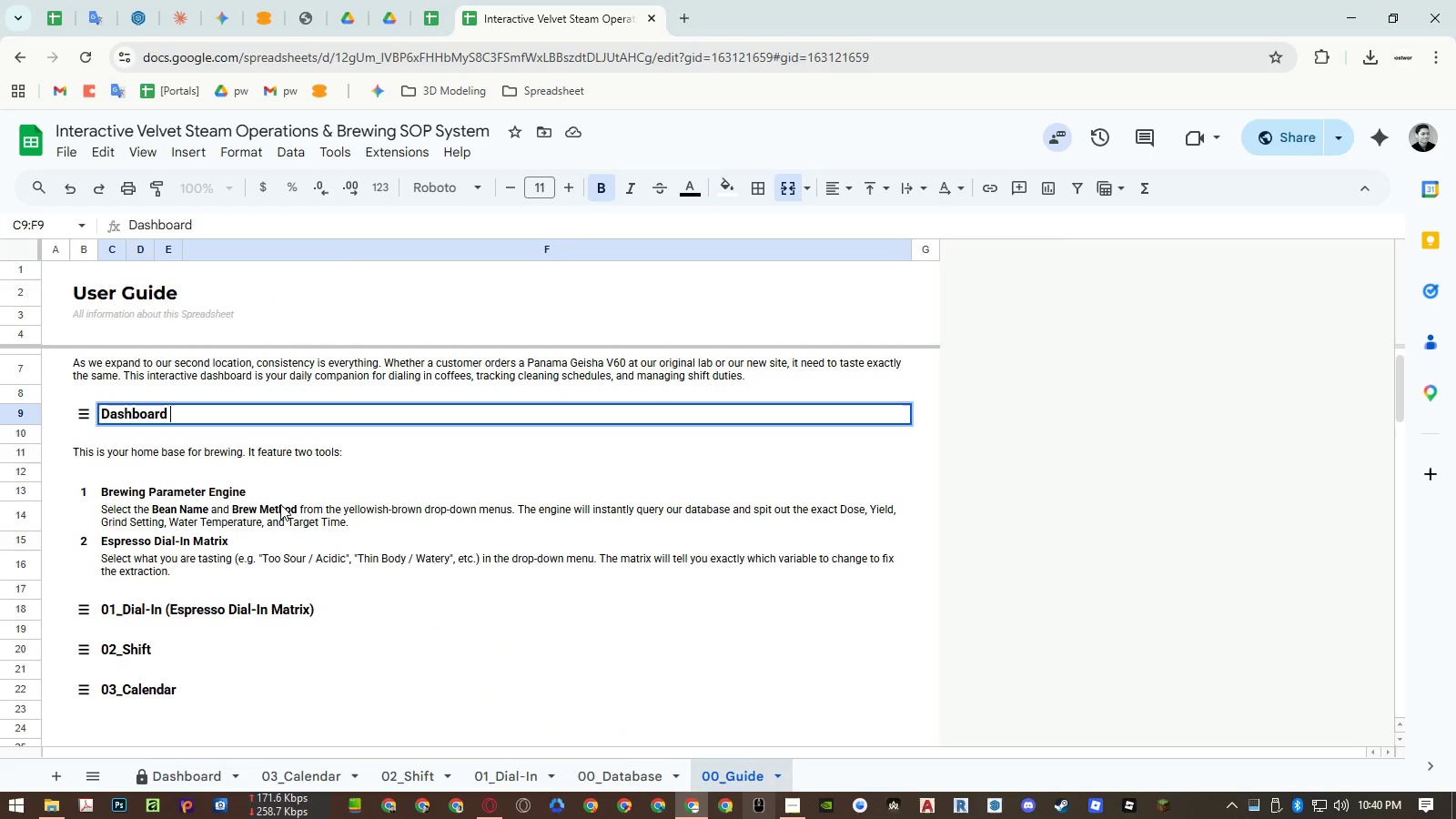 
key(Shift+ShiftRight)
 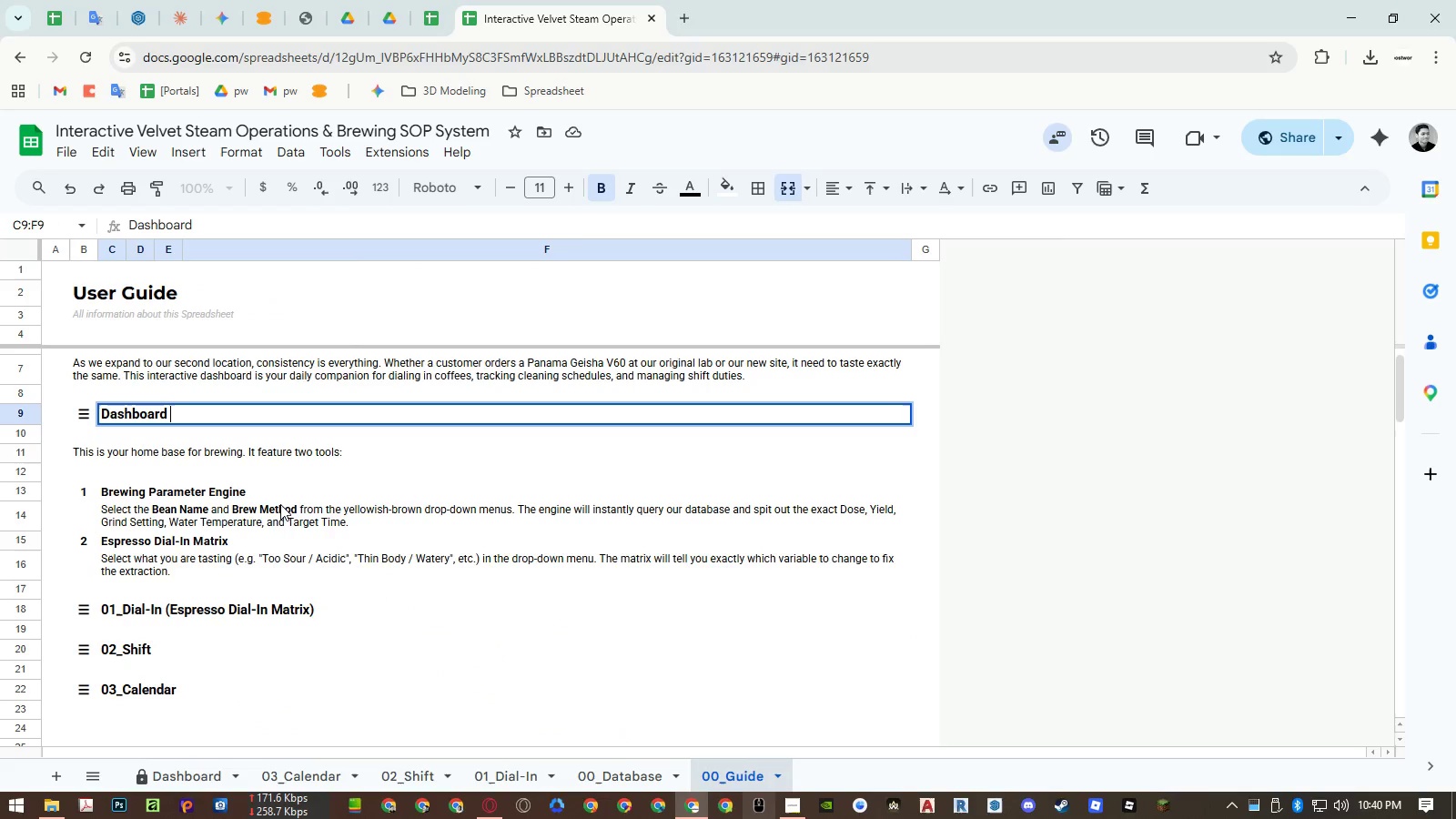 
key(Shift+9)
 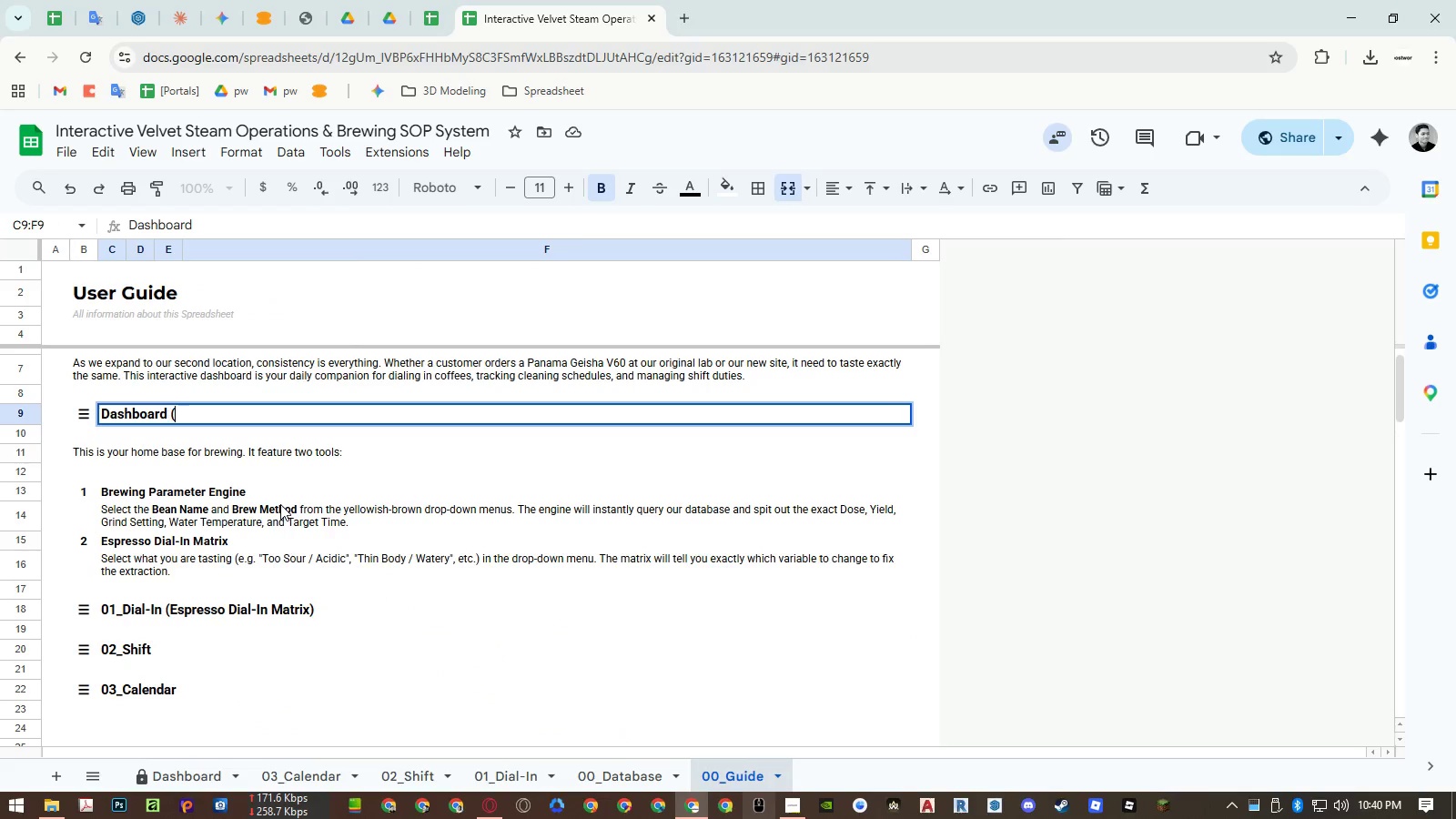 
key(Control+ControlLeft)
 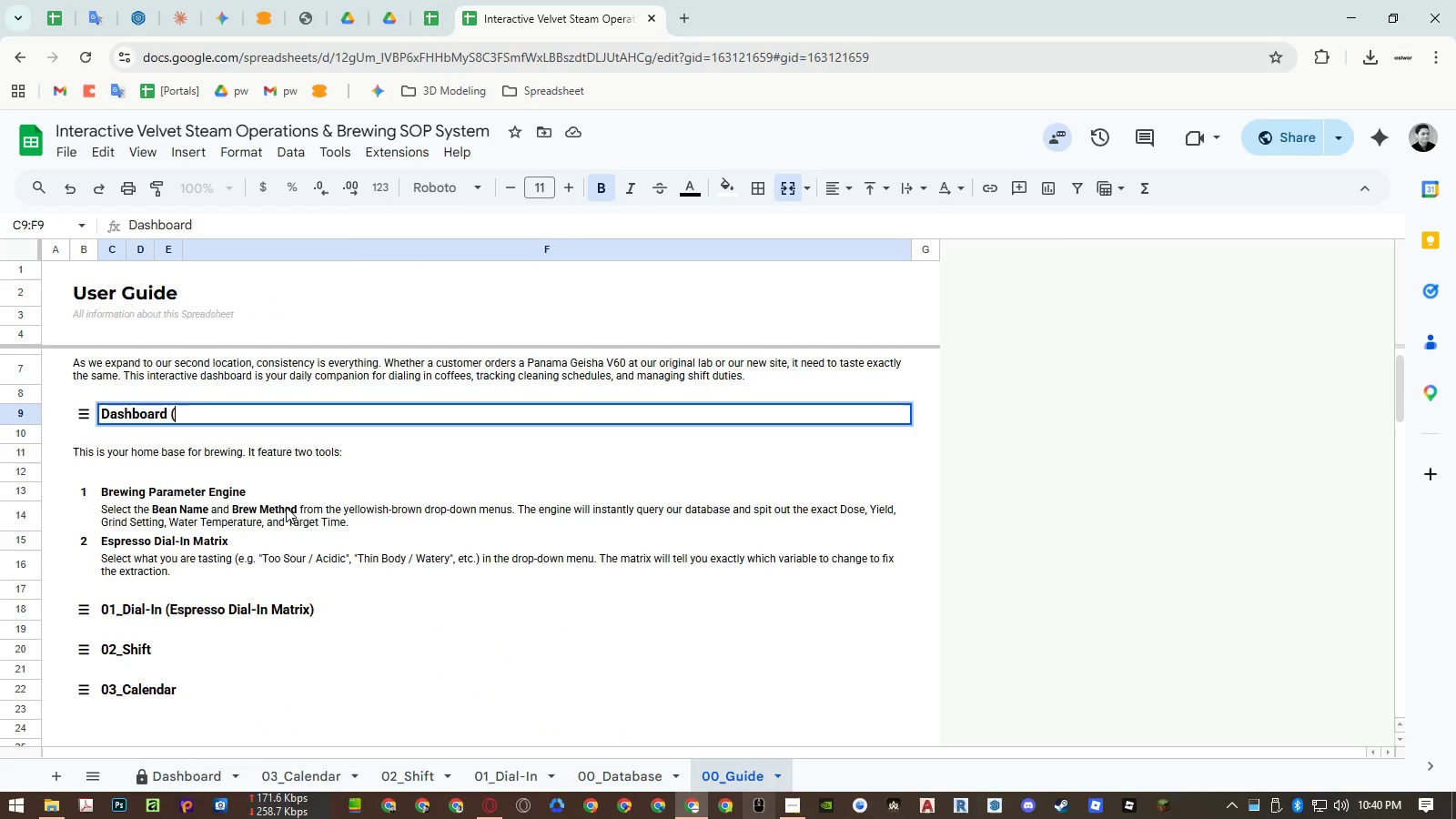 
key(Control+Shift+ShiftLeft)
 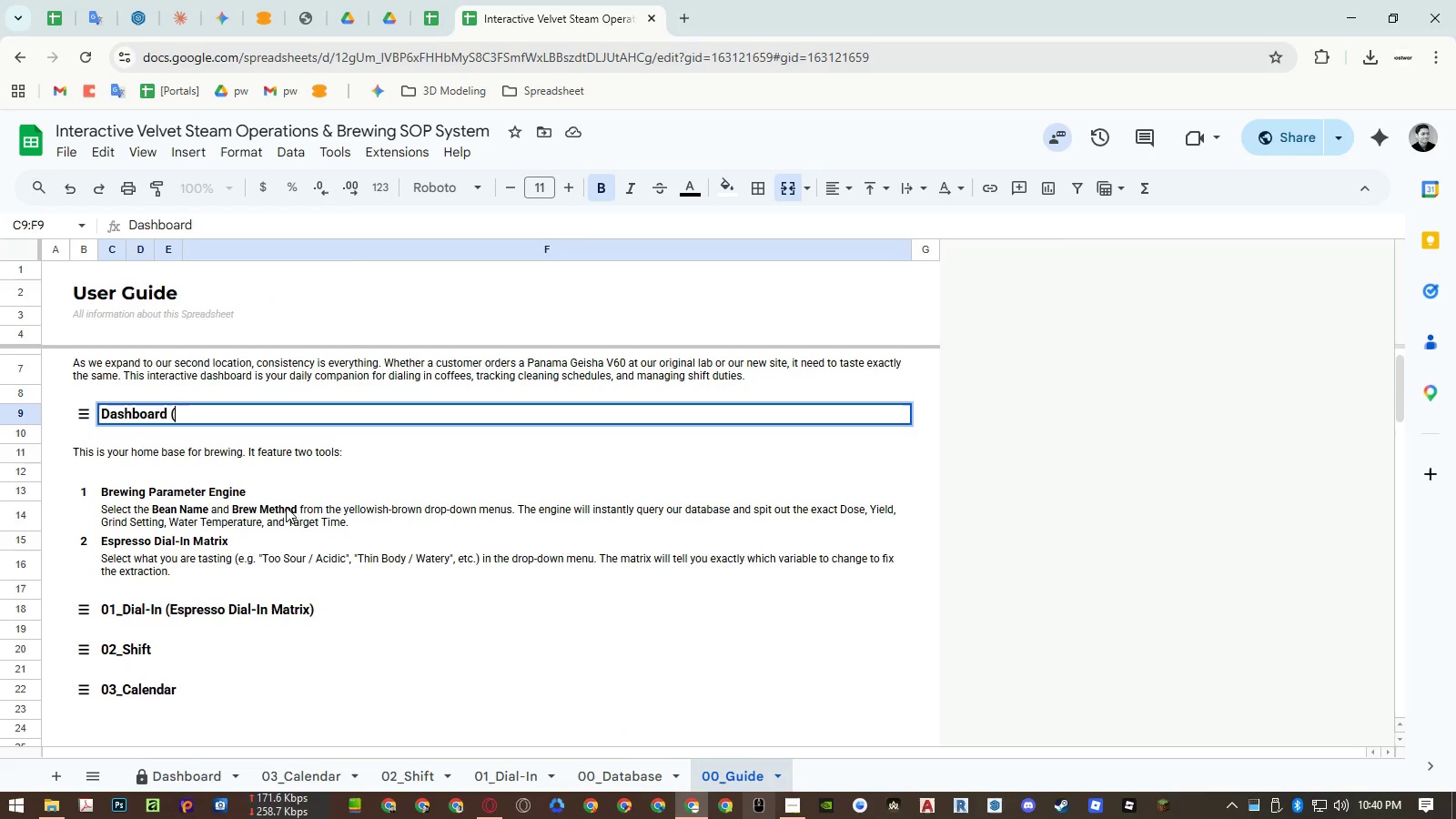 
key(Control+Shift+V)
 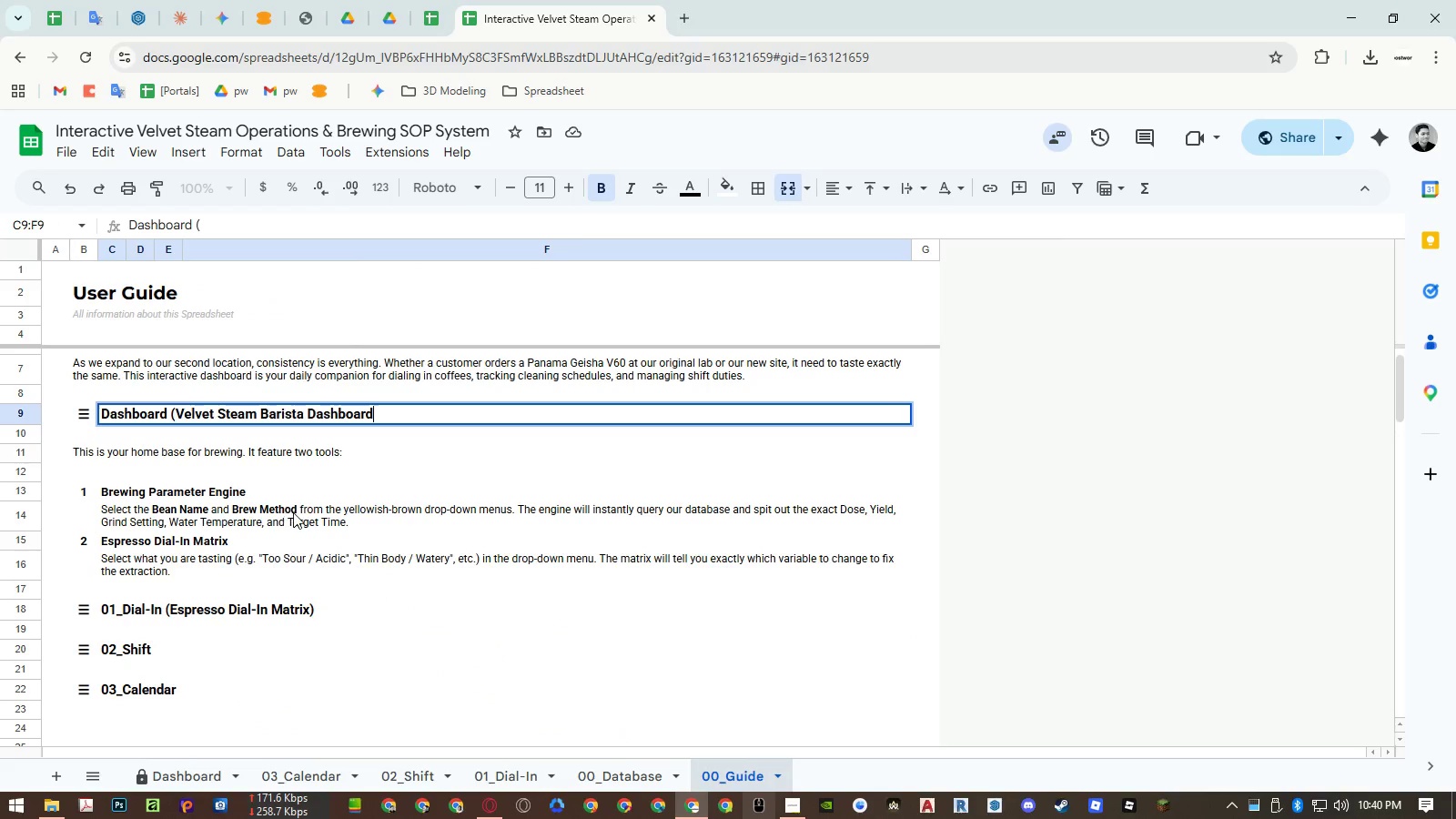 
key(Control+Shift+ShiftRight)
 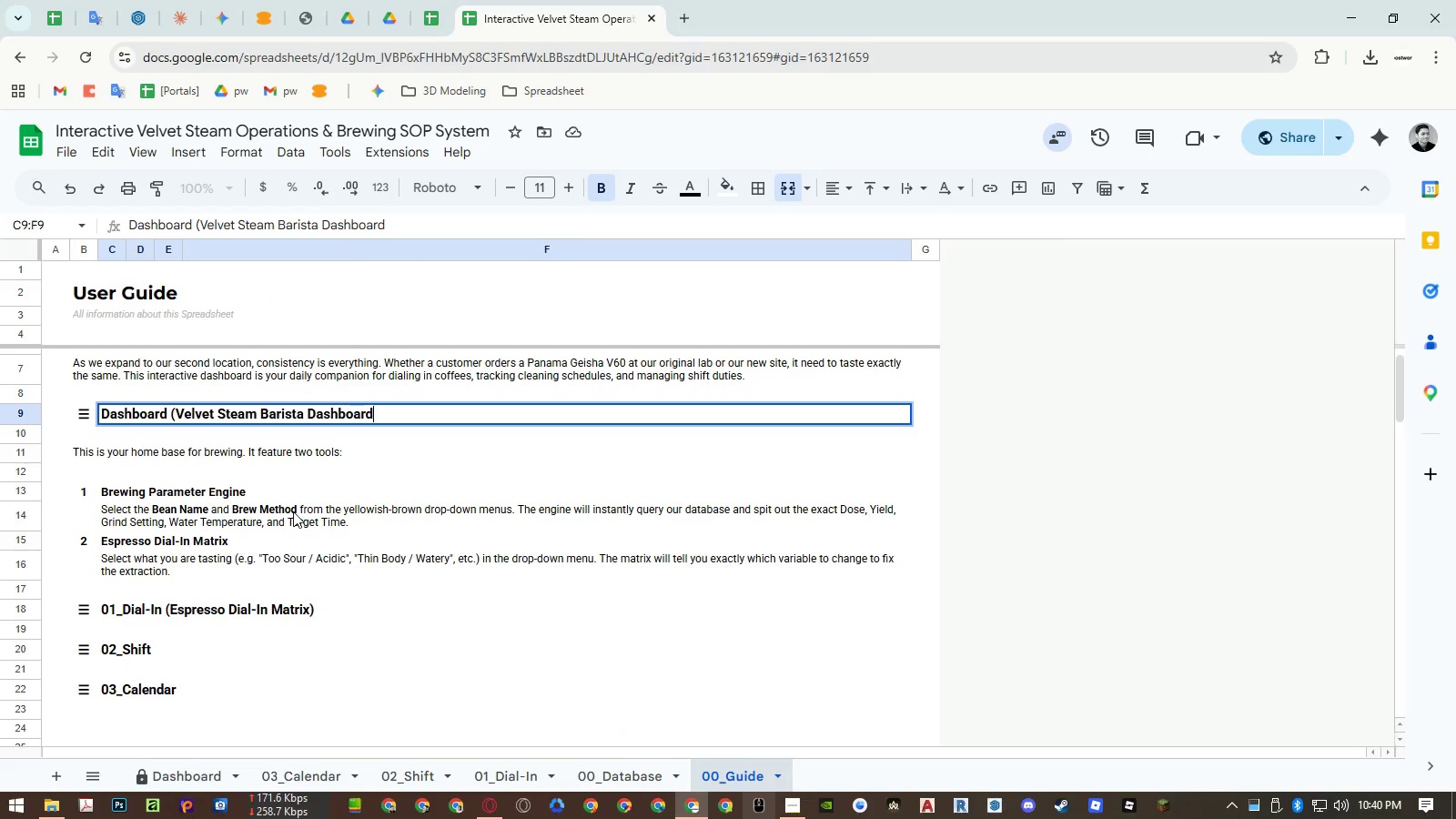 
key(Shift+0)
 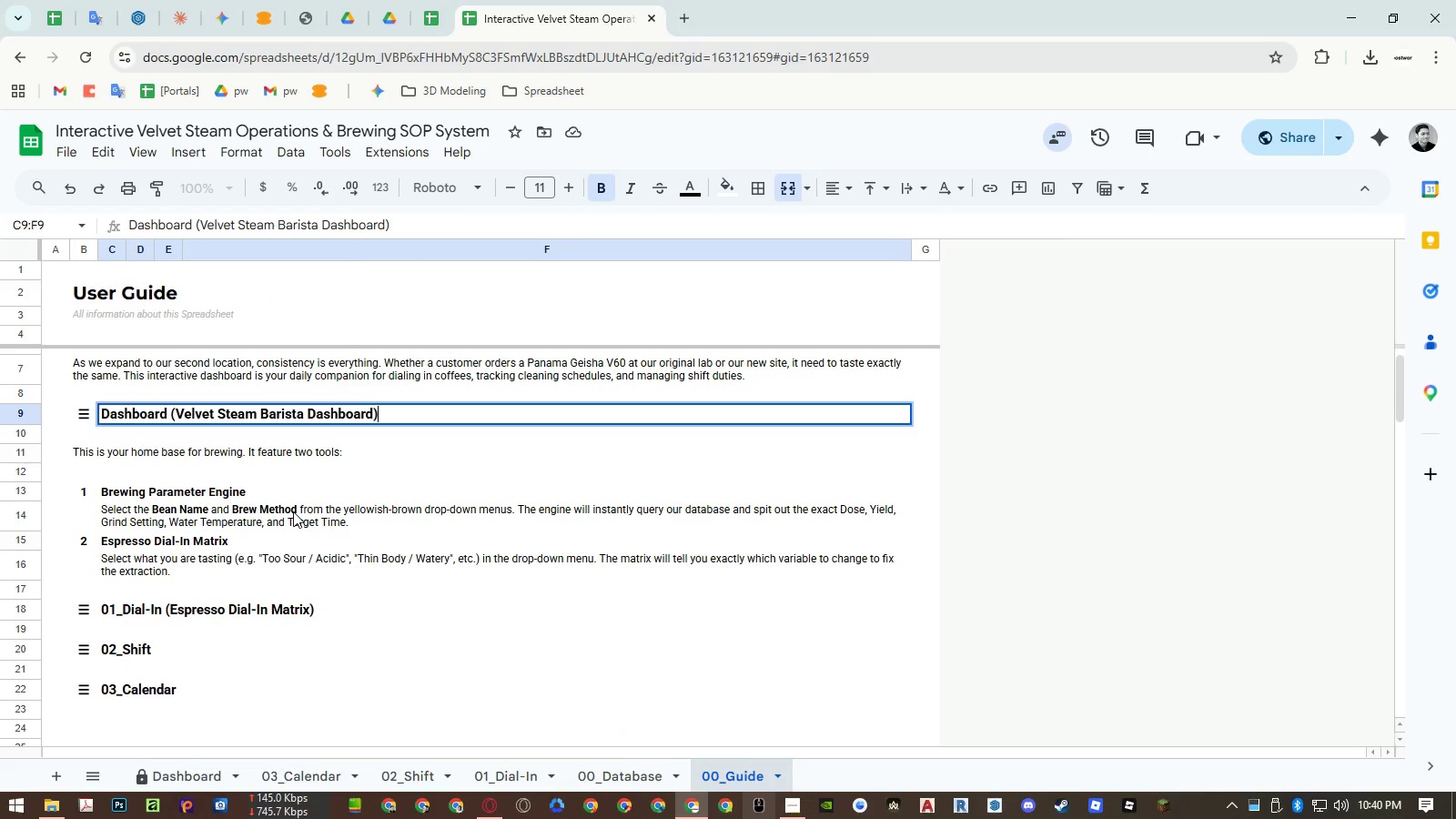 
left_click([293, 511])
 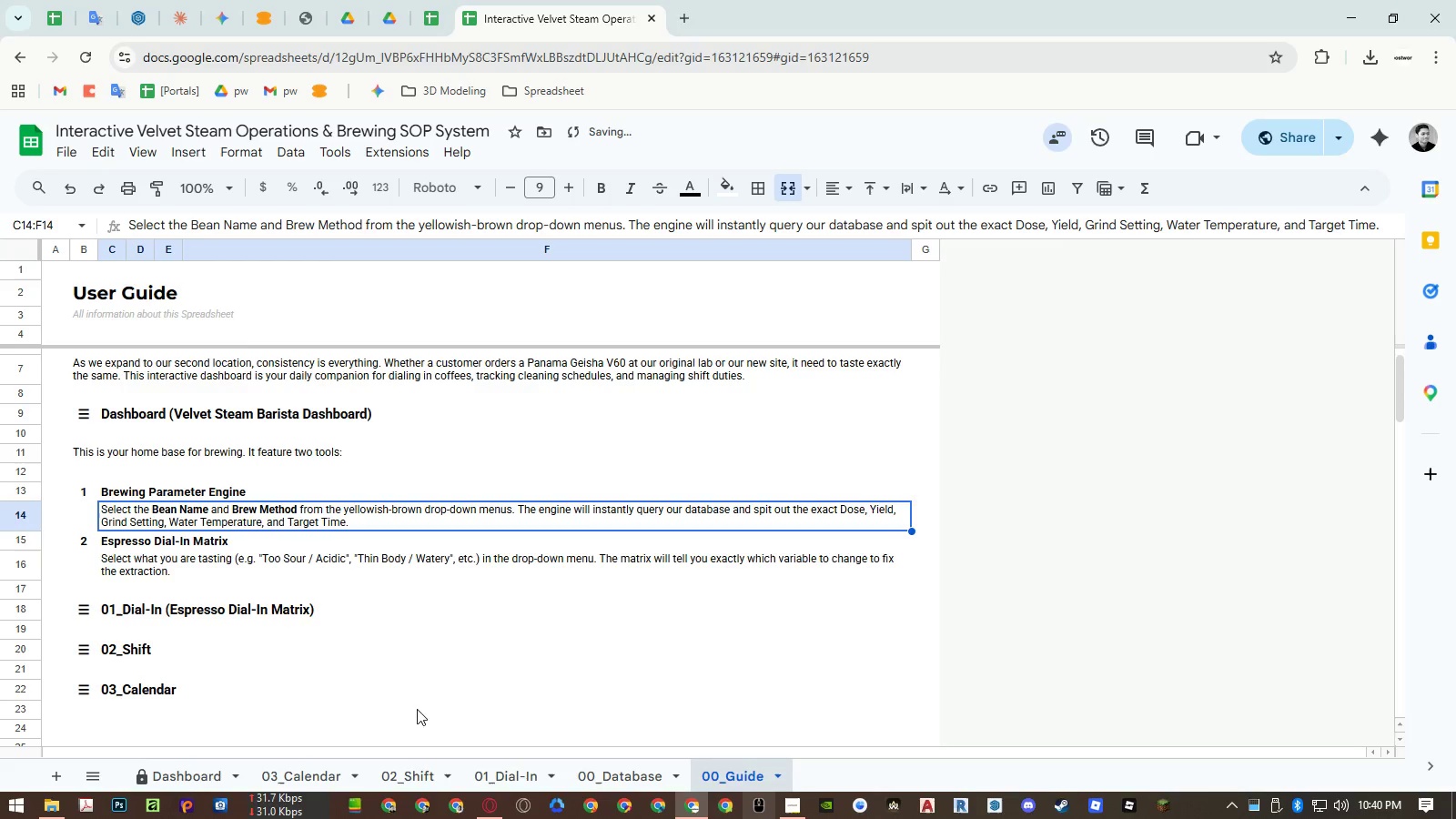 
left_click([423, 764])
 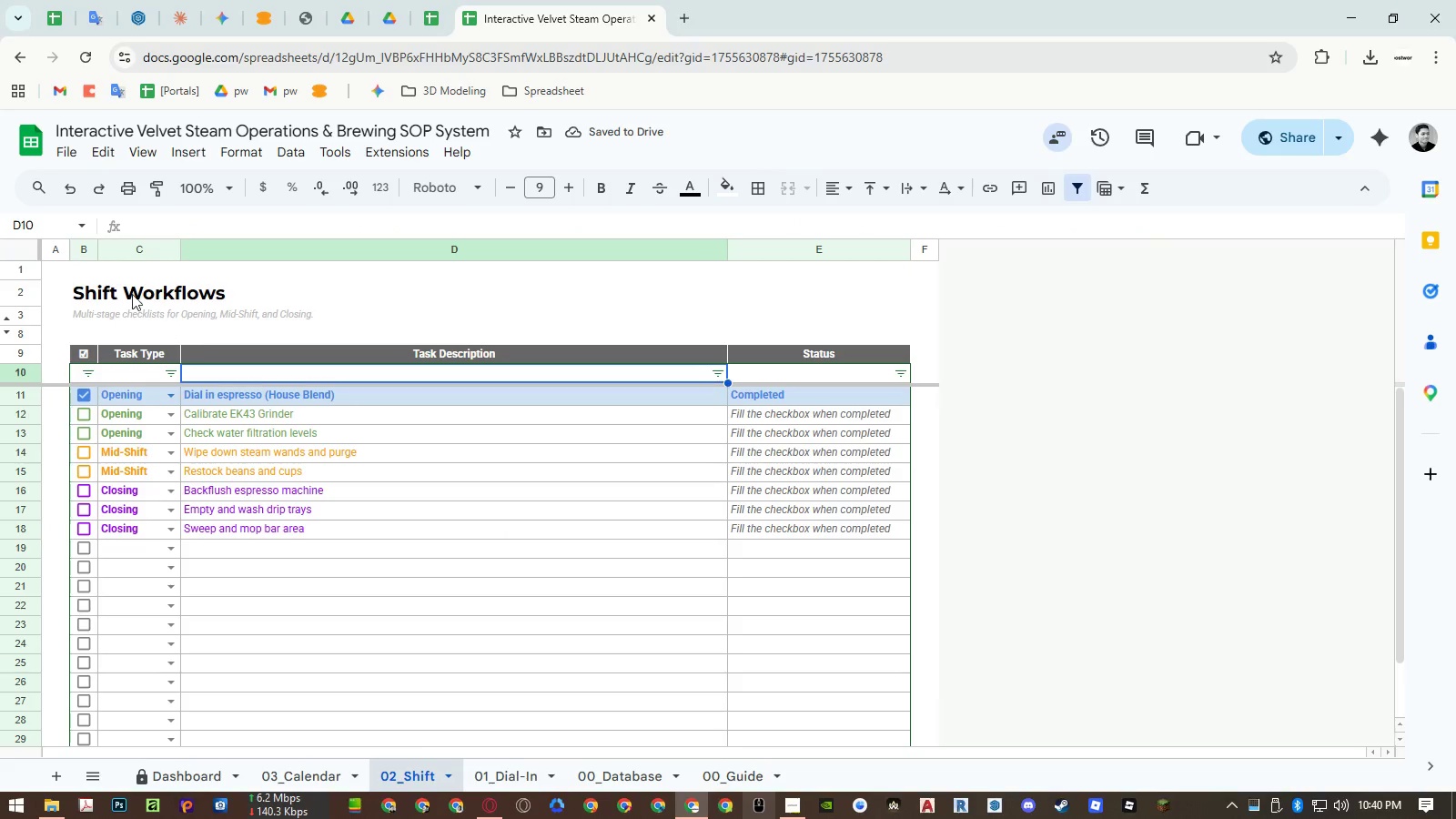 
left_click([119, 292])
 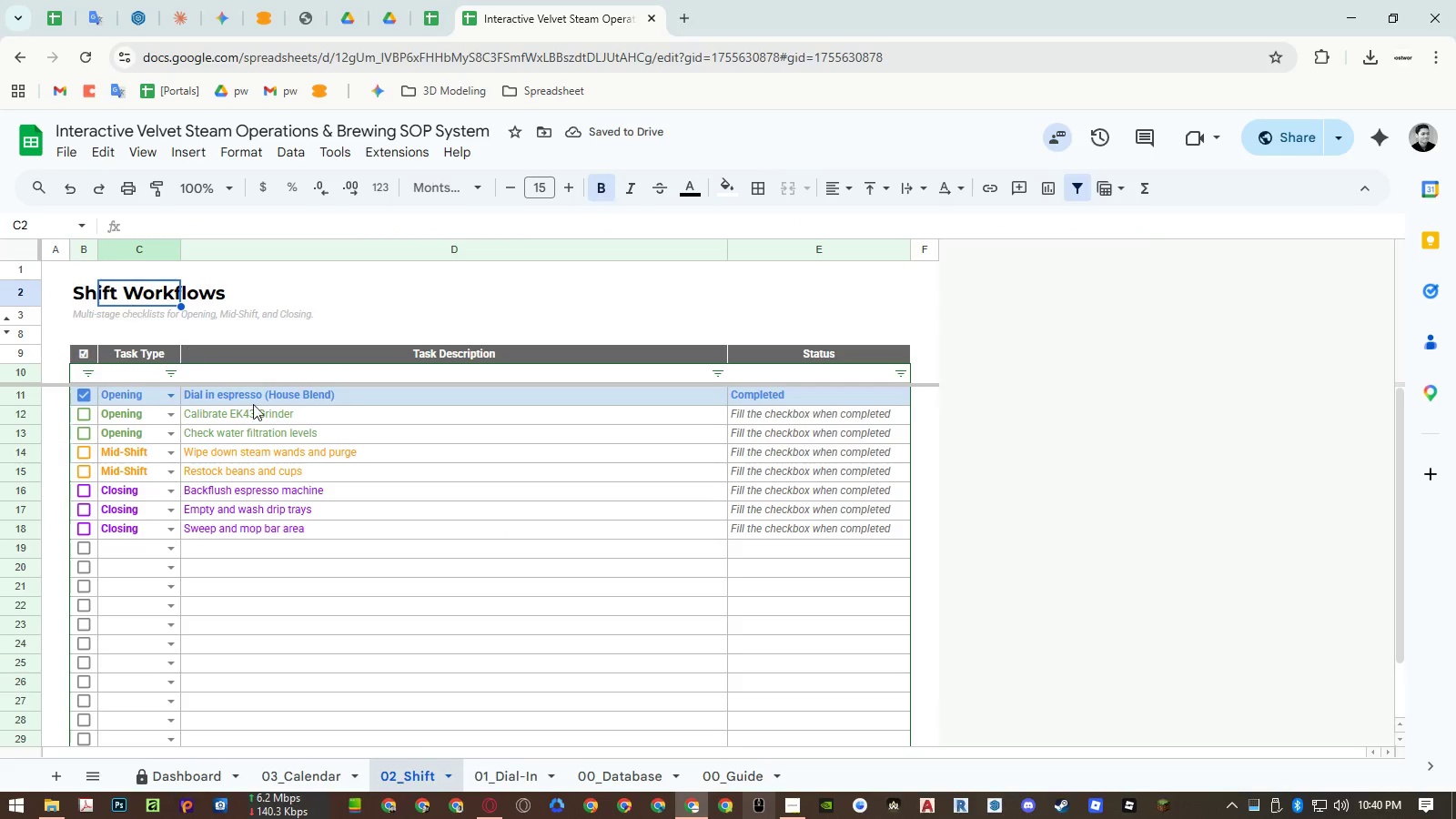 
key(Control+ControlLeft)
 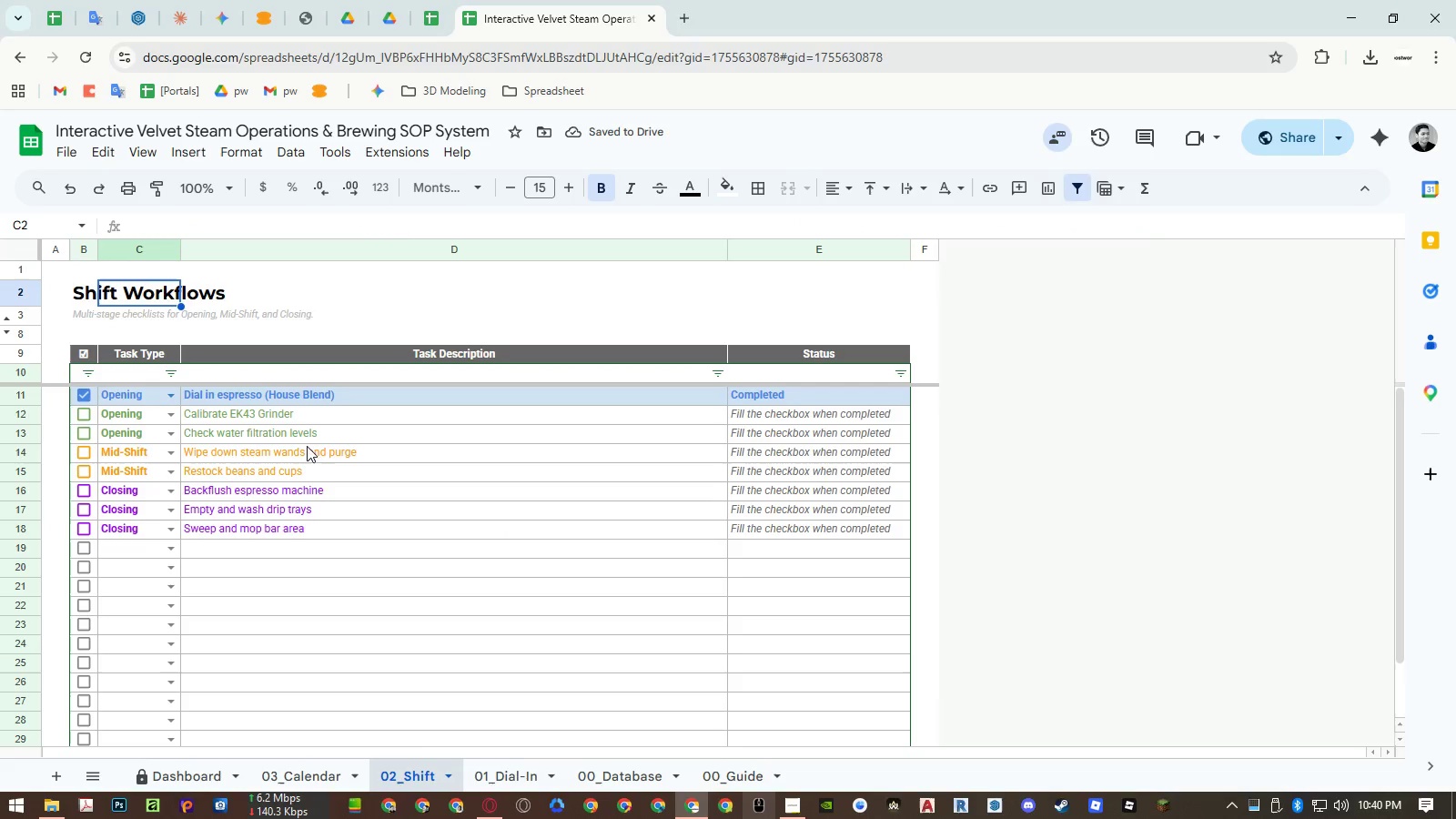 
key(Control+C)
 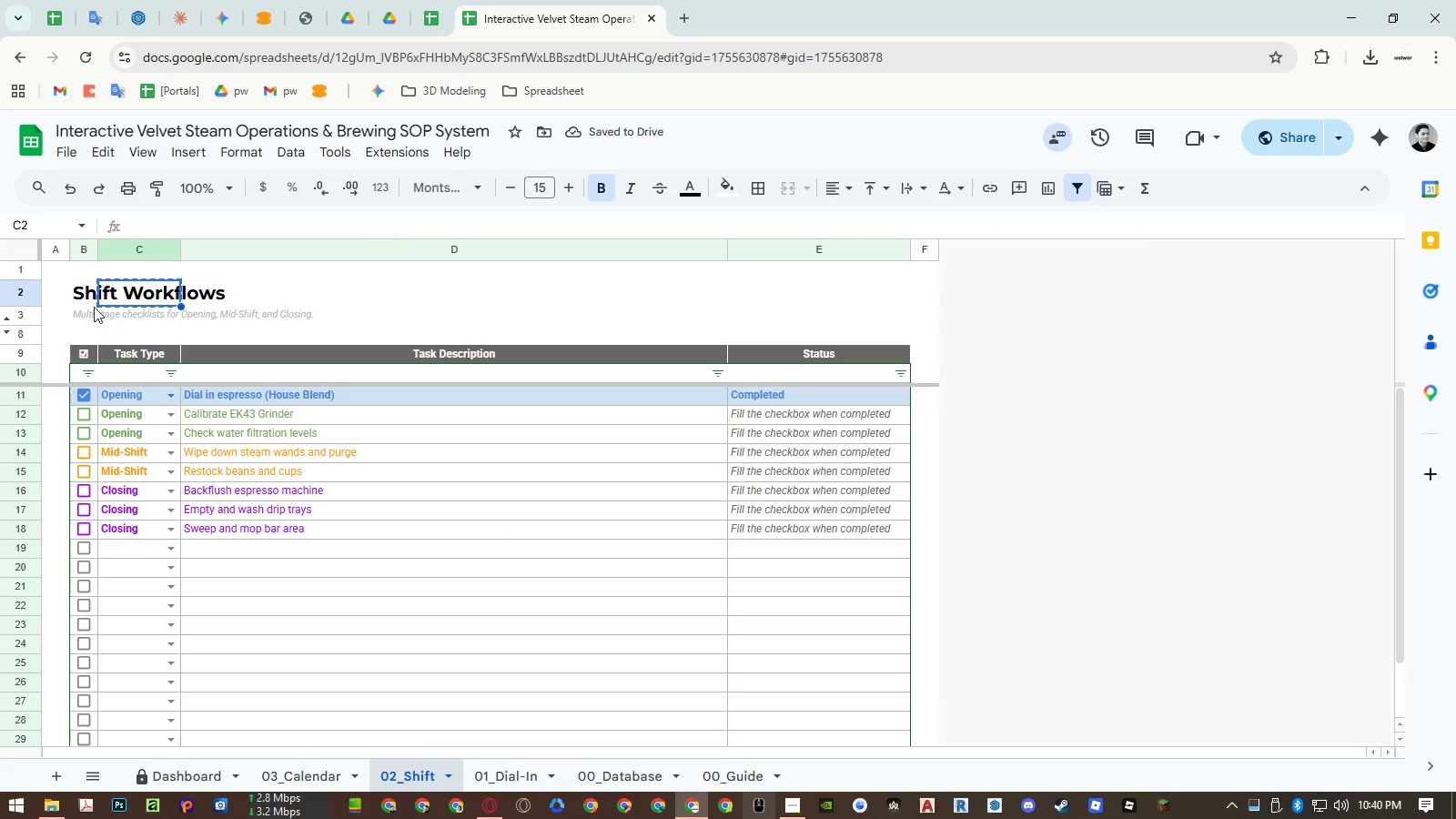 
left_click([86, 301])
 